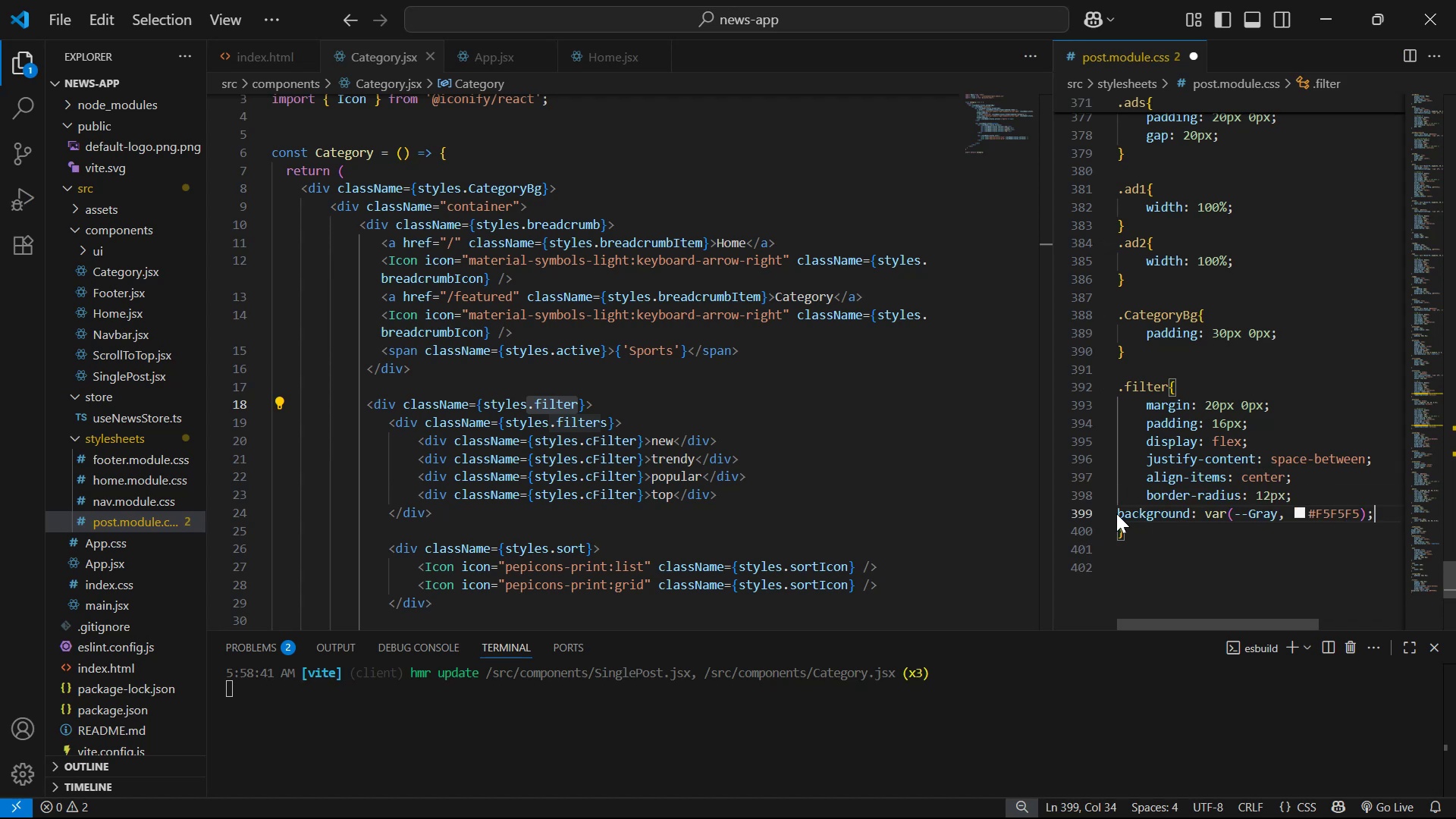 
key(Tab)
 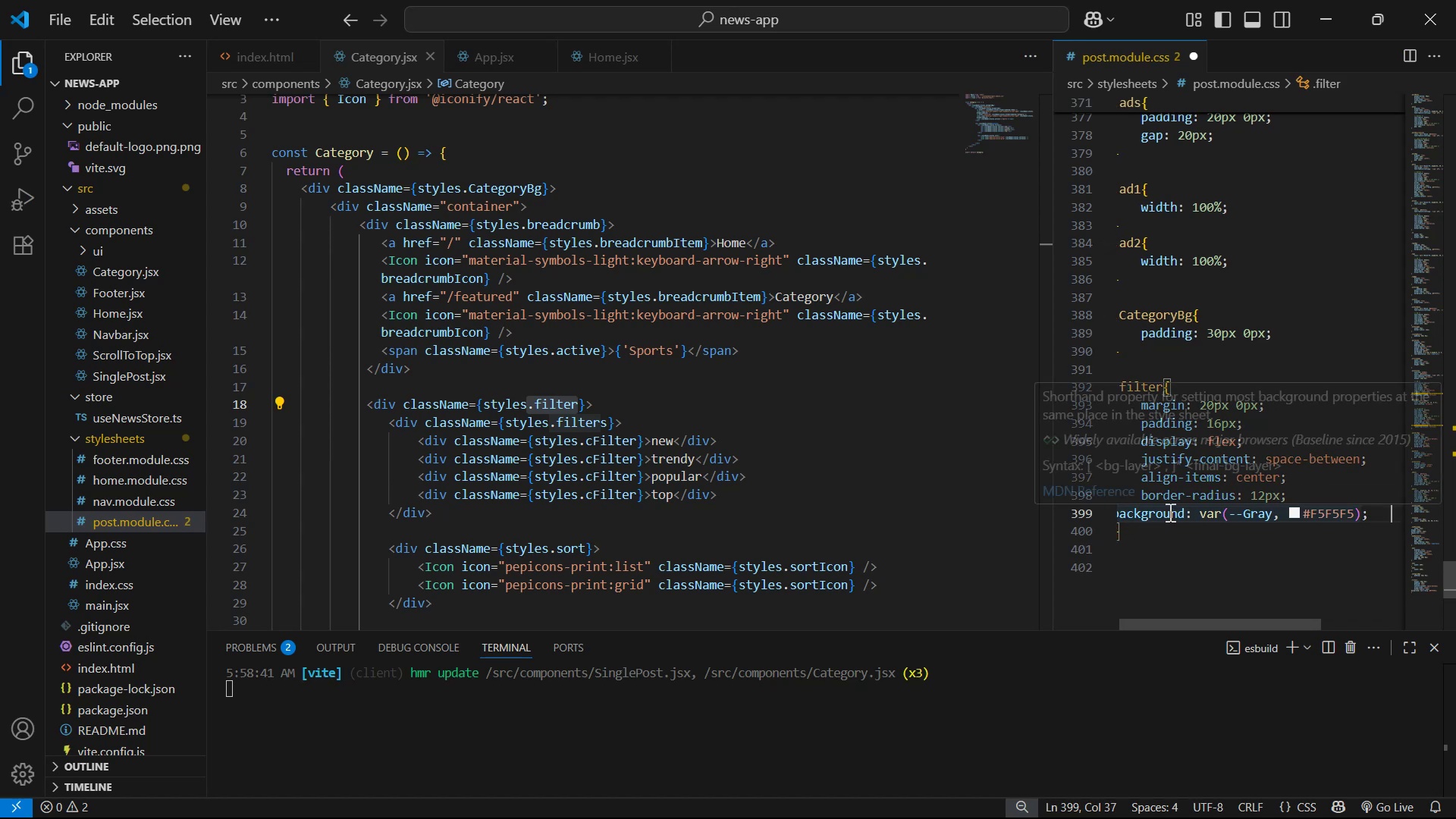 
scroll: coordinate [1196, 530], scroll_direction: down, amount: 1.0
 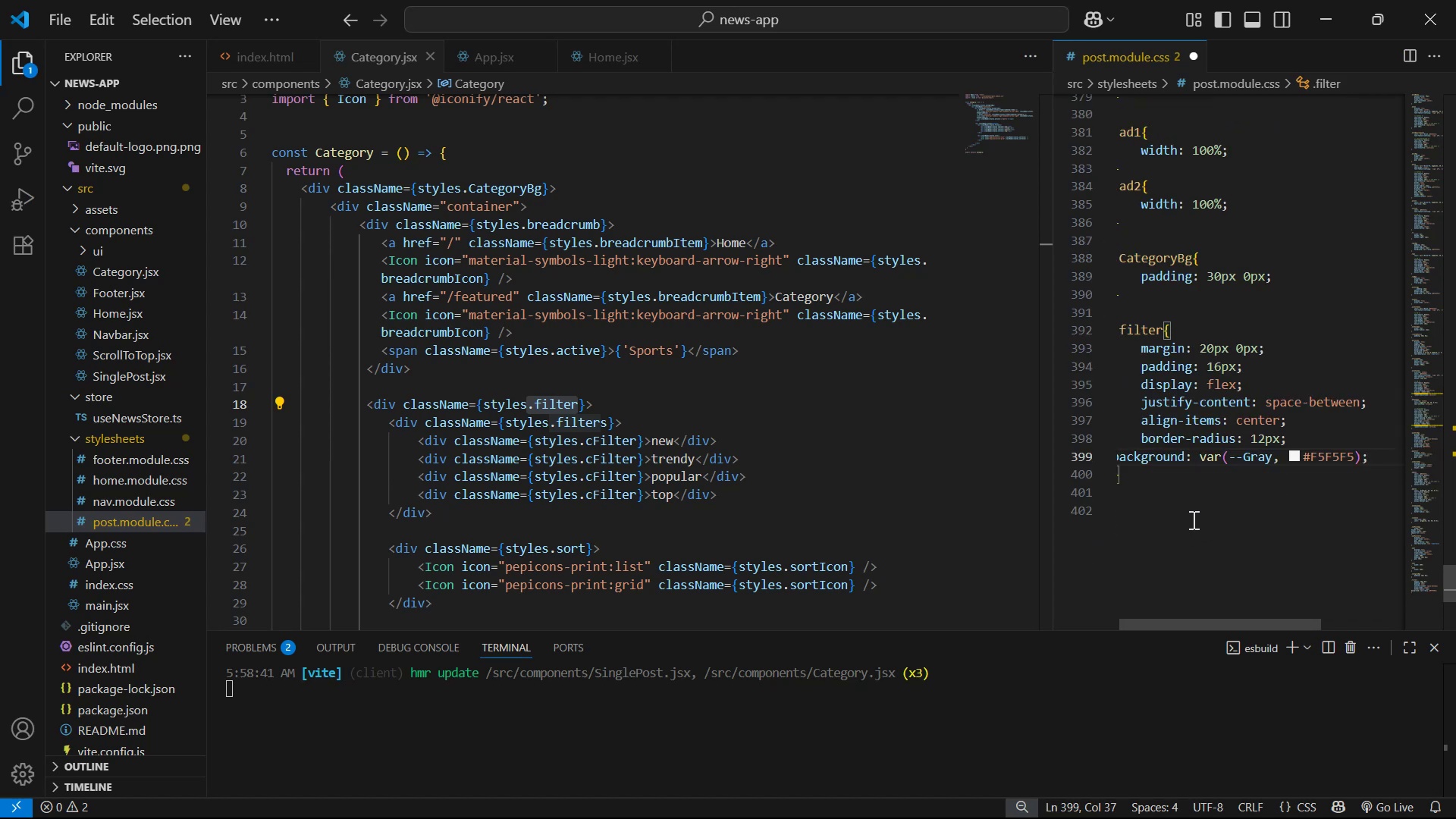 
hold_key(key=ArrowLeft, duration=1.5)
 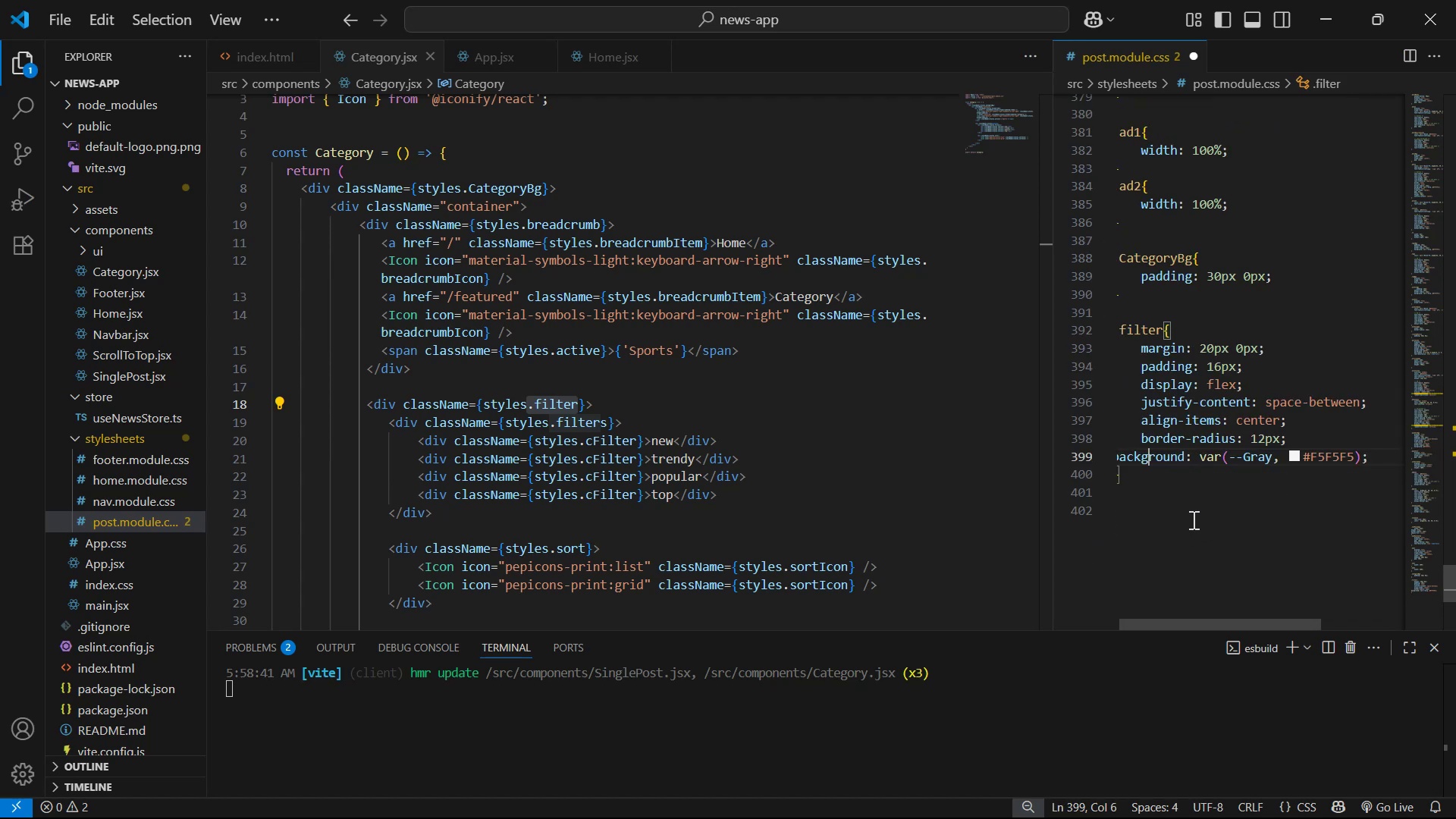 
key(ArrowLeft)
 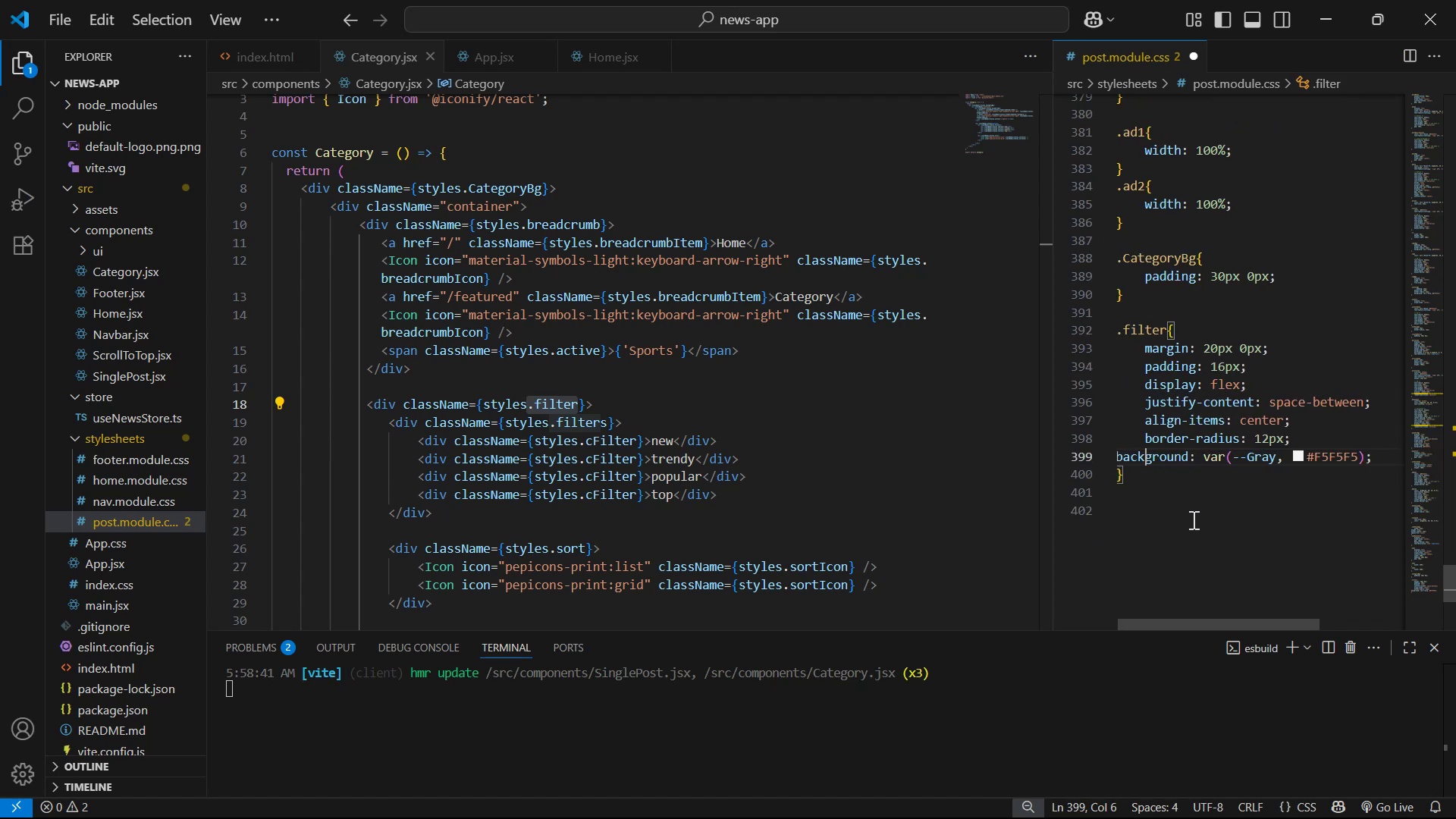 
key(ArrowLeft)
 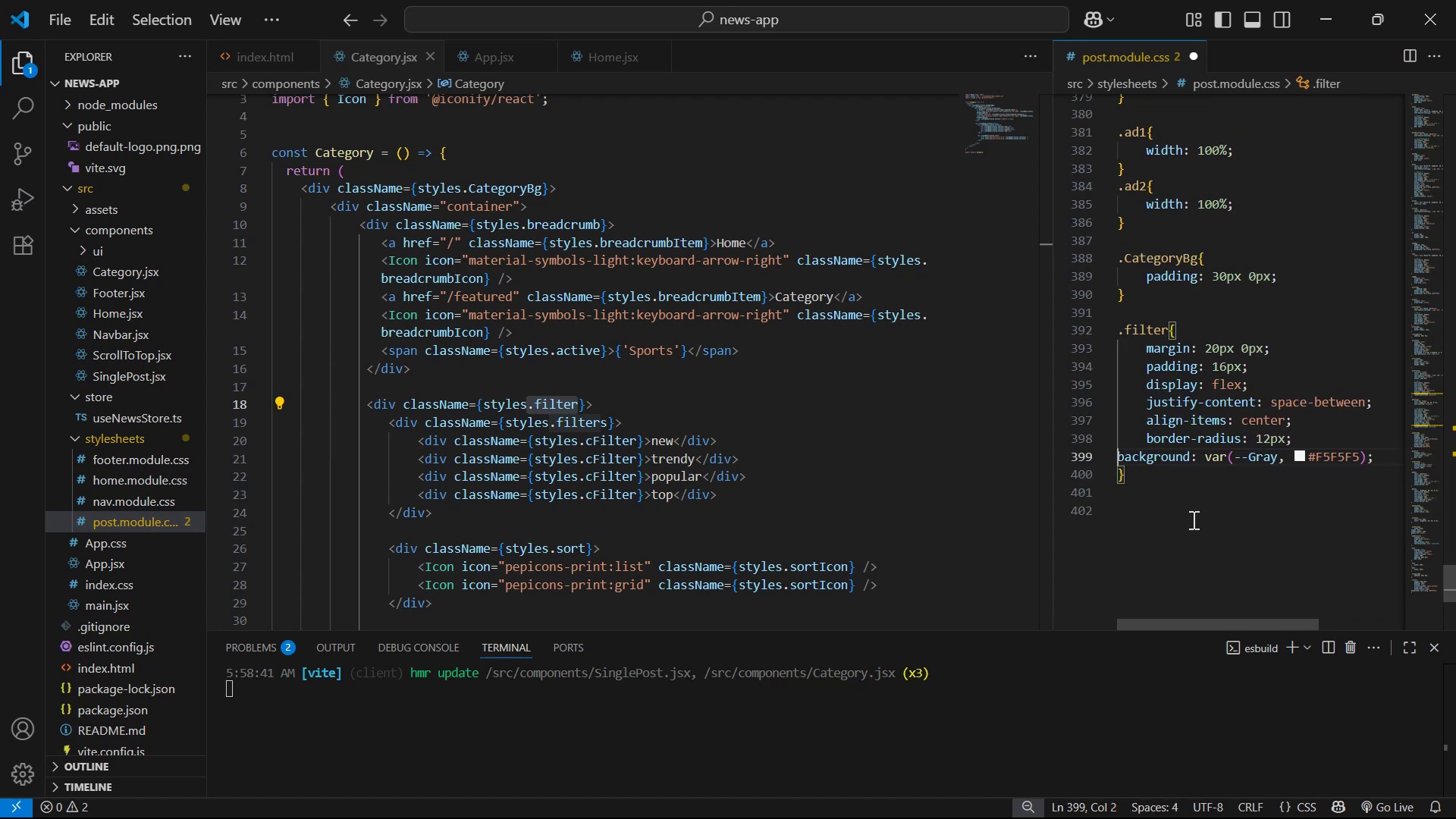 
key(ArrowLeft)
 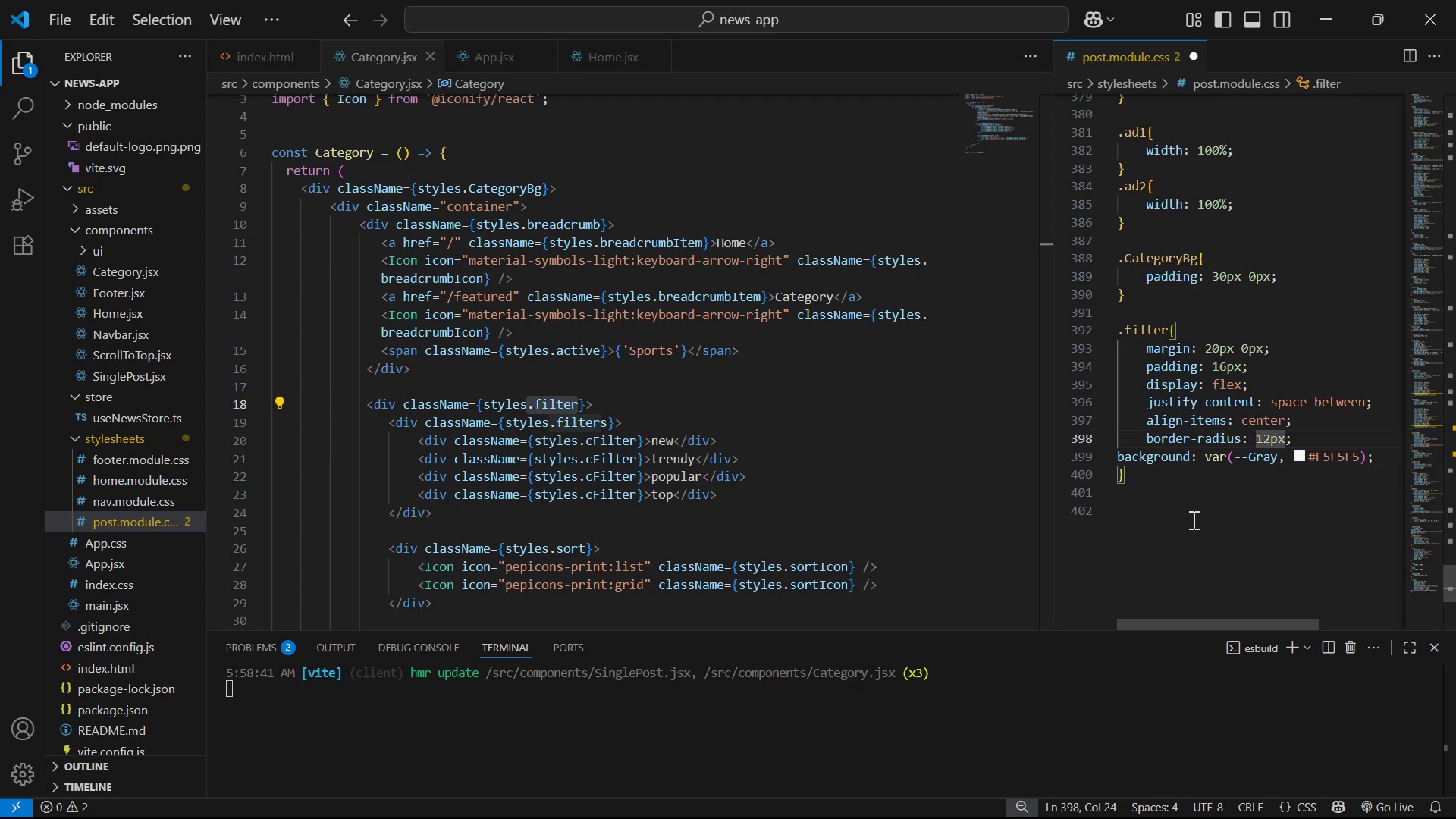 
key(ArrowRight)
 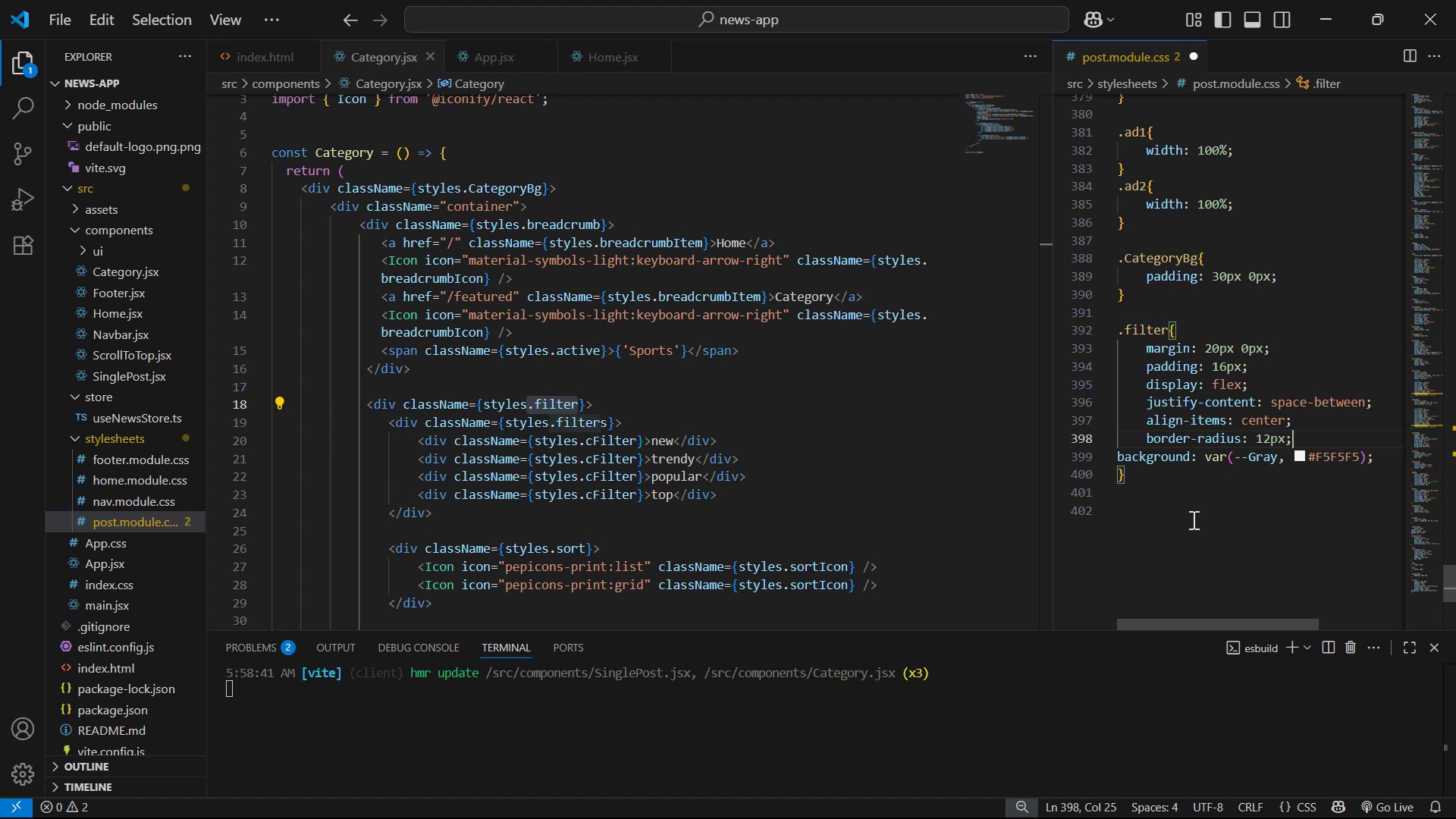 
key(ArrowRight)
 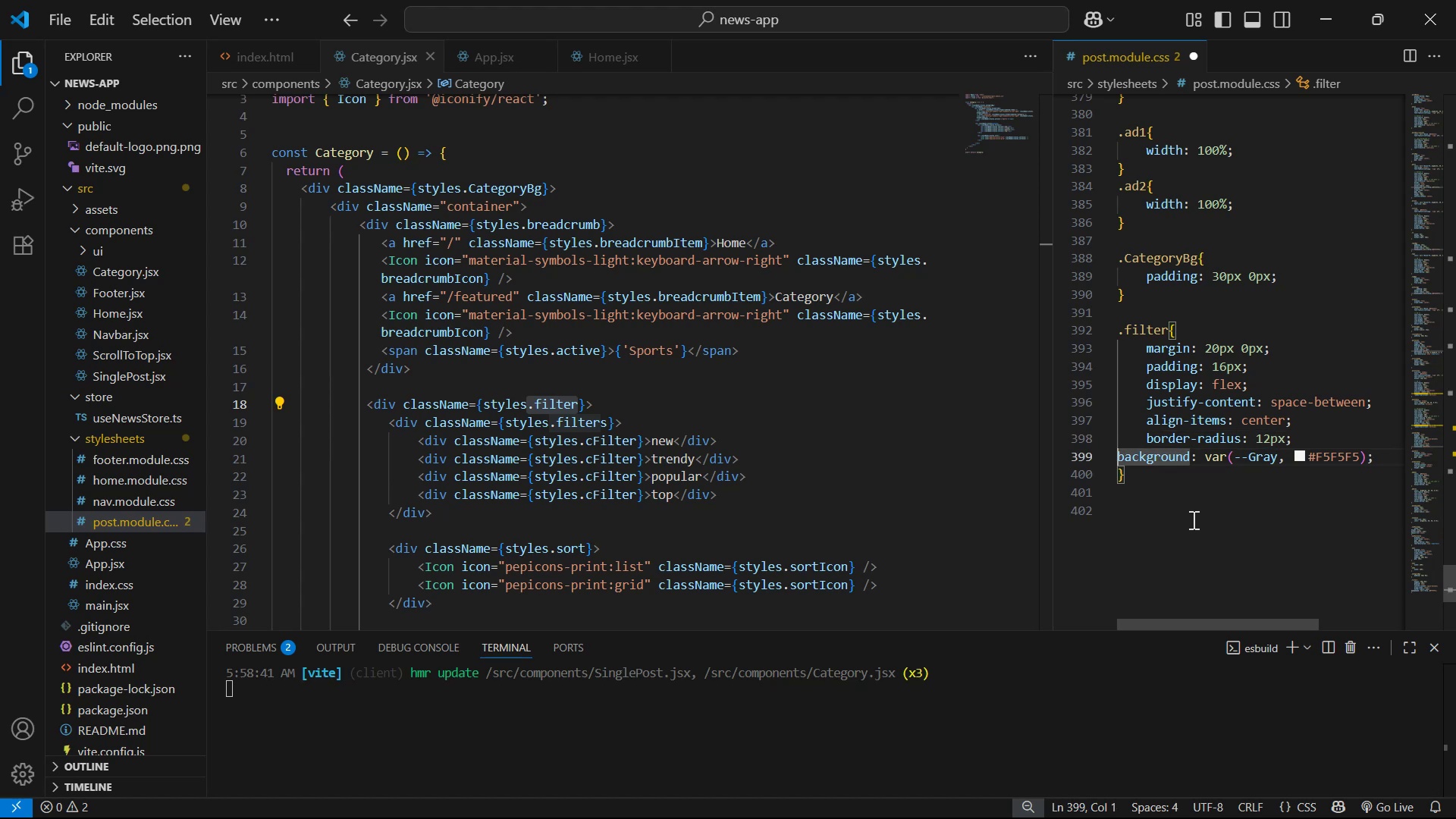 
key(Tab)
 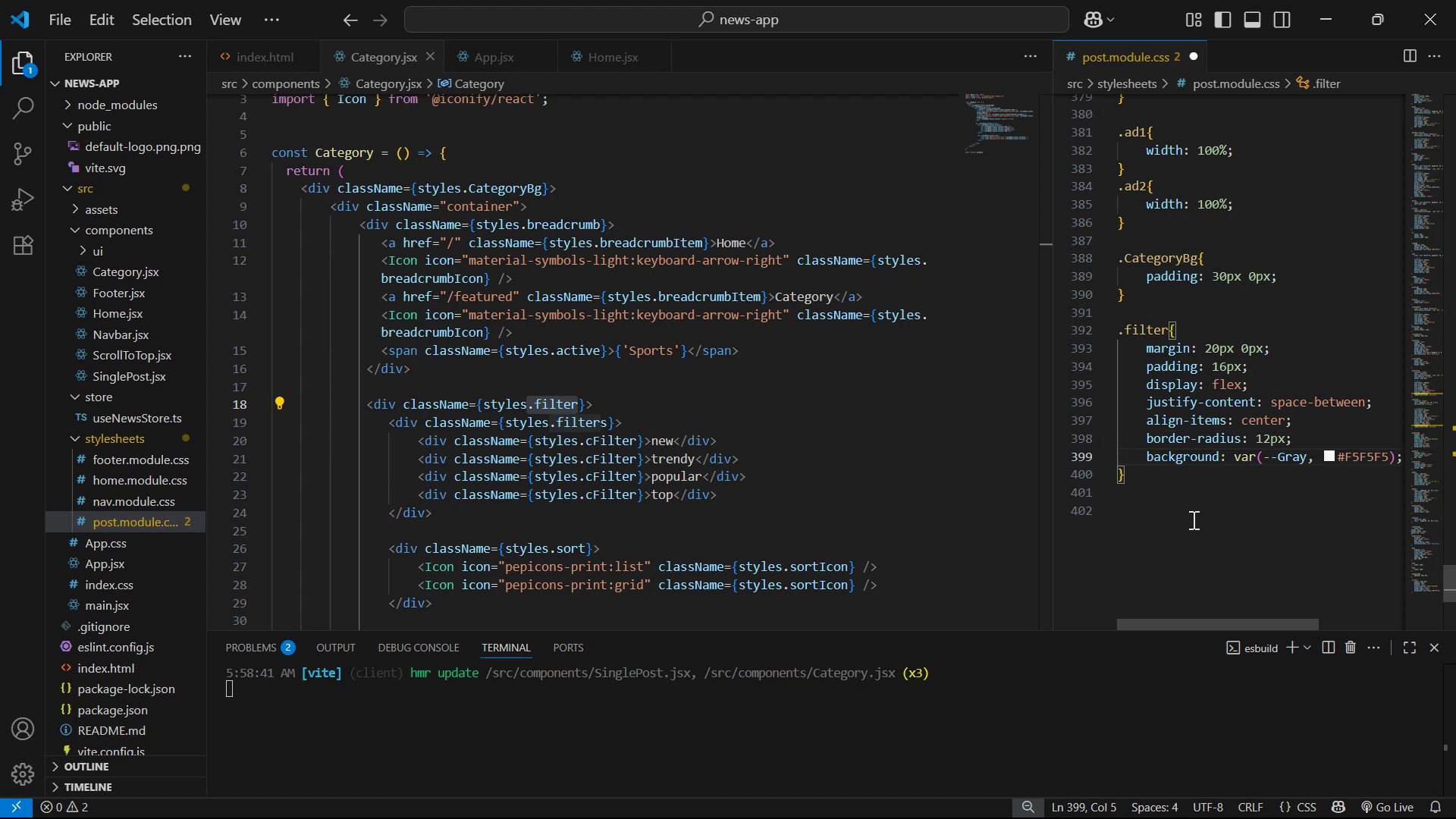 
key(Control+S)
 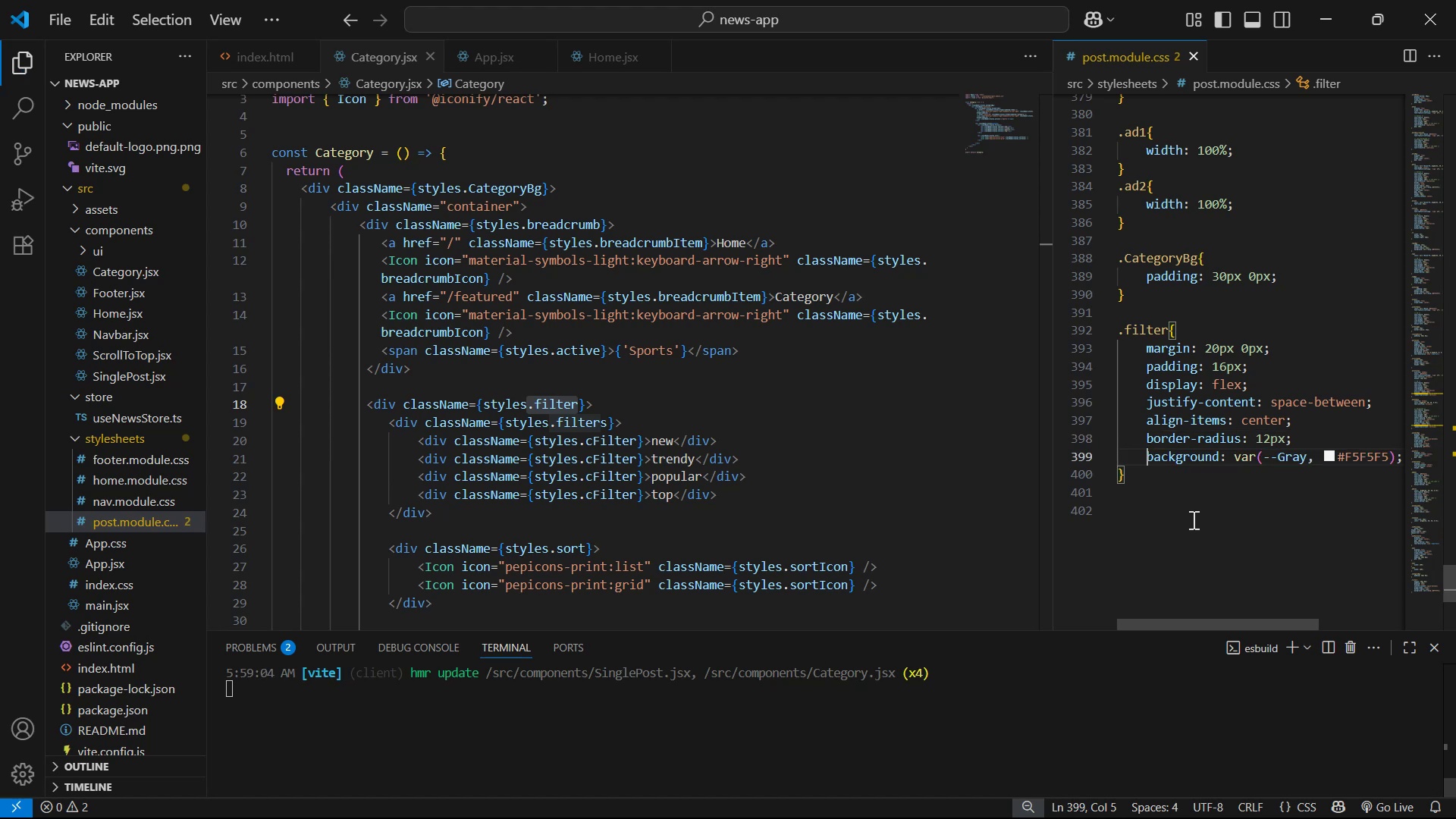 
key(Alt+Tab)
 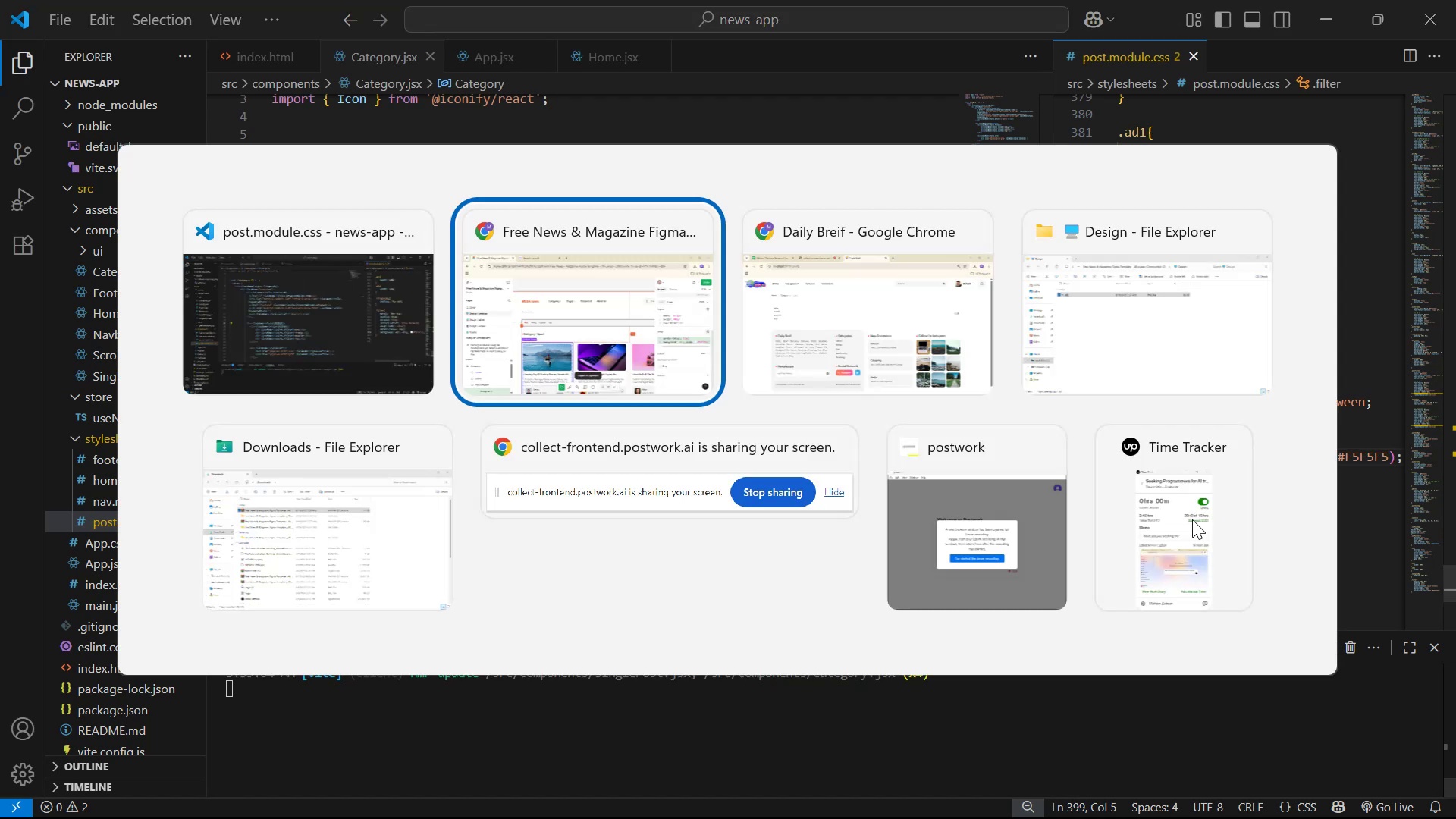 
key(Alt+Tab)
 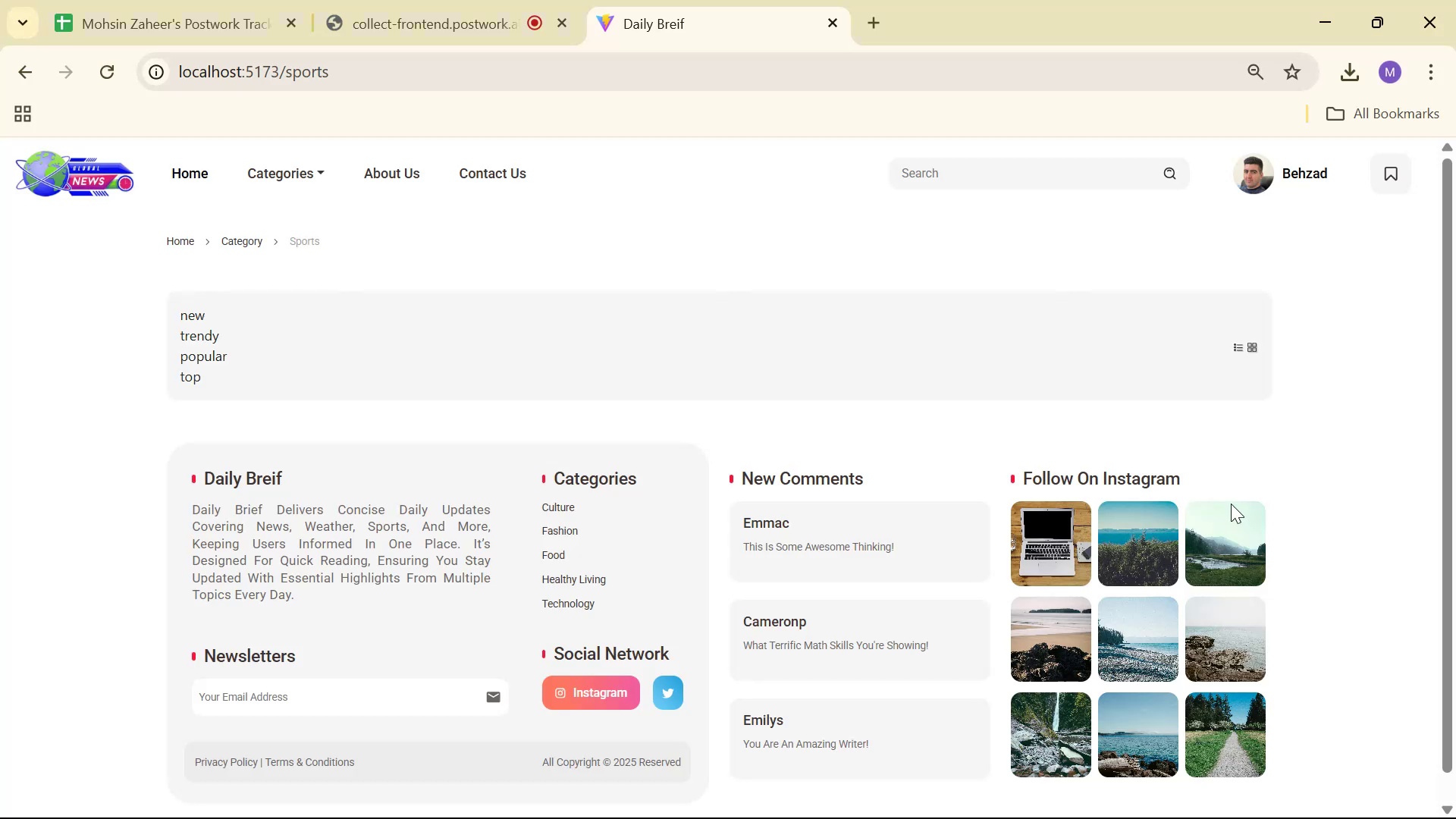 
key(Alt+AltLeft)
 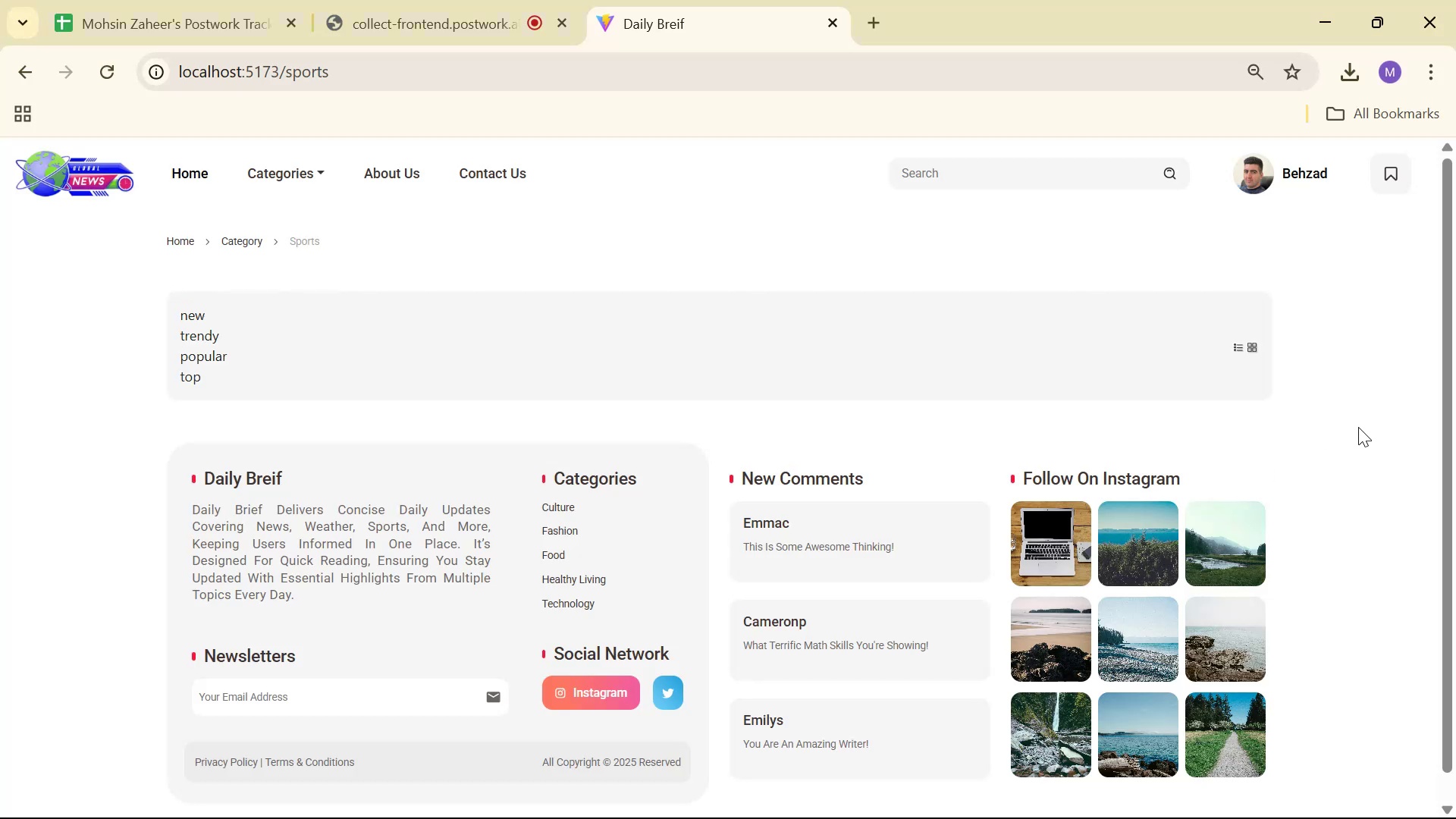 
key(Alt+Tab)
 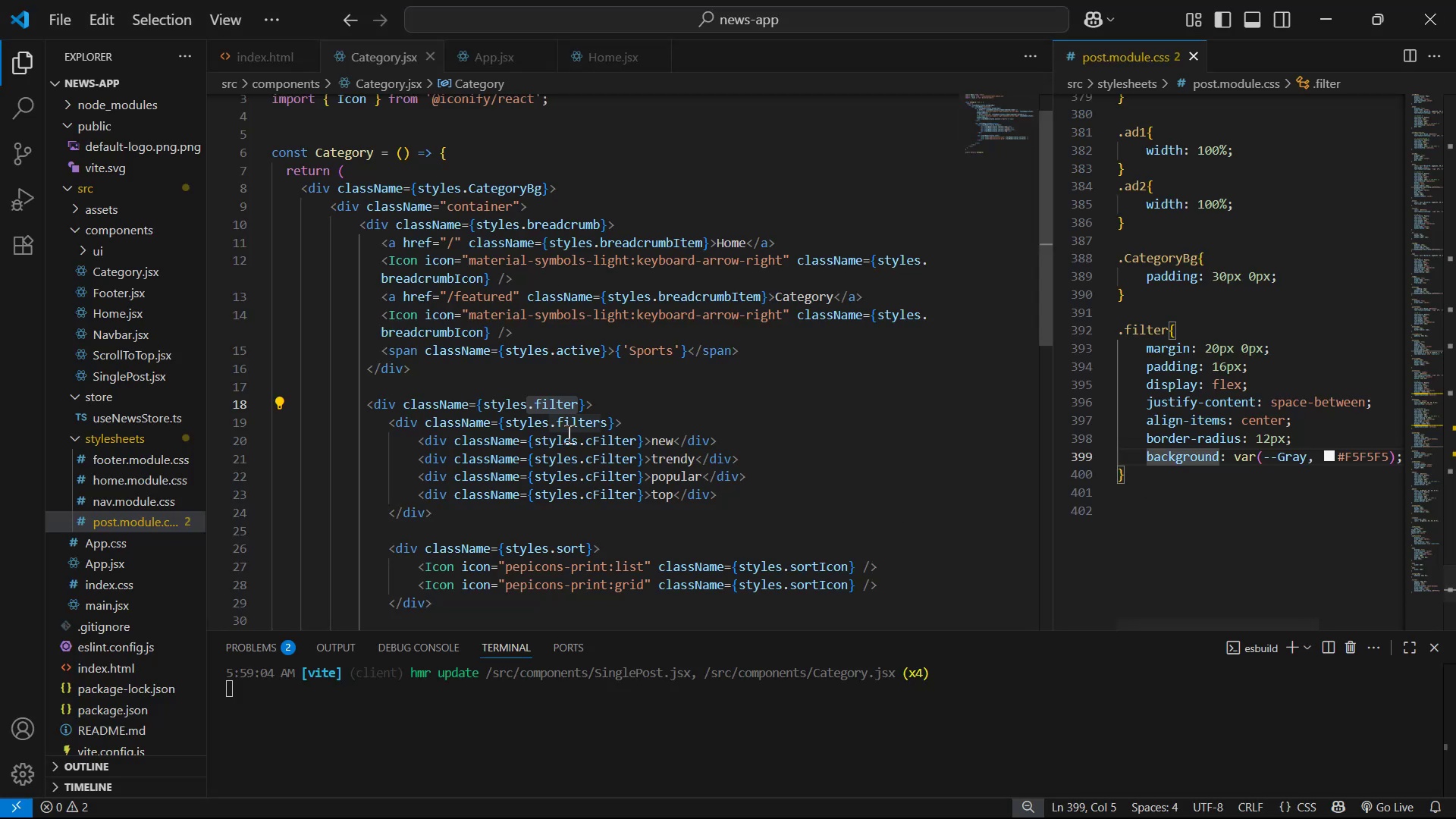 
left_click_drag(start_coordinate=[544, 419], to_coordinate=[597, 423])
 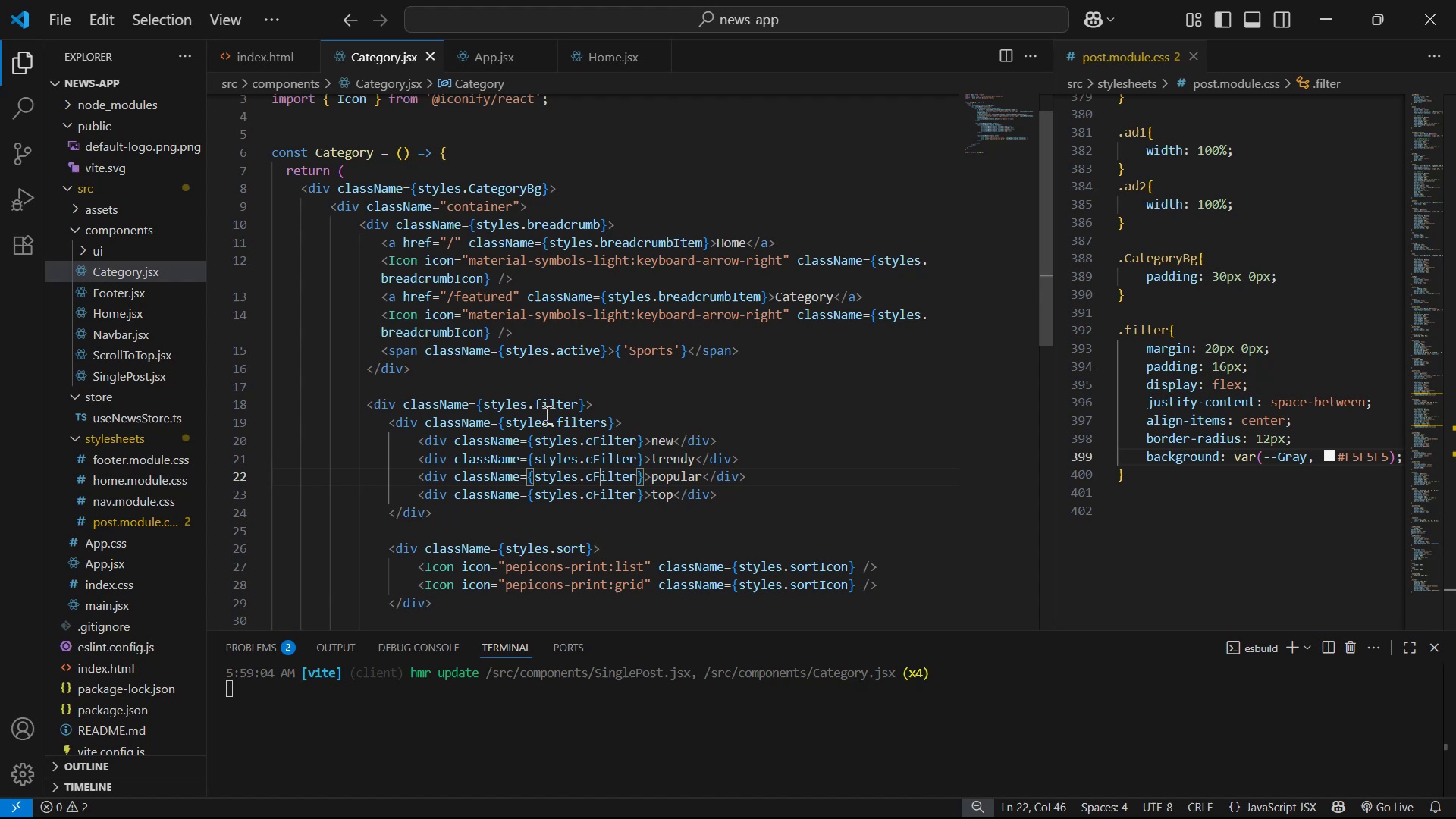 
left_click_drag(start_coordinate=[552, 422], to_coordinate=[604, 426])
 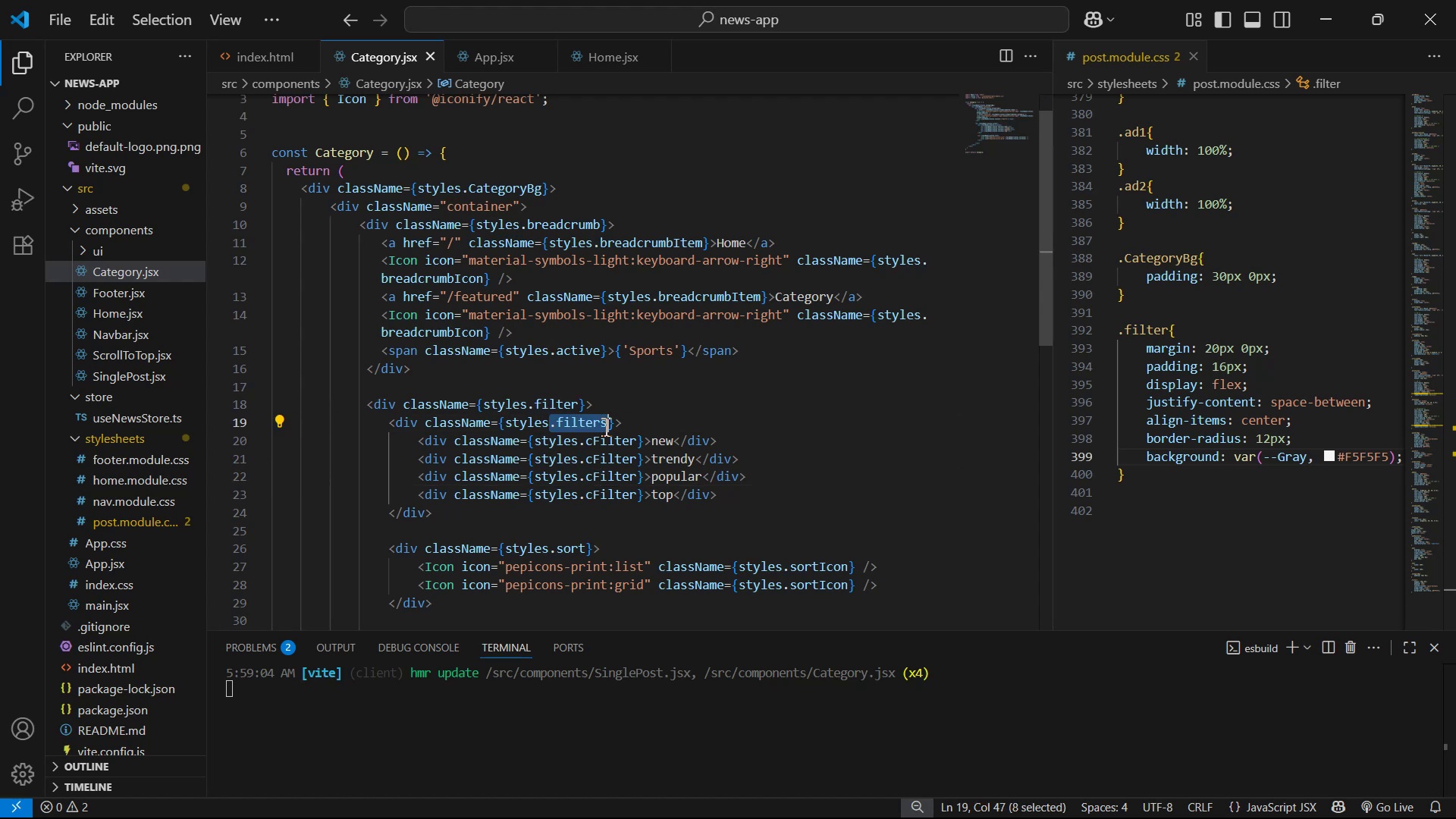 
key(Control+C)
 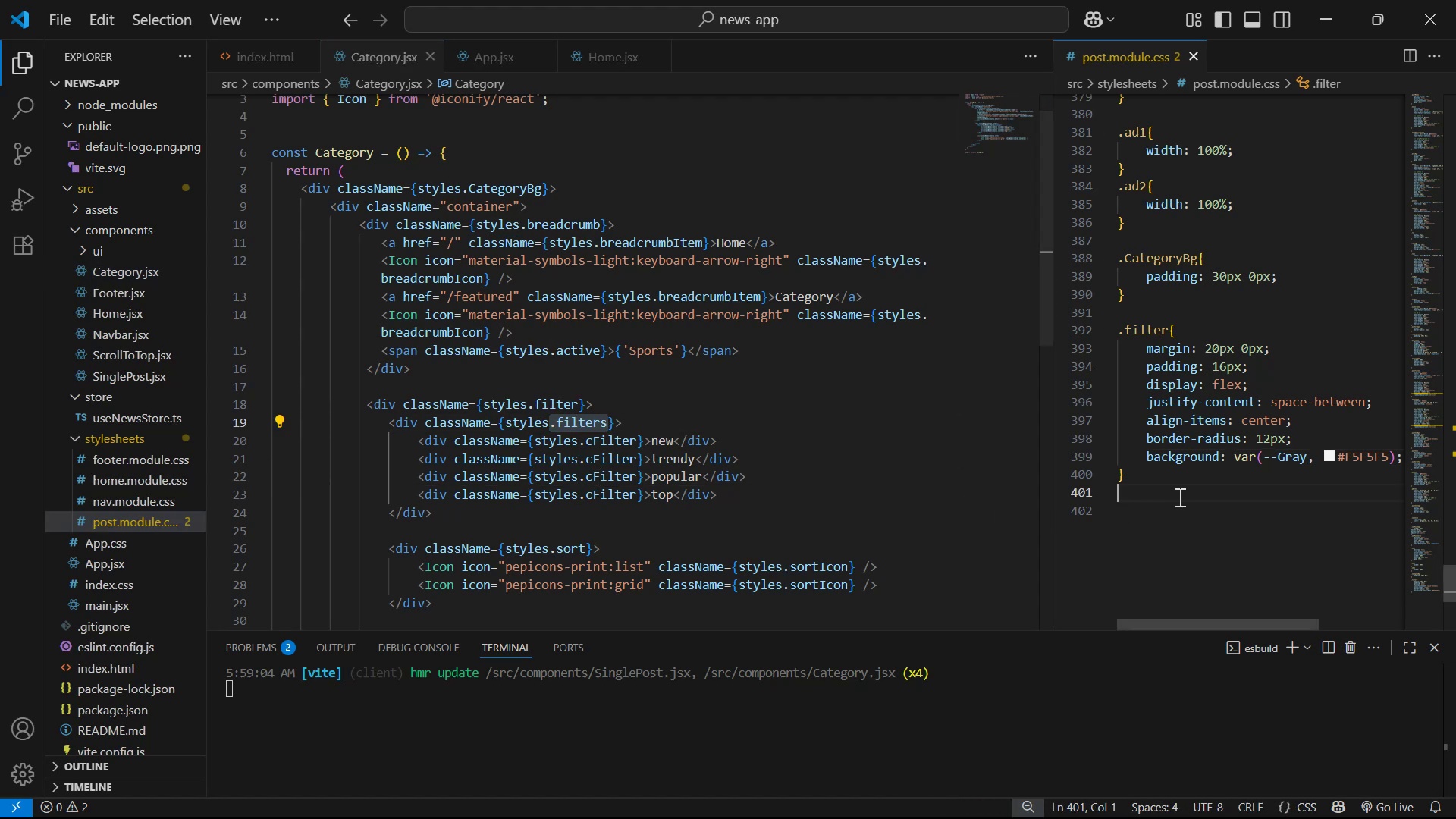 
double_click([1187, 484])
 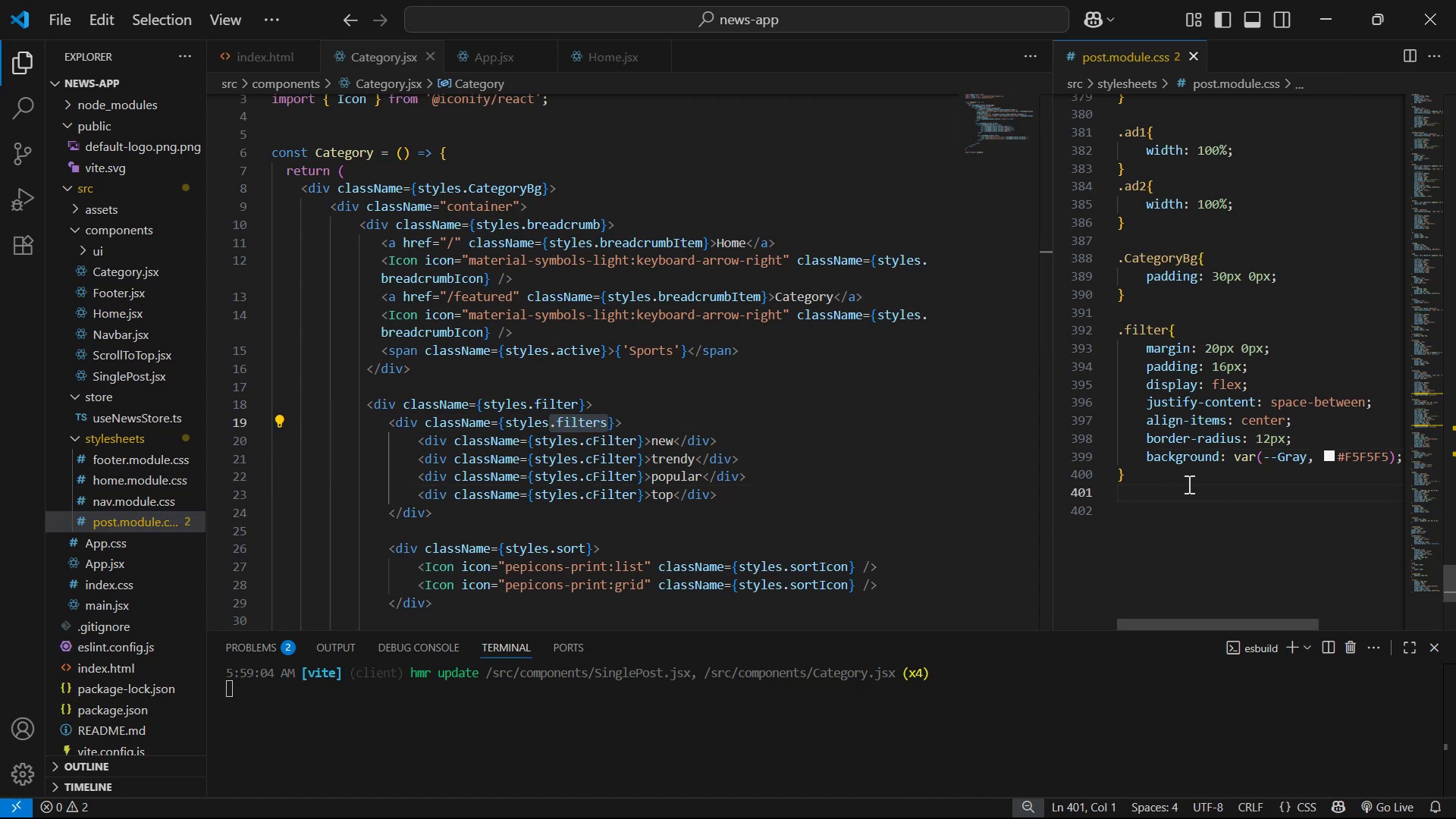 
key(Control+Enter)
 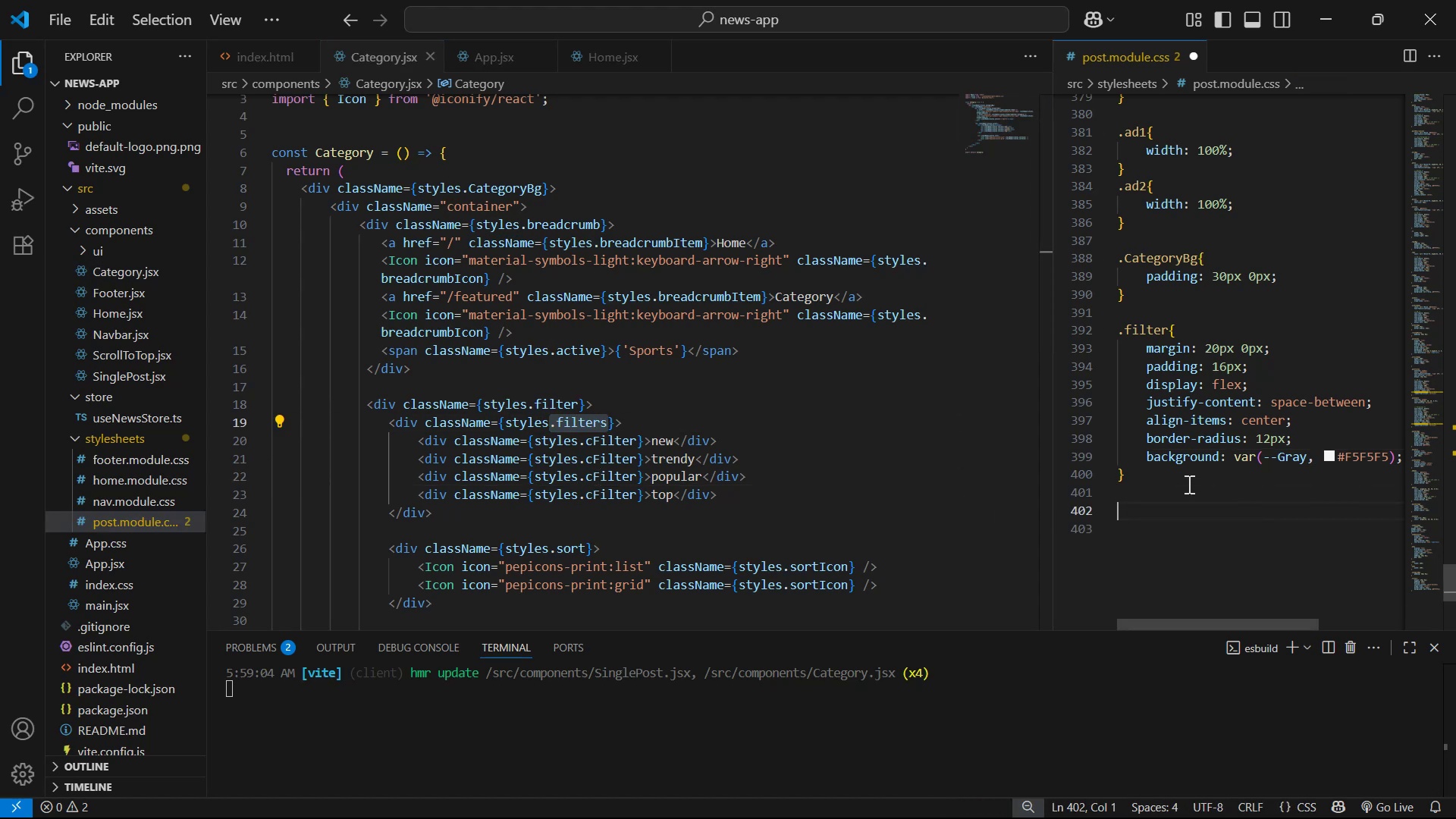 
key(Enter)
 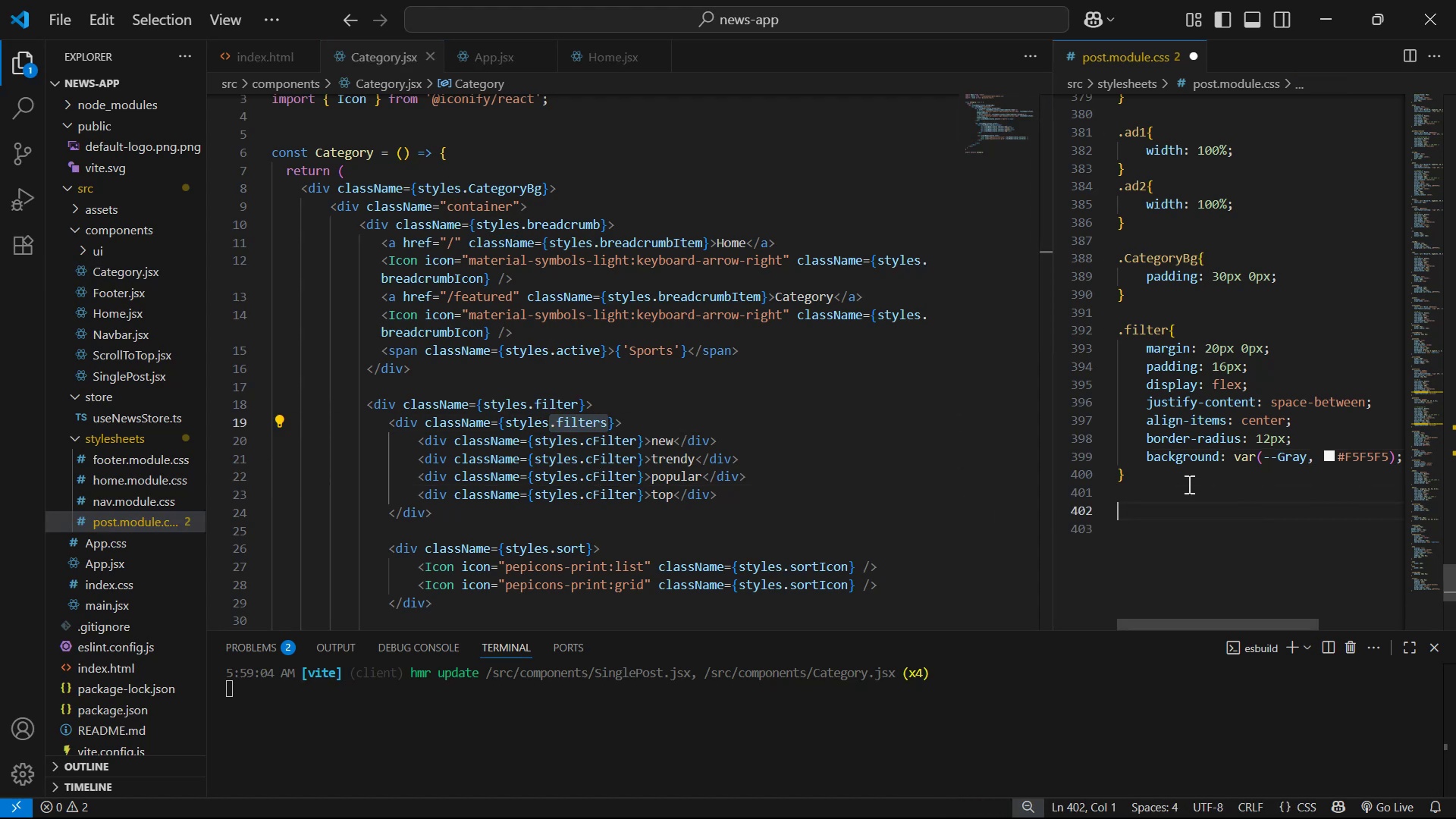 
key(Control+ControlLeft)
 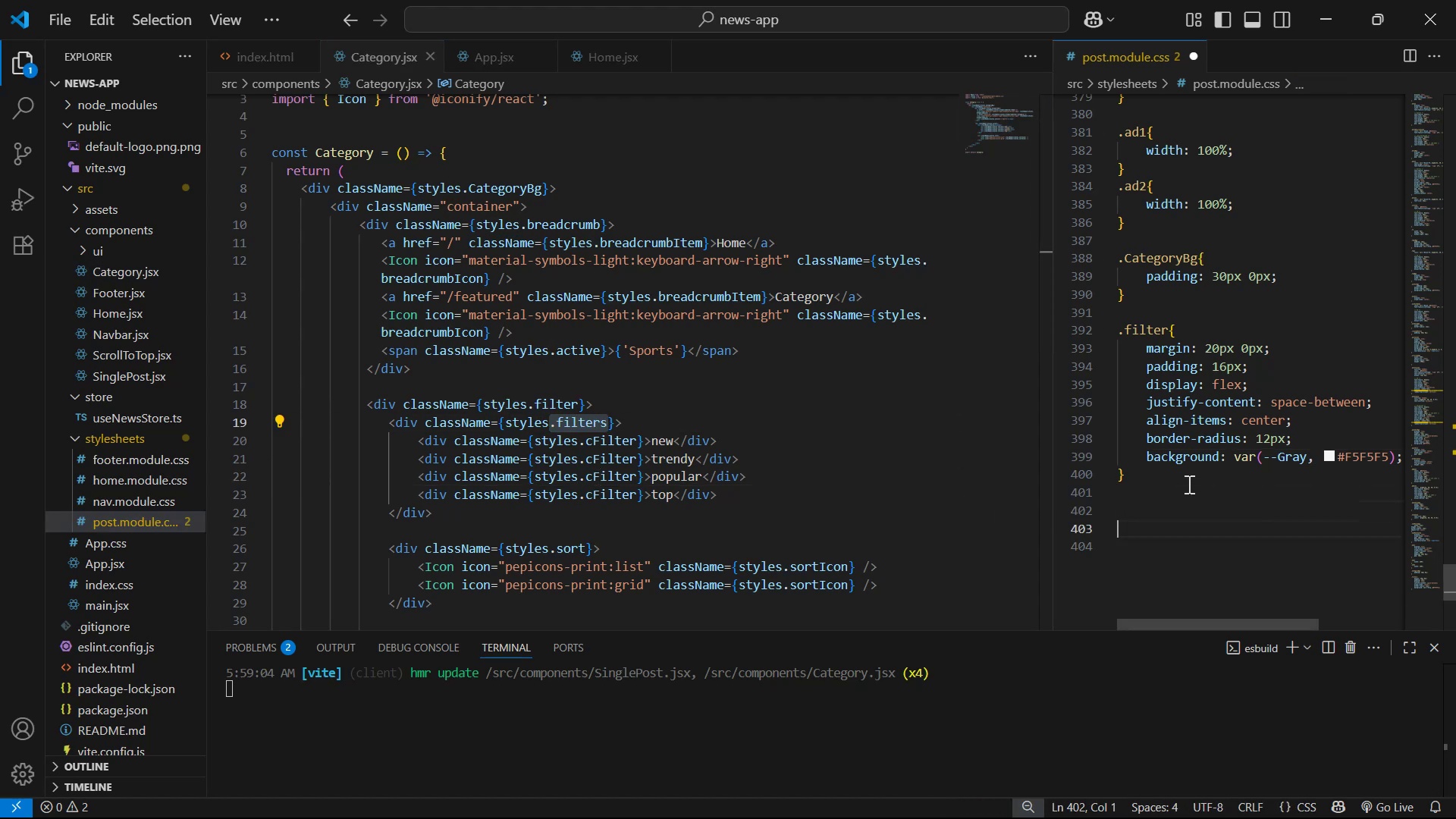 
key(Control+V)
 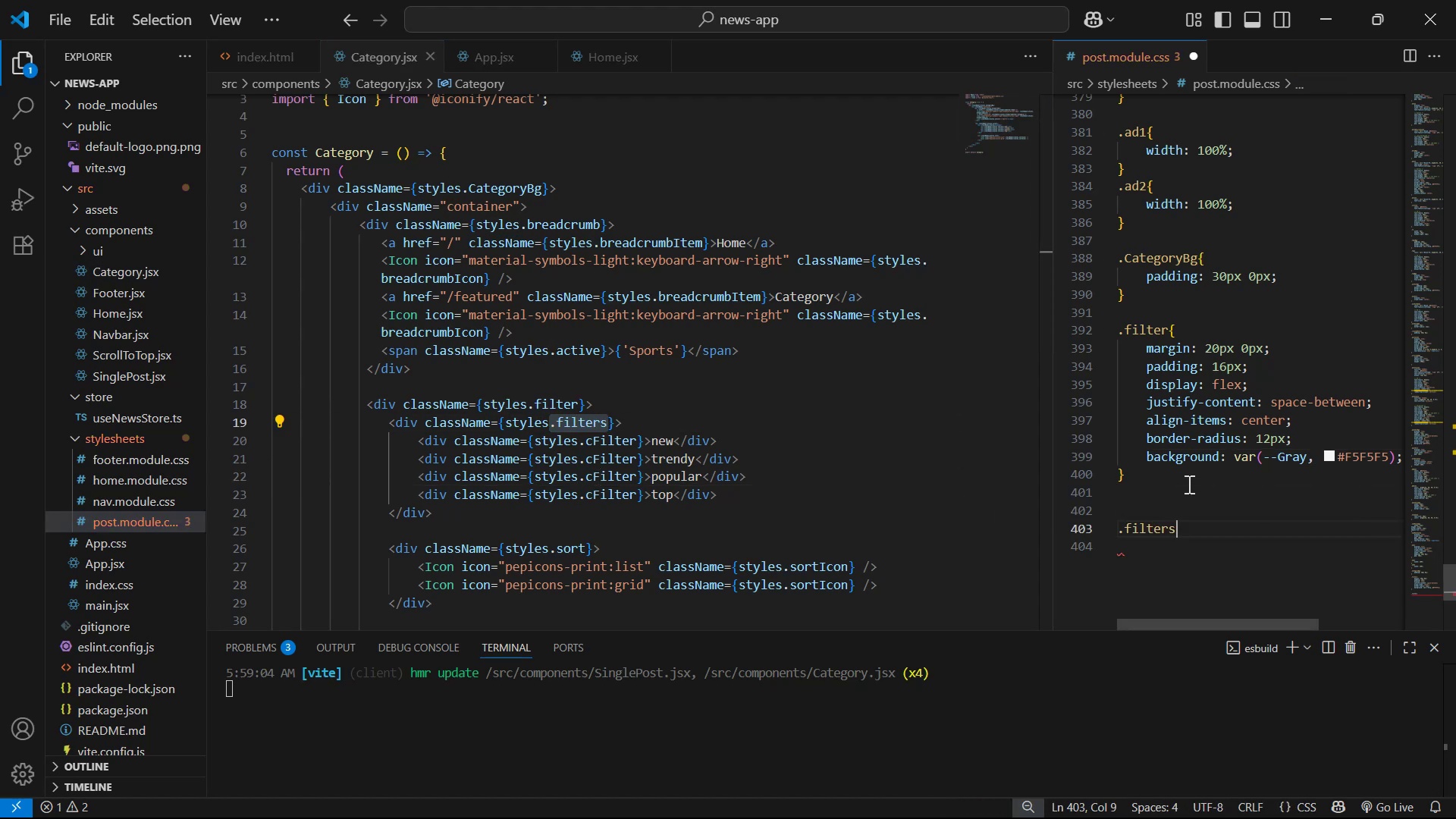 
key(Shift+ShiftLeft)
 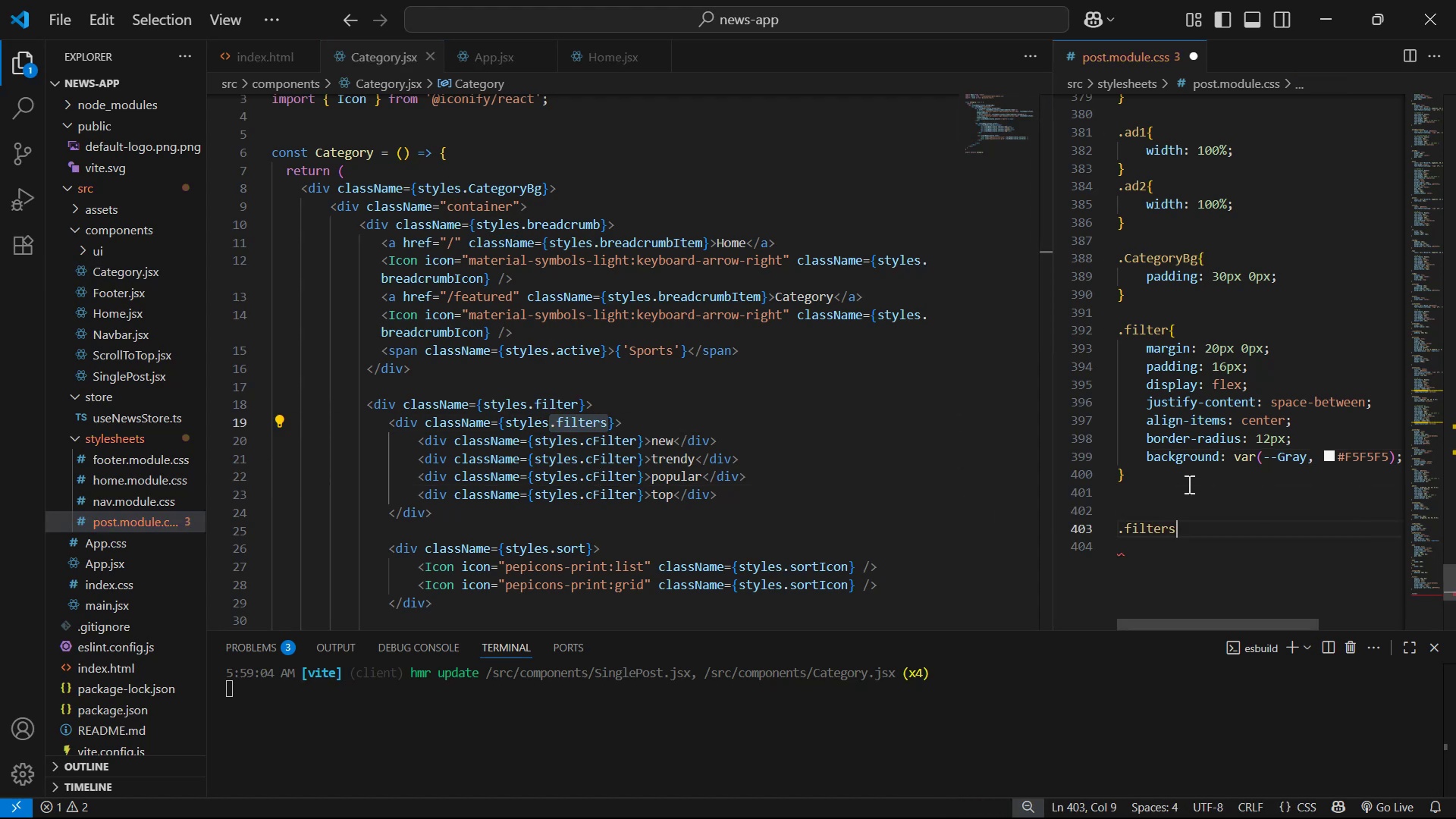 
key(Shift+BracketLeft)
 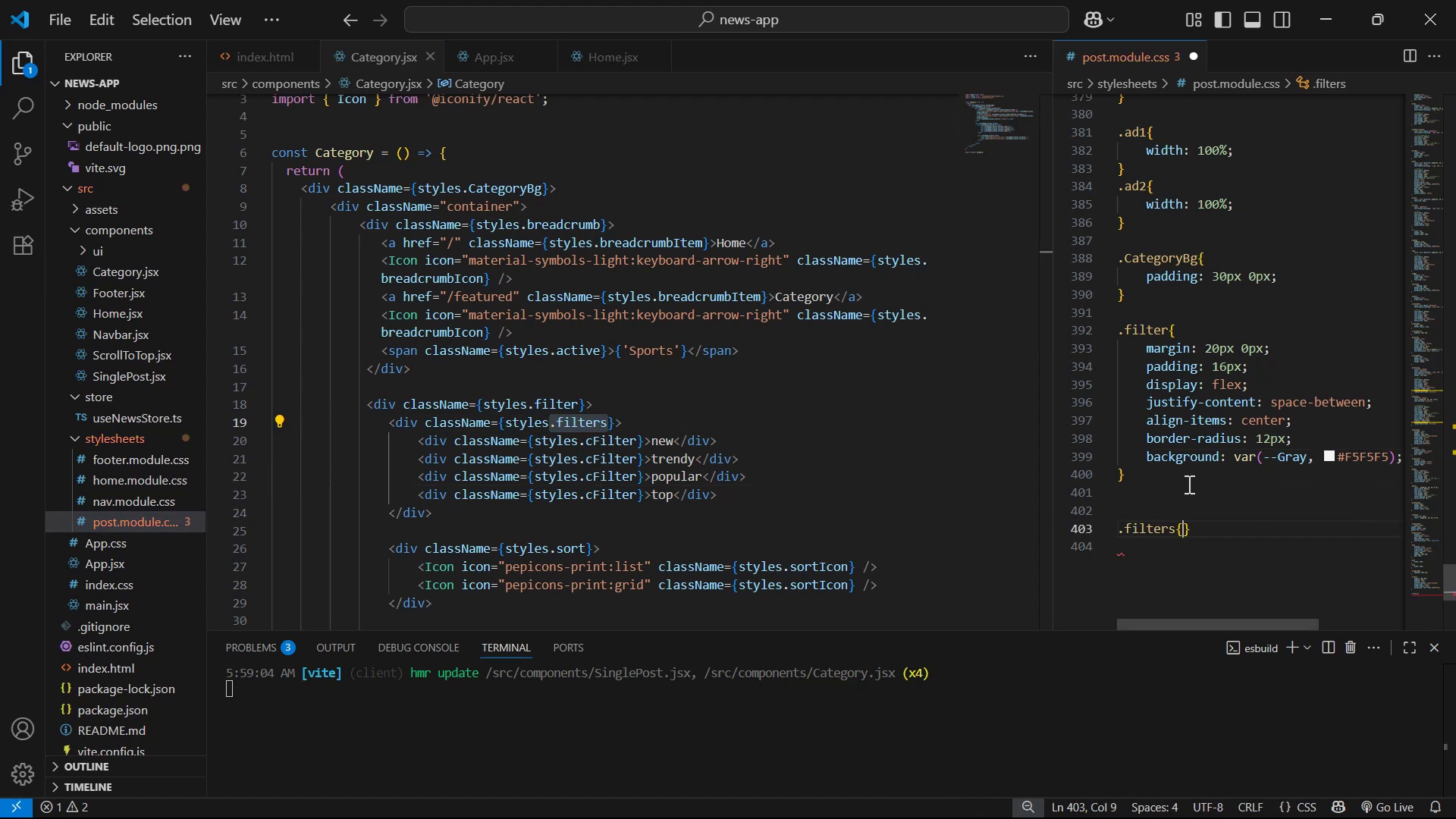 
key(Shift+Enter)
 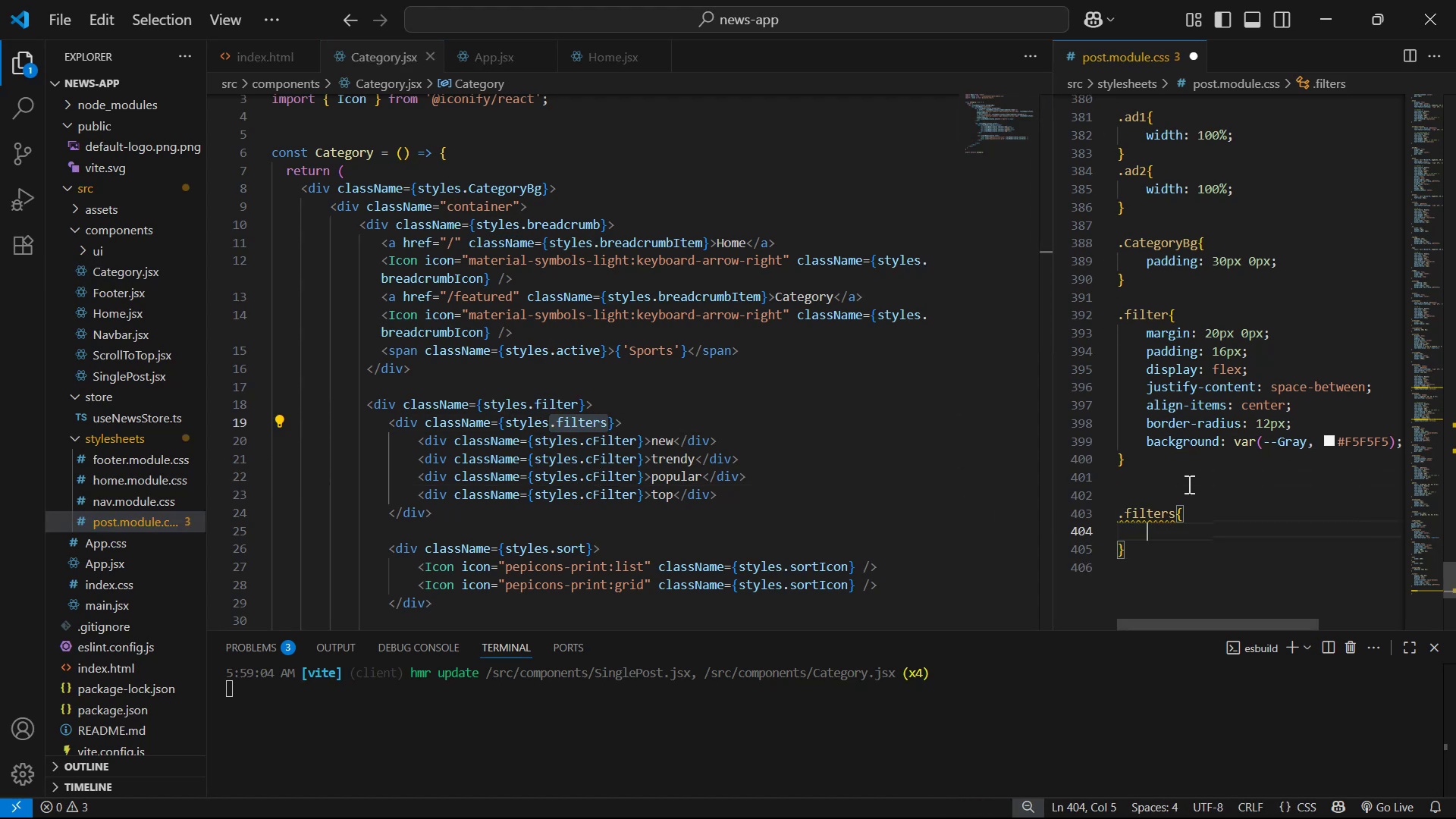 
type(dis)
 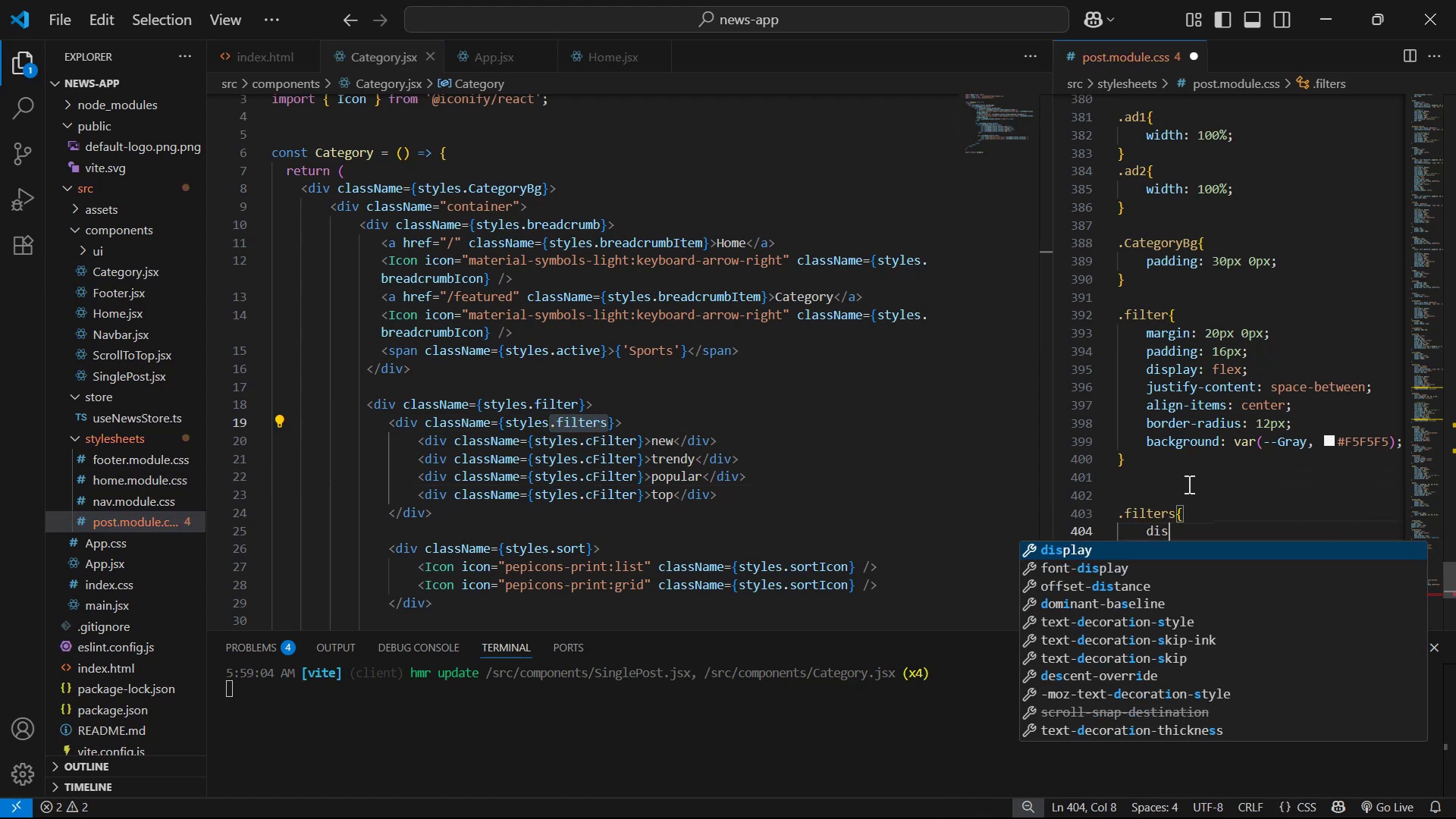 
key(Enter)
 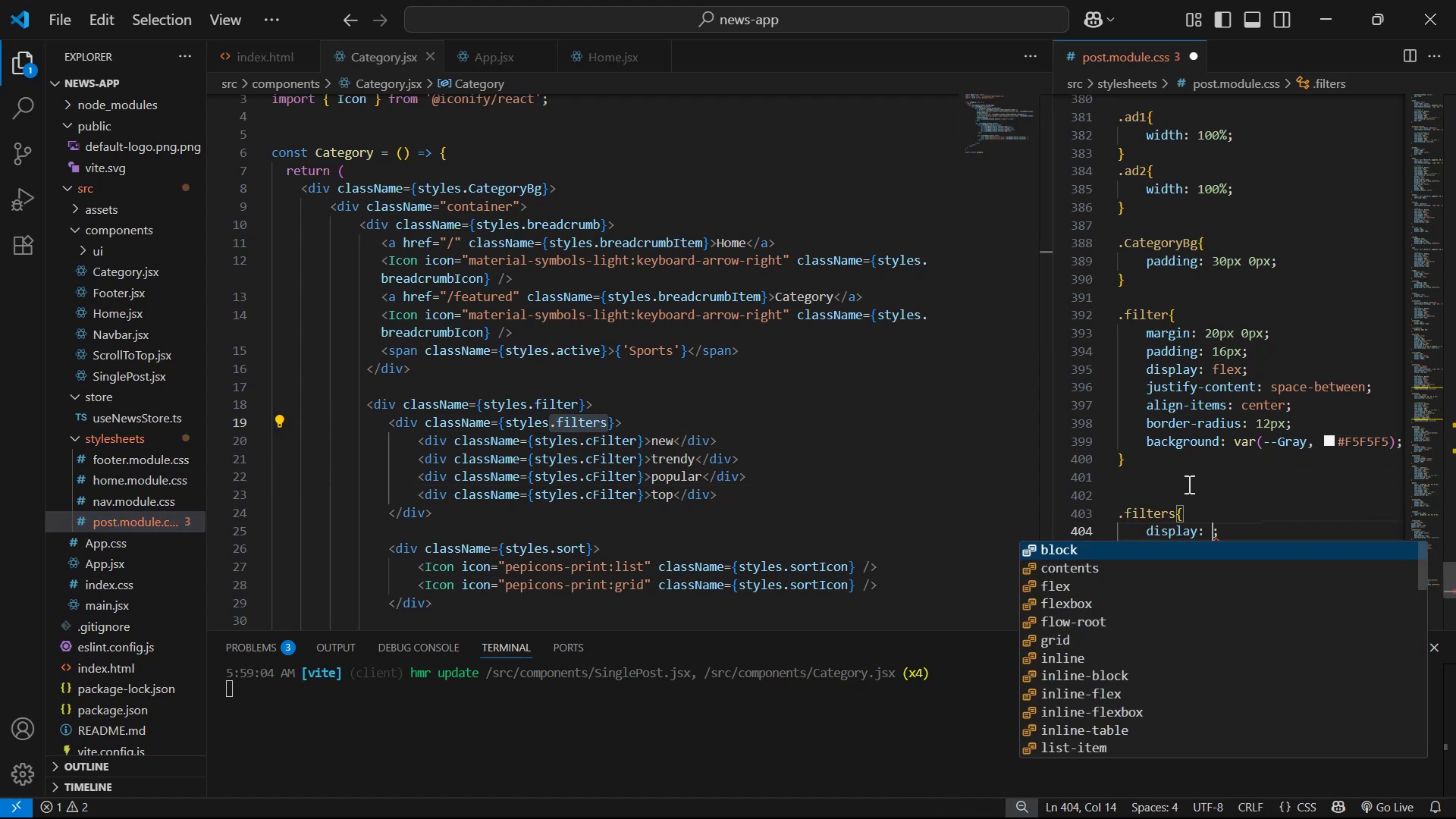 
key(ArrowDown)
 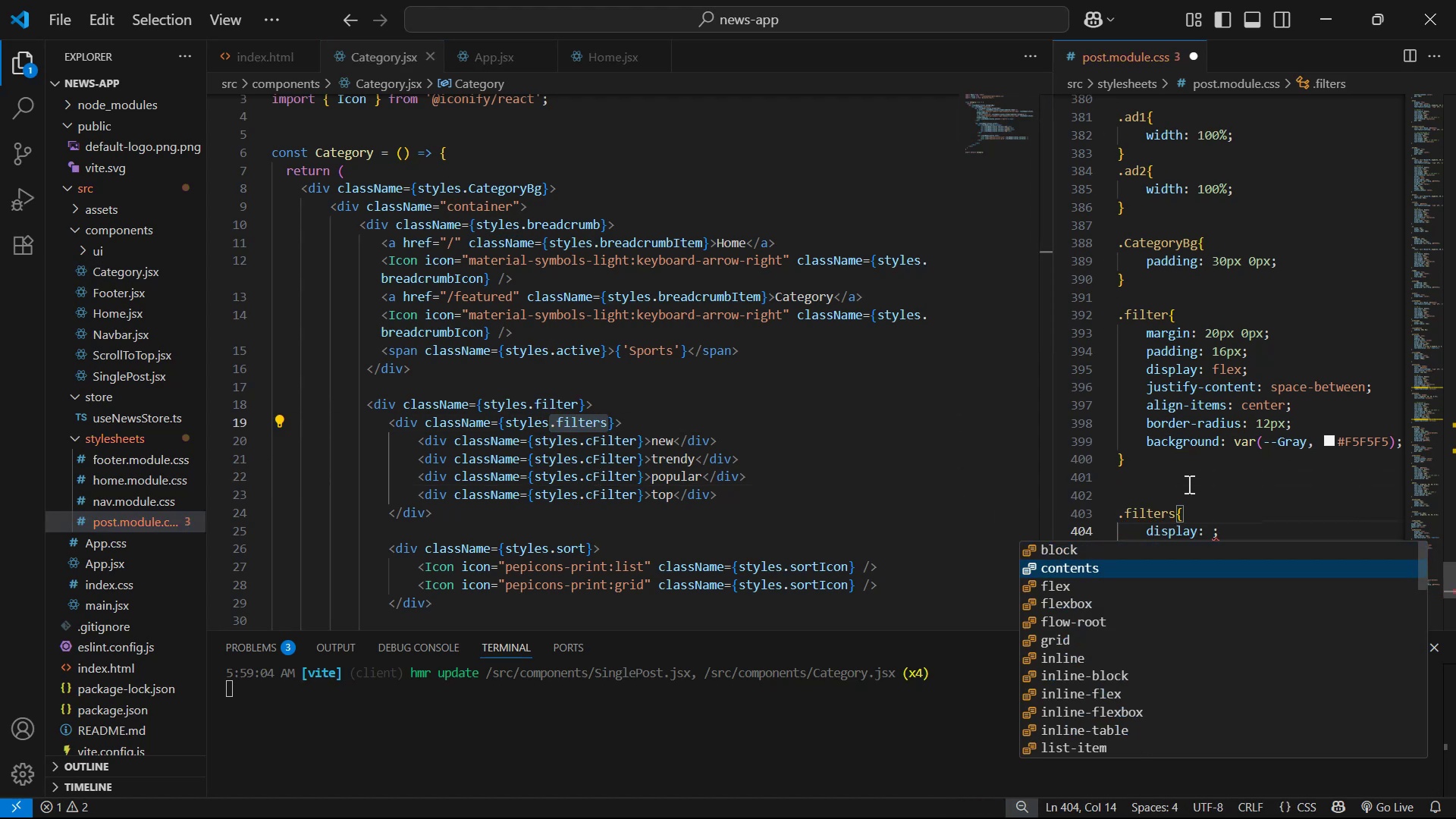 
key(ArrowDown)
 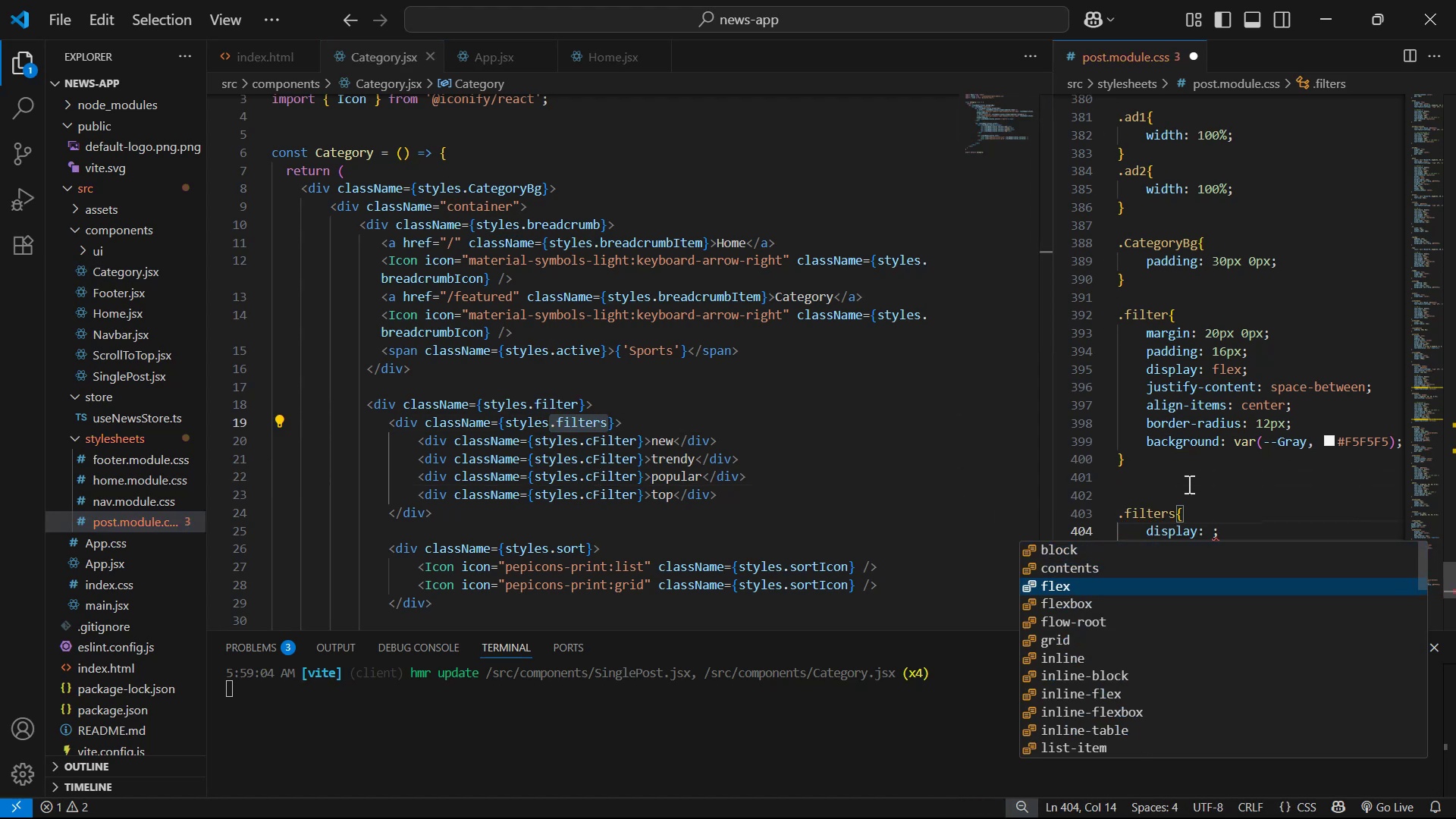 
key(Enter)
 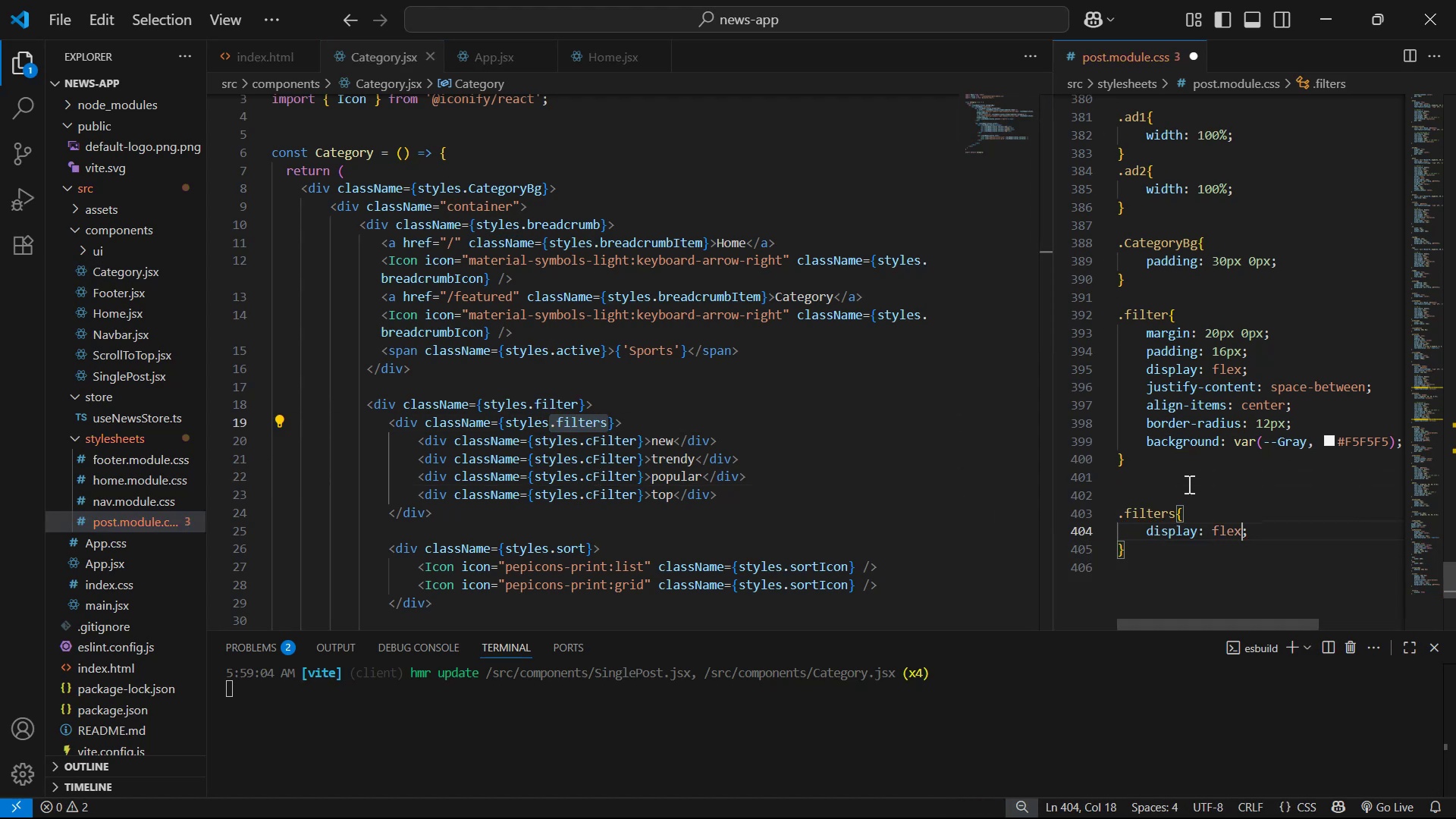 
key(ArrowRight)
 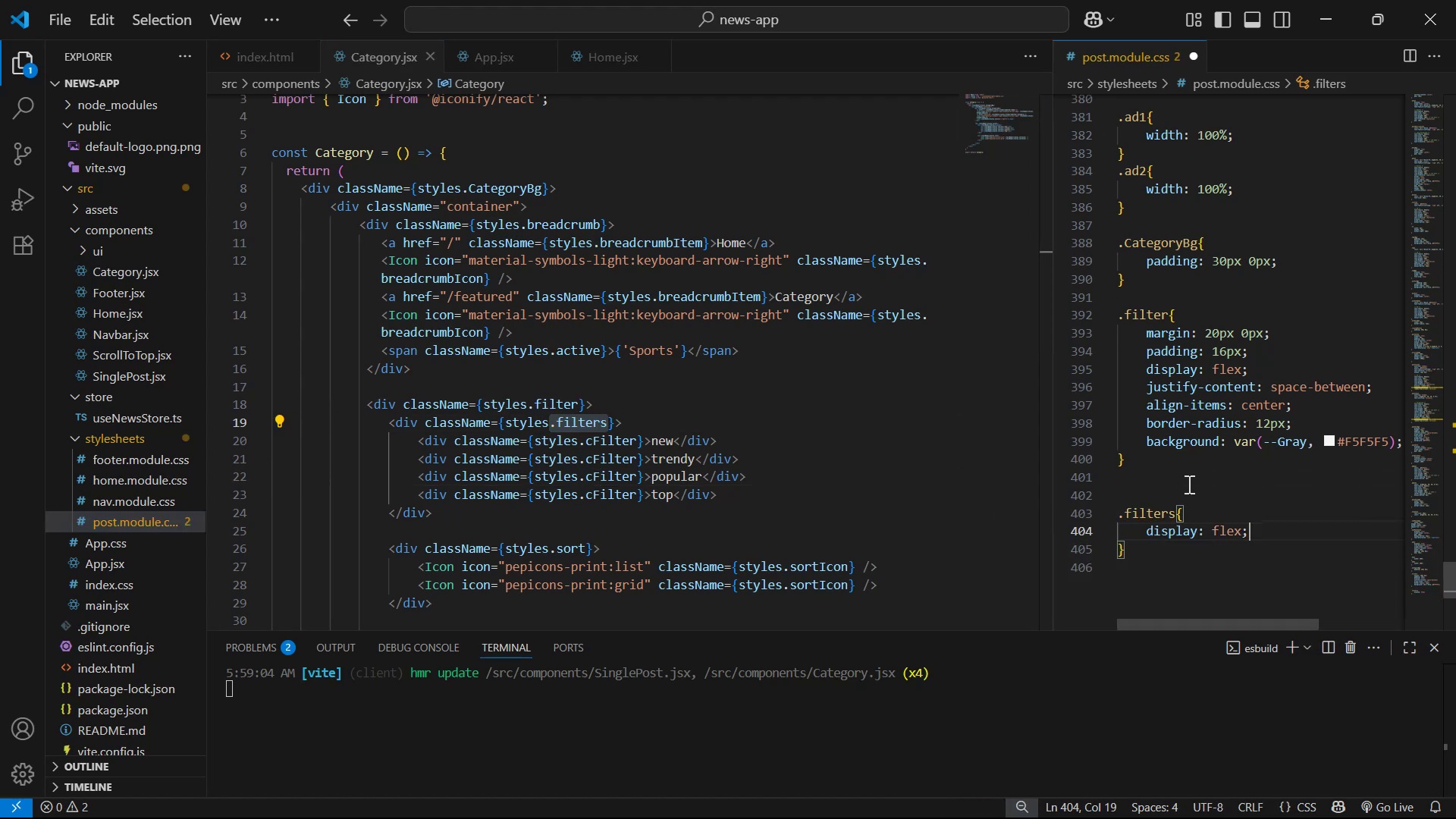 
key(Enter)
 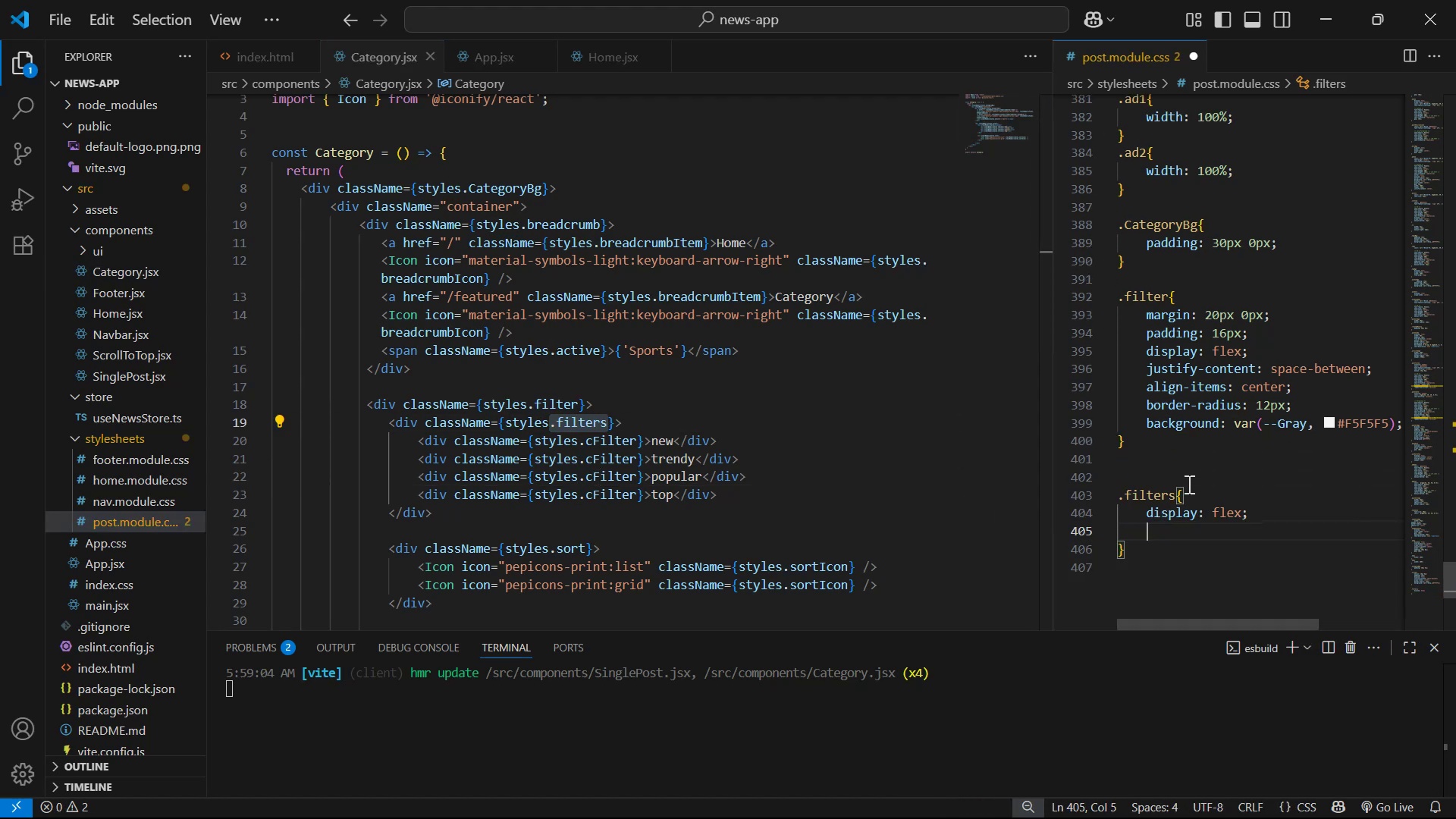 
type(al)
 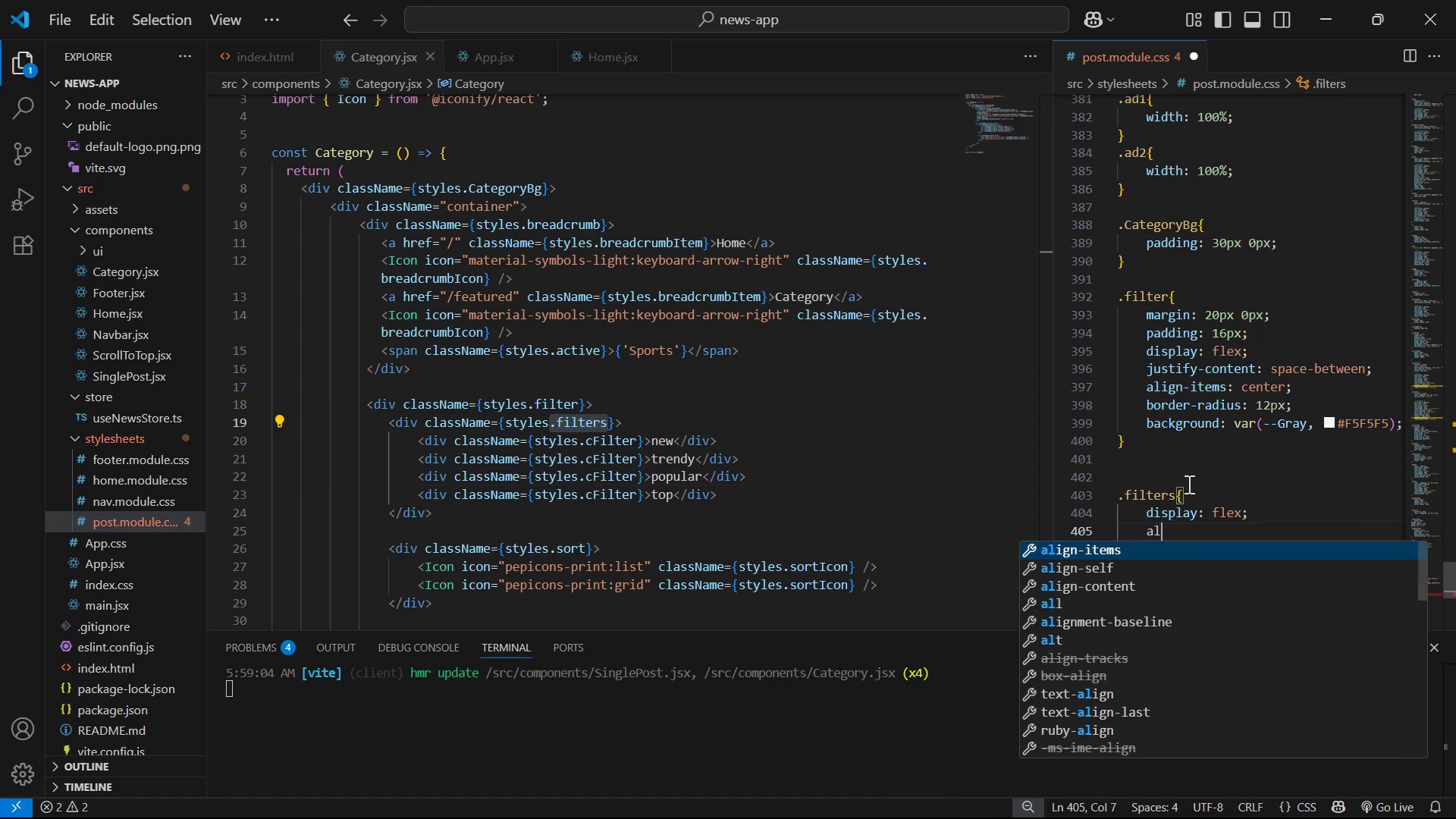 
key(Enter)
 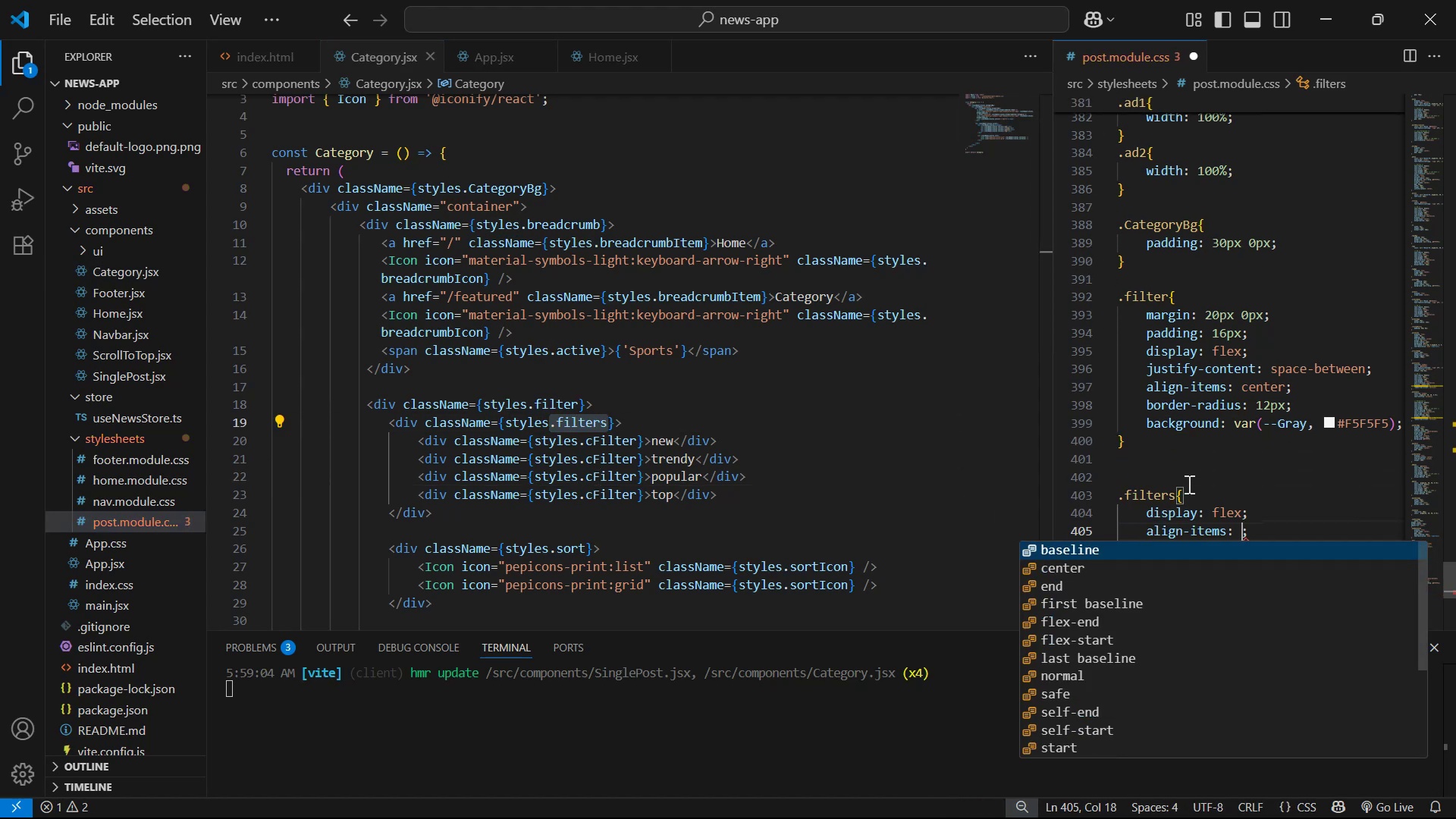 
key(ArrowDown)
 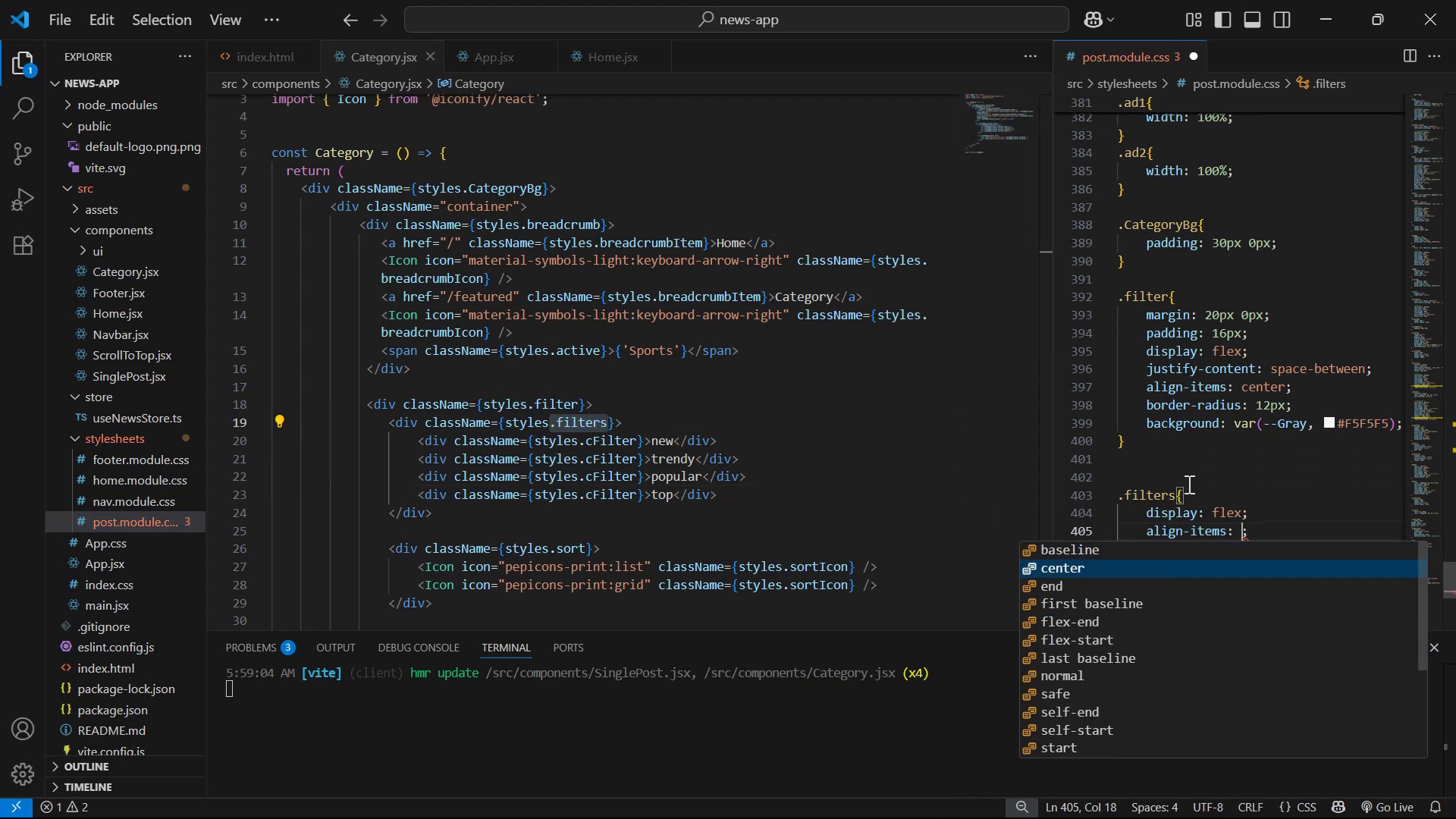 
key(Enter)
 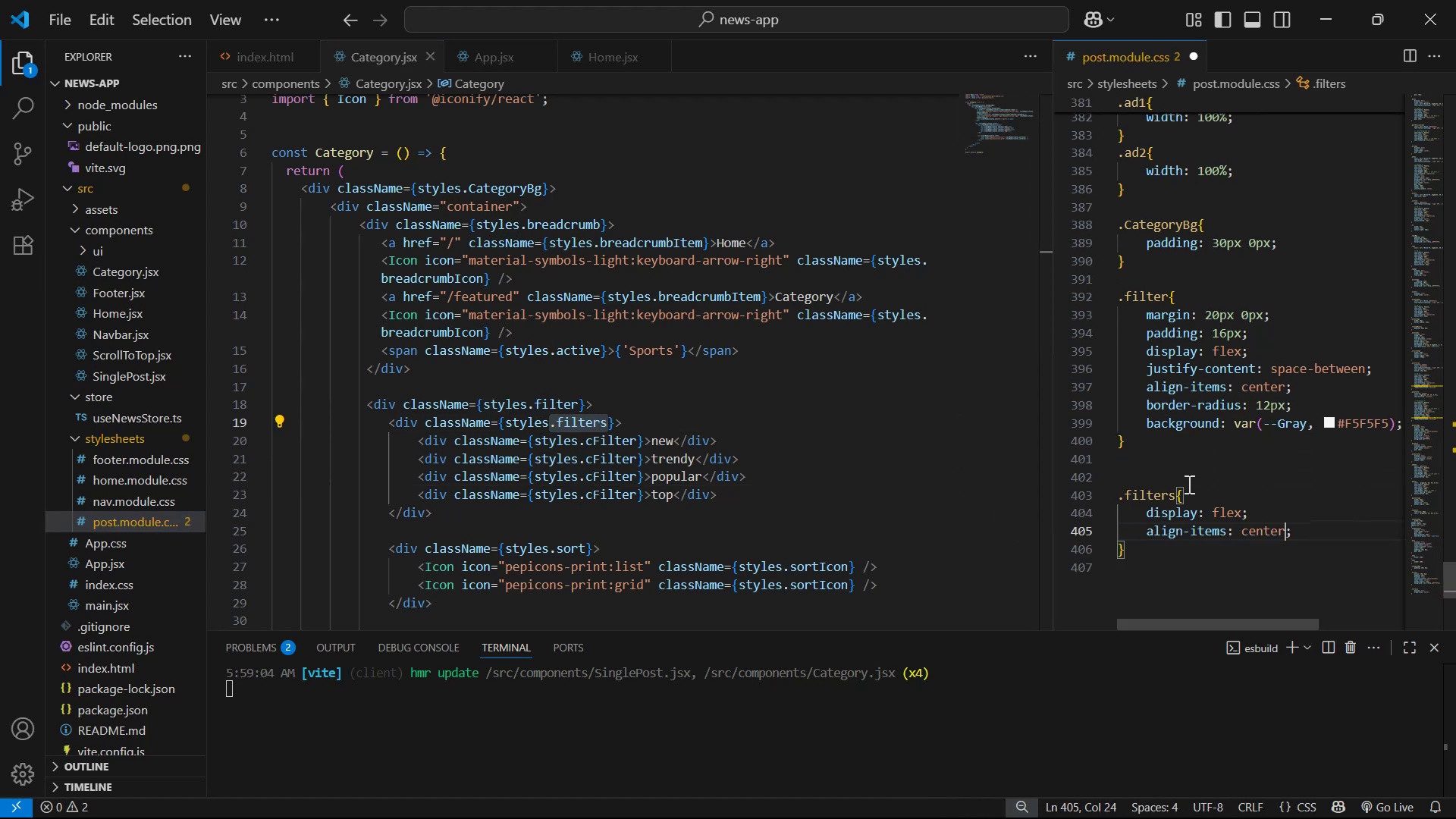 
key(ArrowRight)
 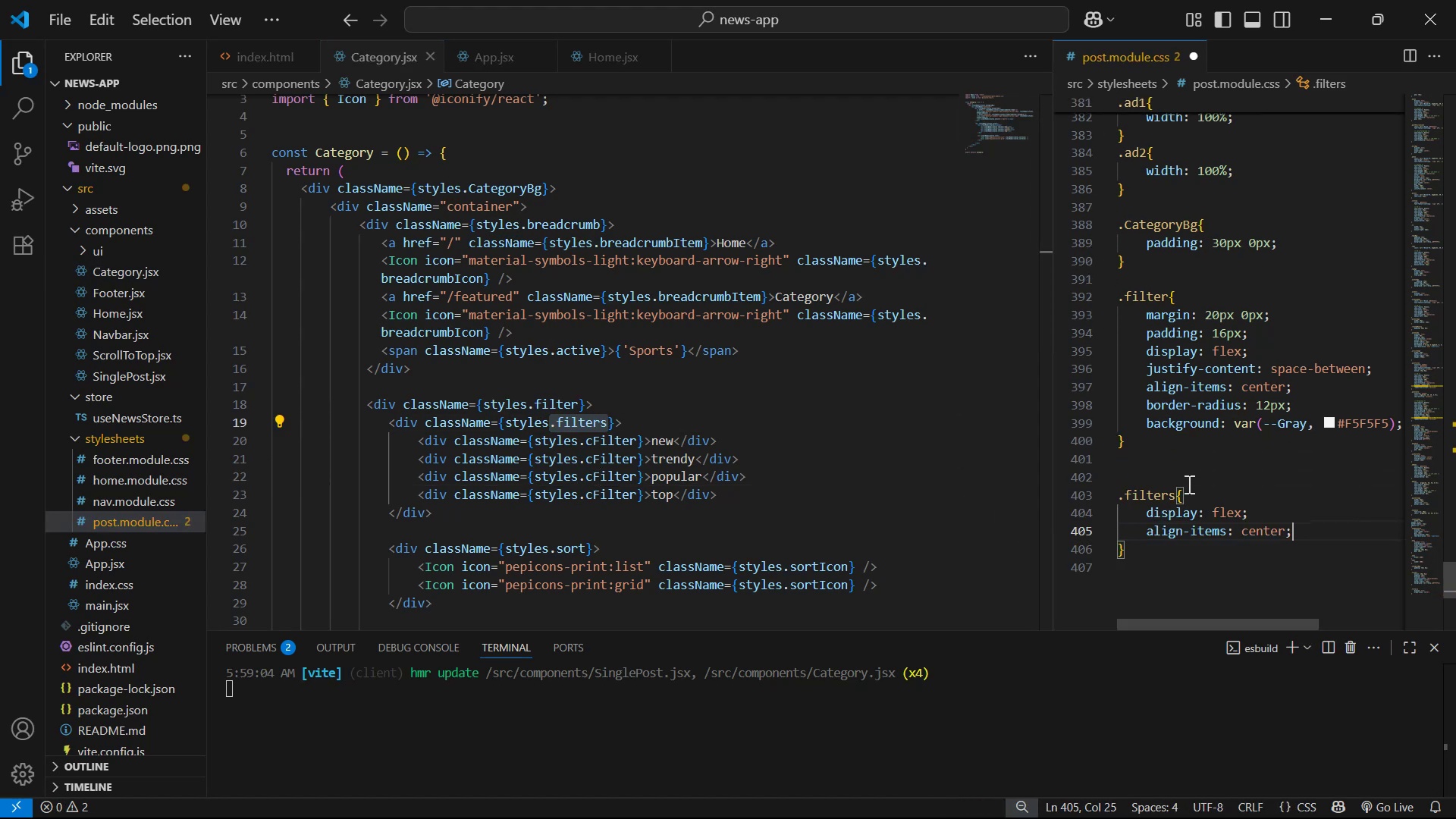 
key(Enter)
 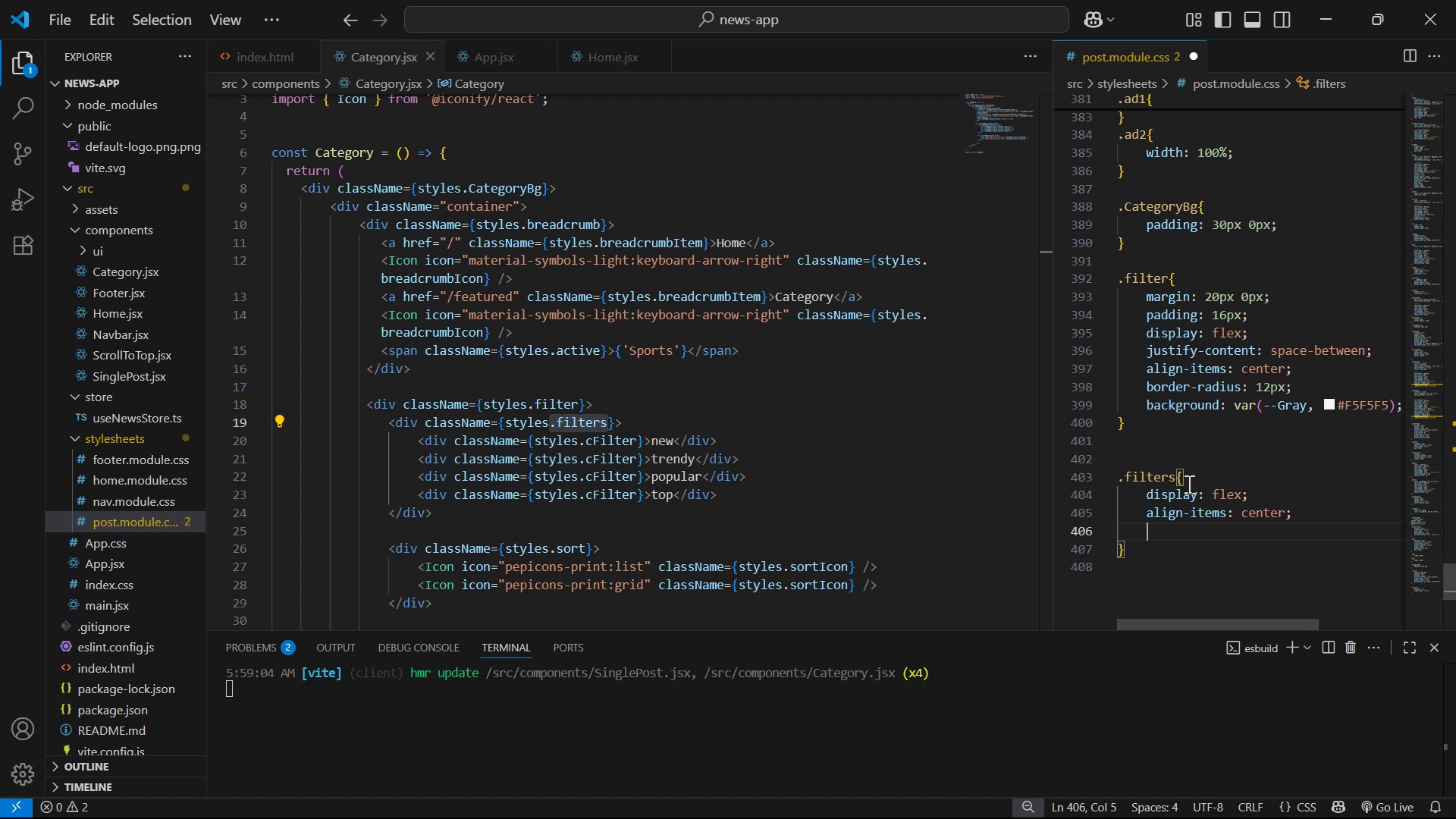 
key(Control+S)
 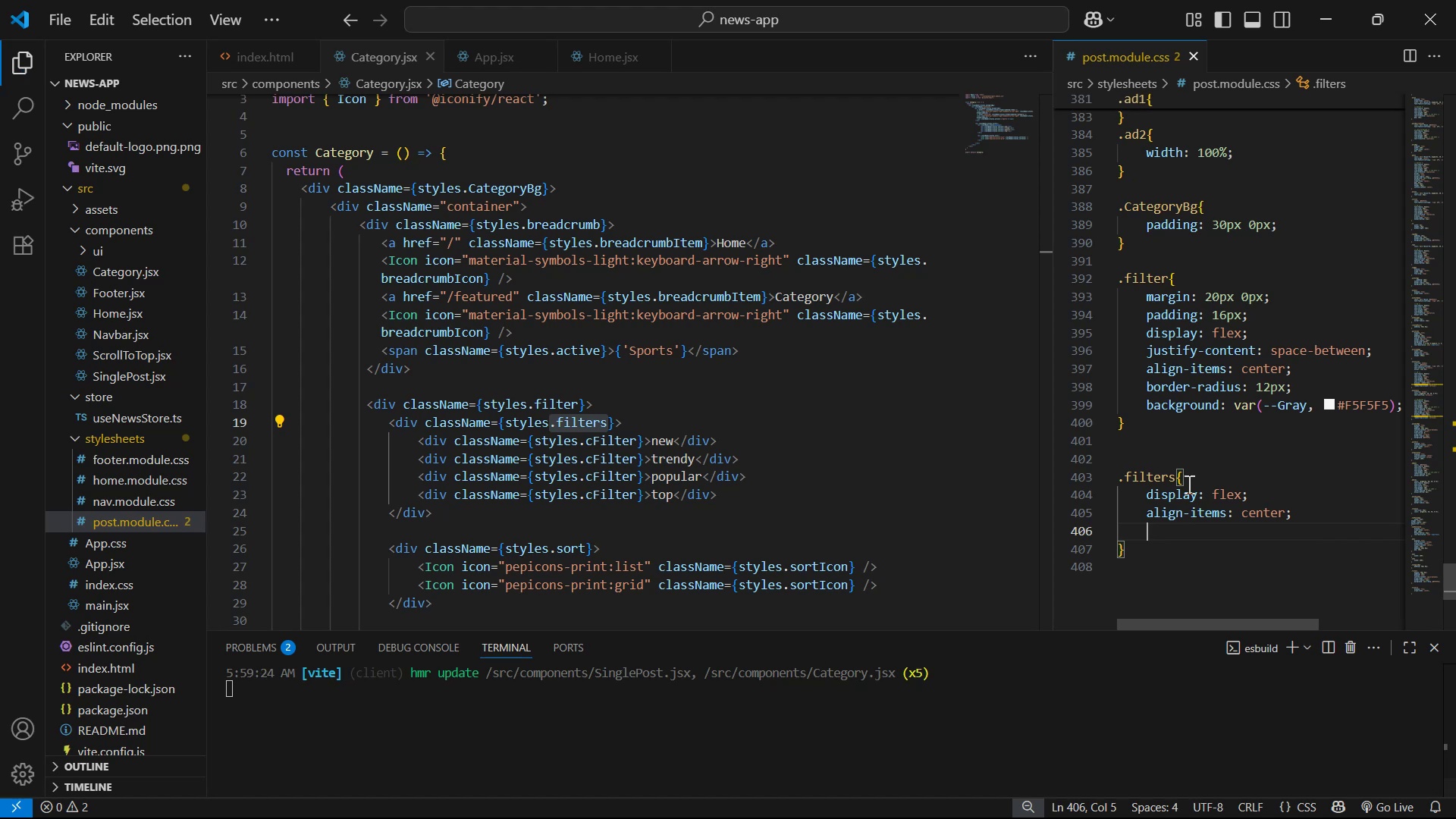 
key(Alt+AltLeft)
 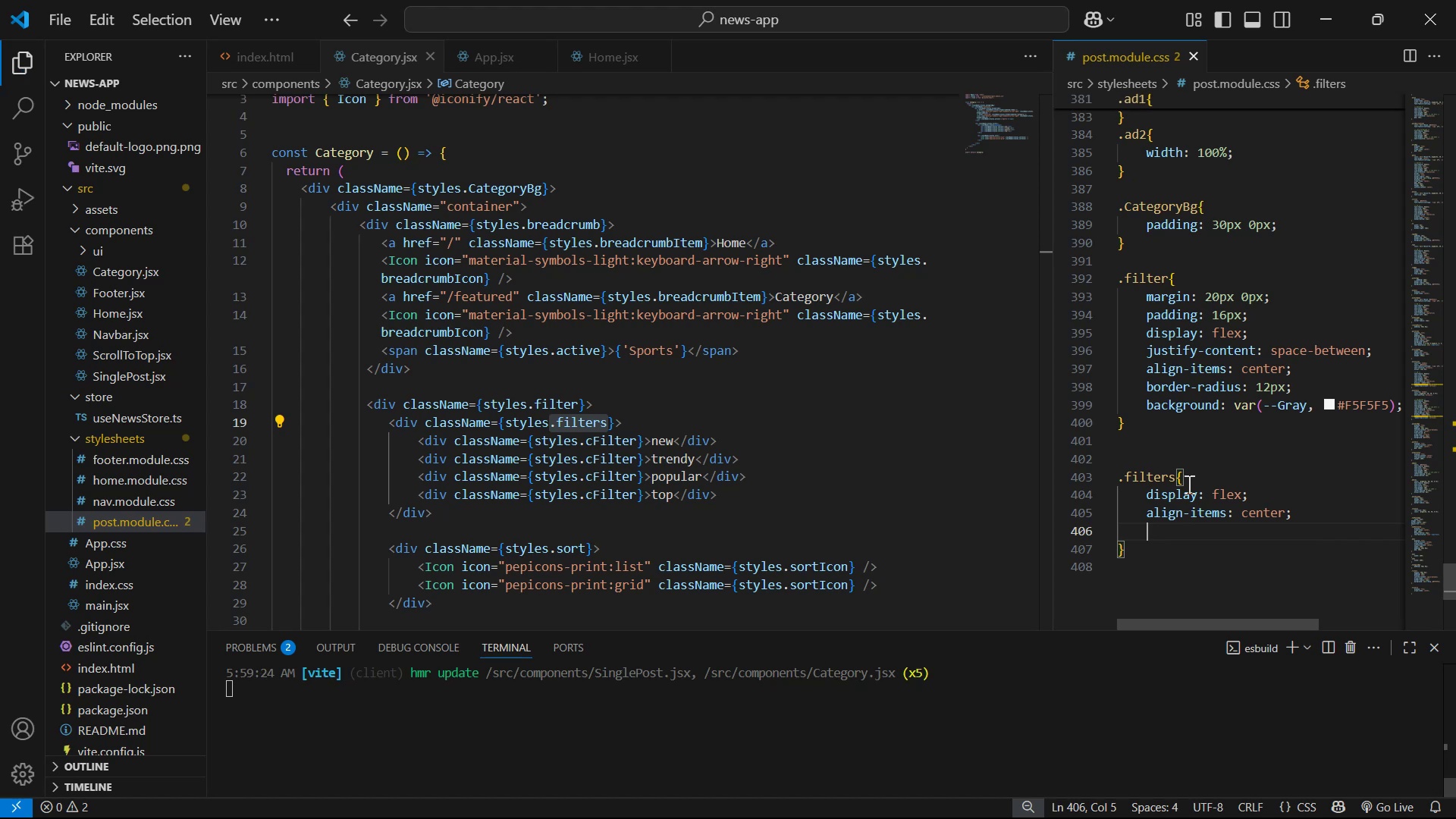 
key(Alt+Tab)
 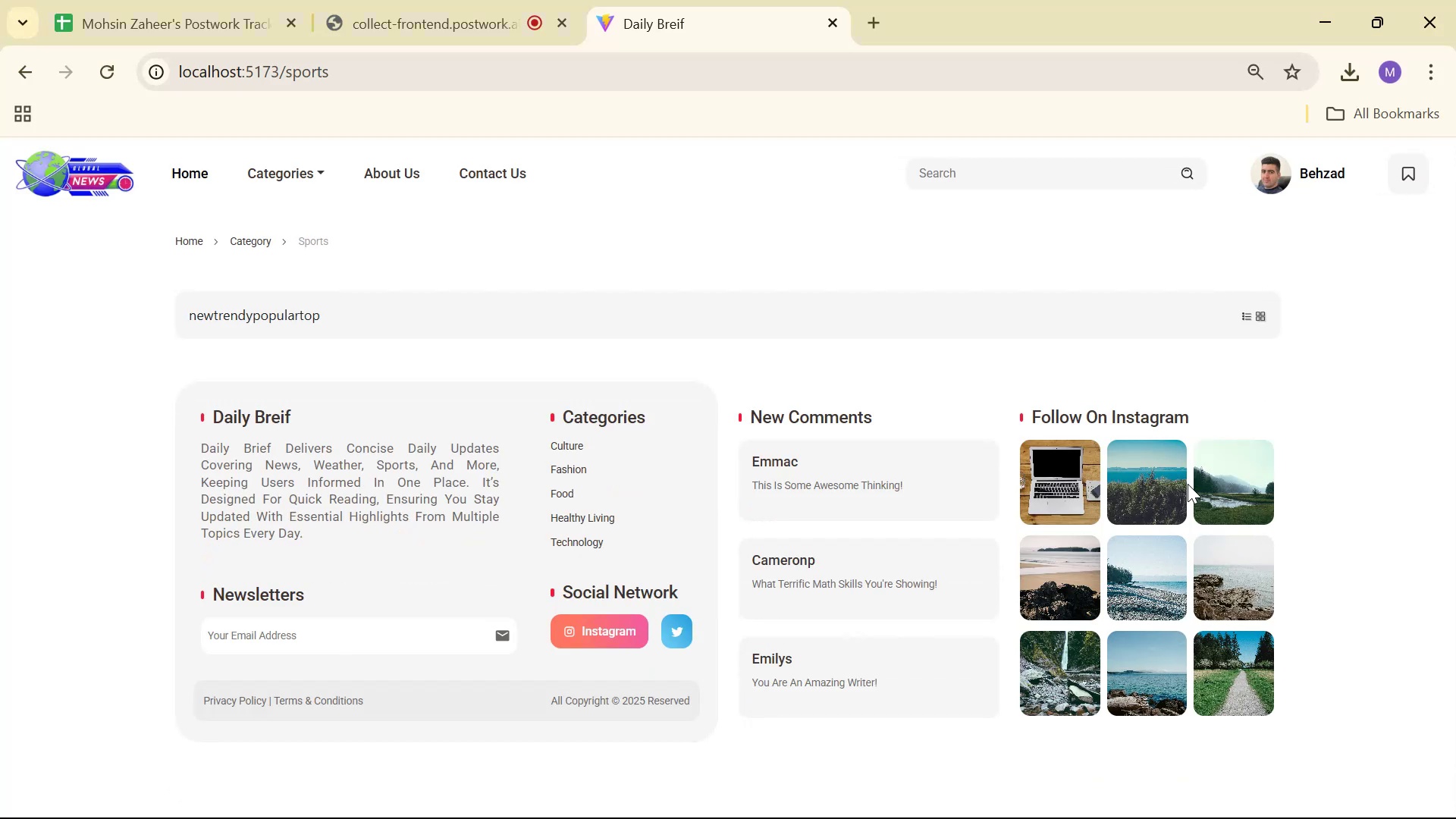 
key(Alt+AltLeft)
 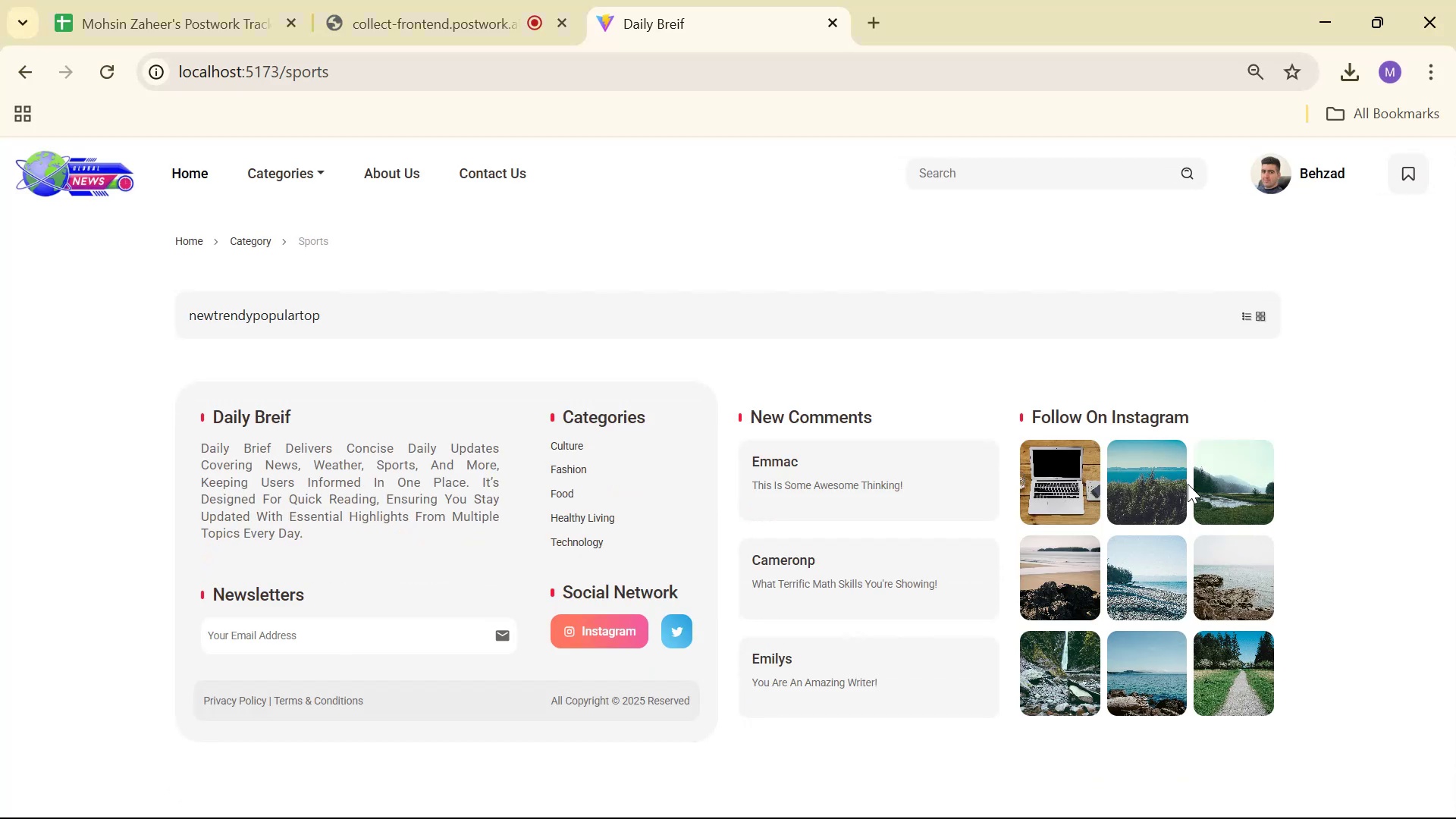 
key(Alt+Tab)
 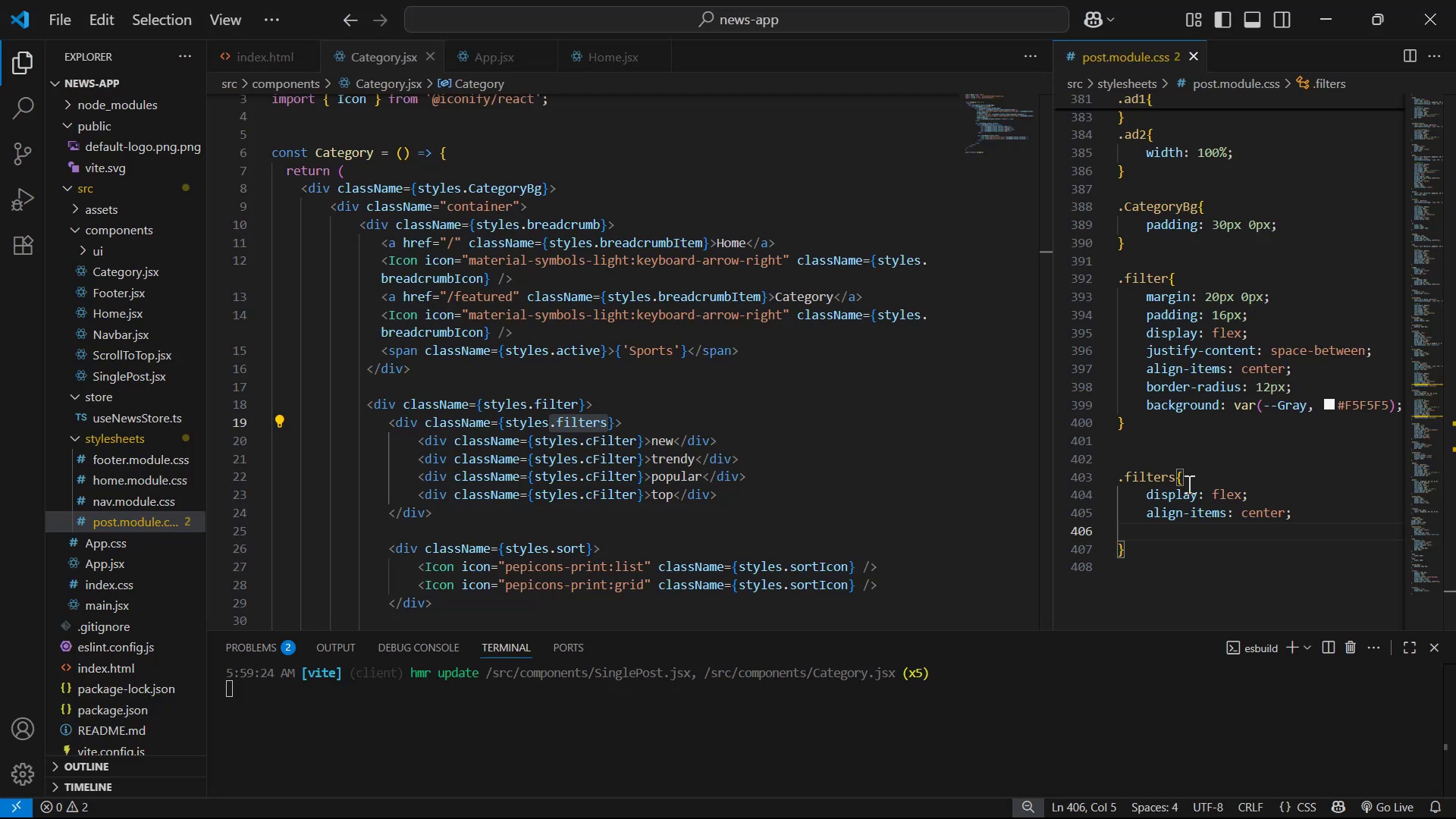 
key(G)
 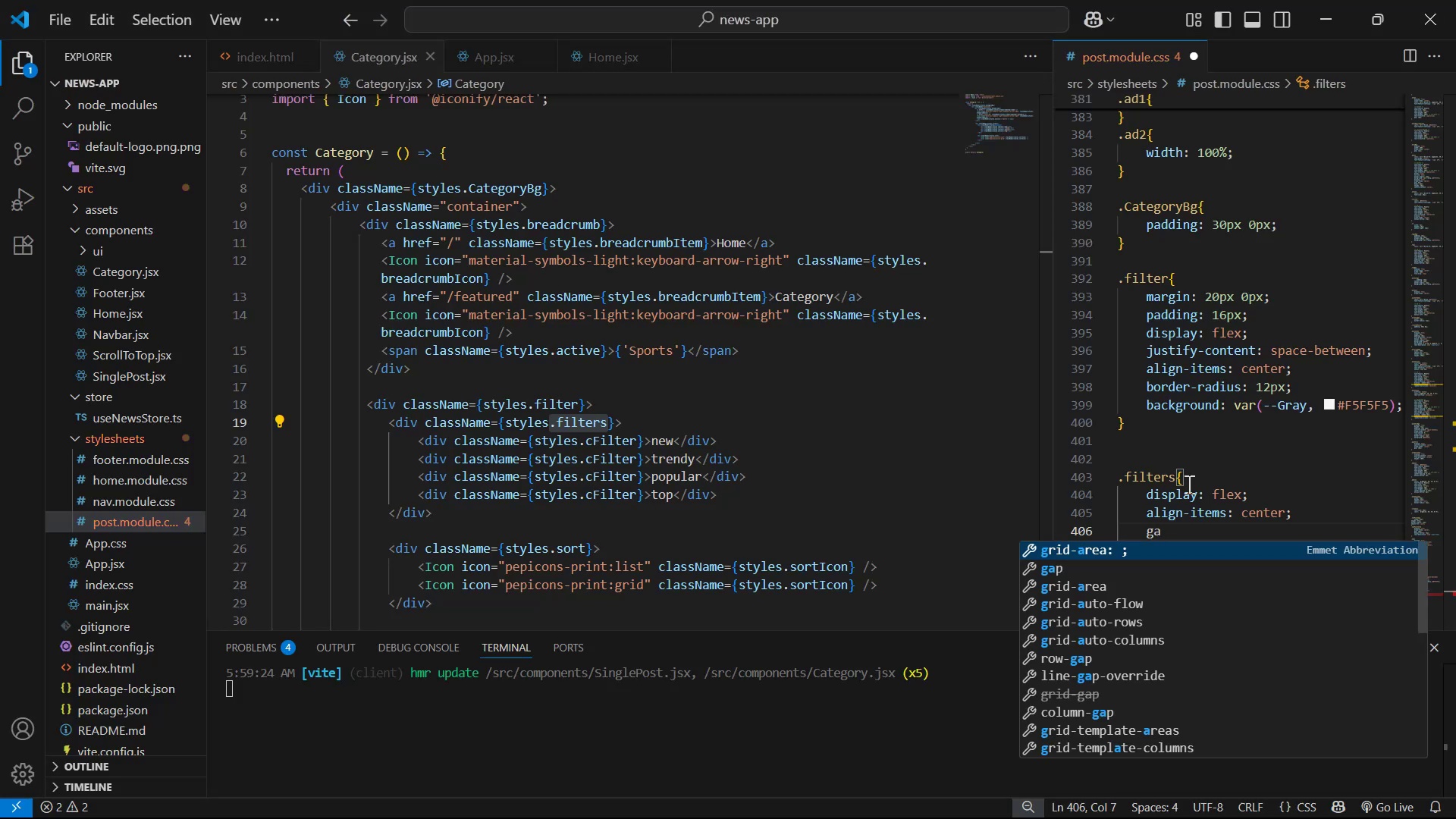 
key(ArrowDown)
 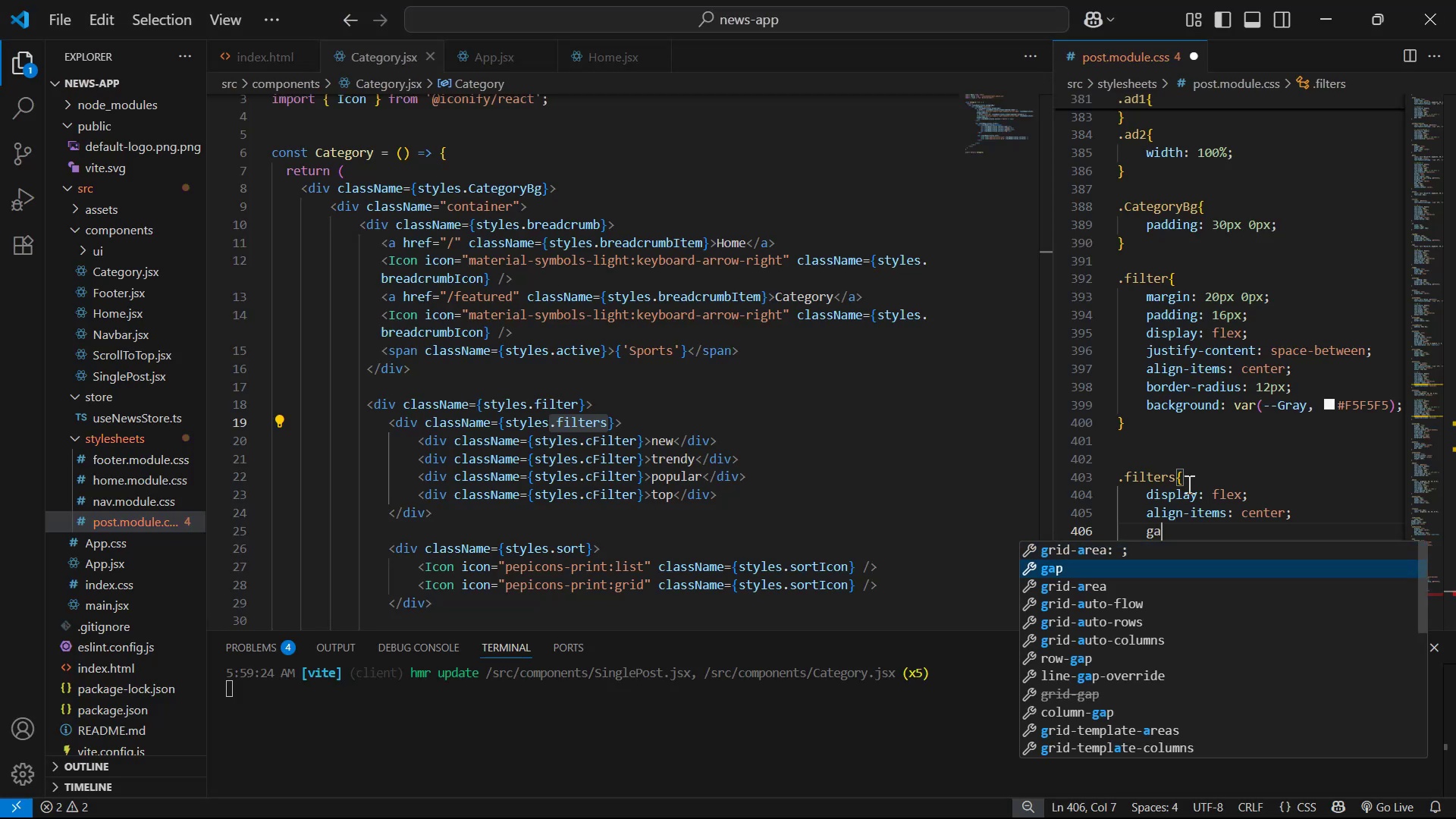 
key(Enter)
 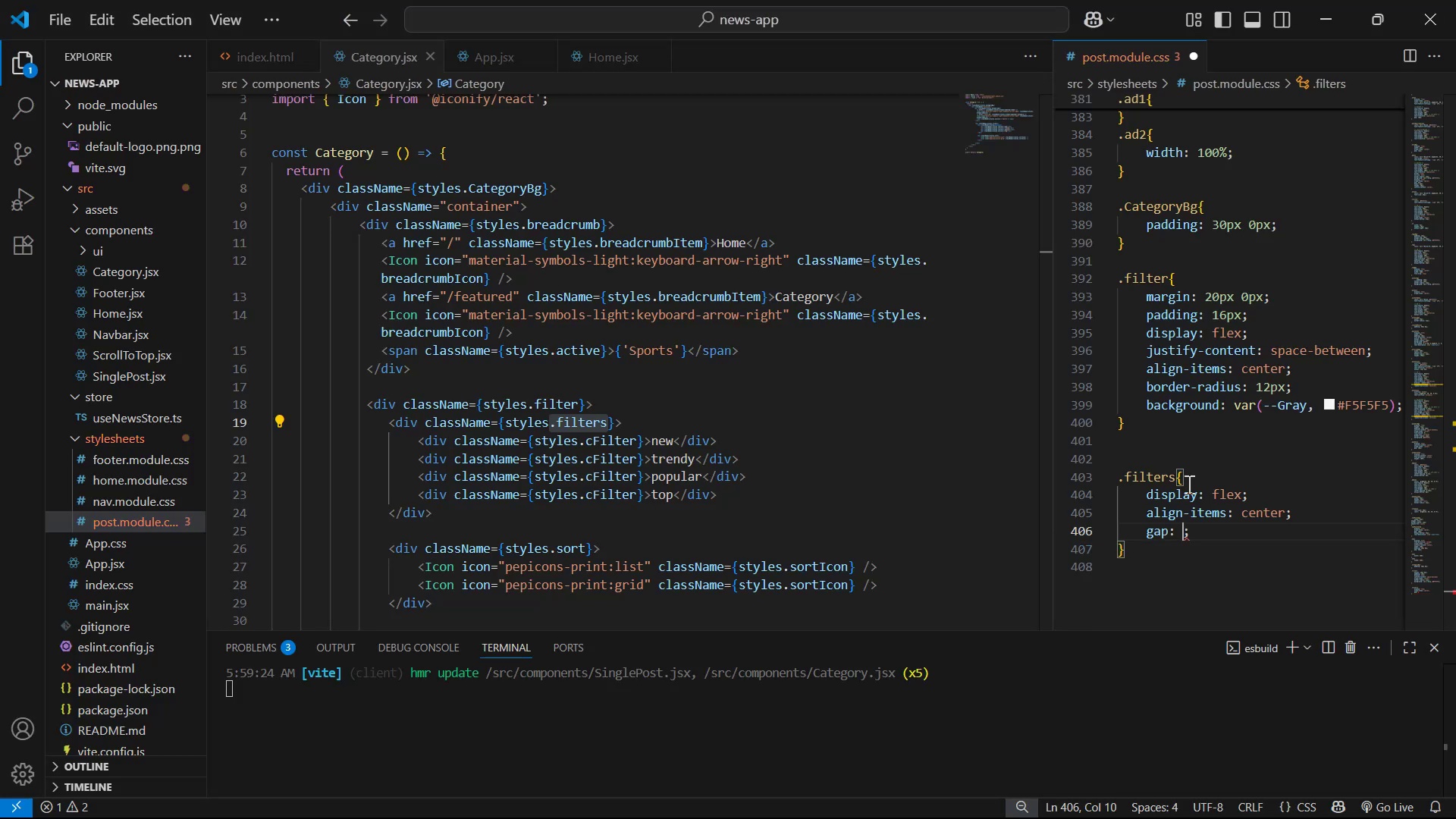 
type(12px)
 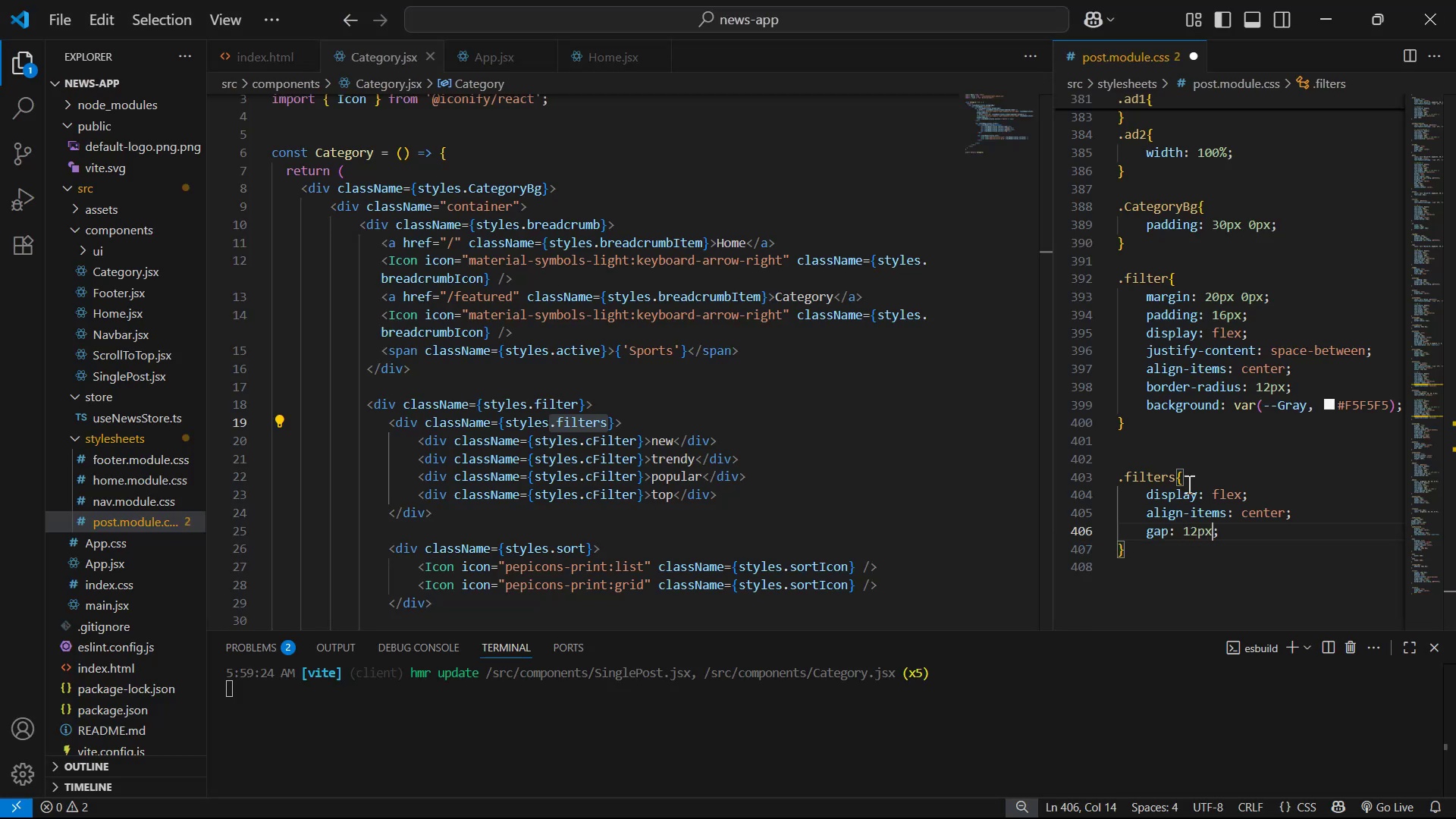 
key(Control+ControlLeft)
 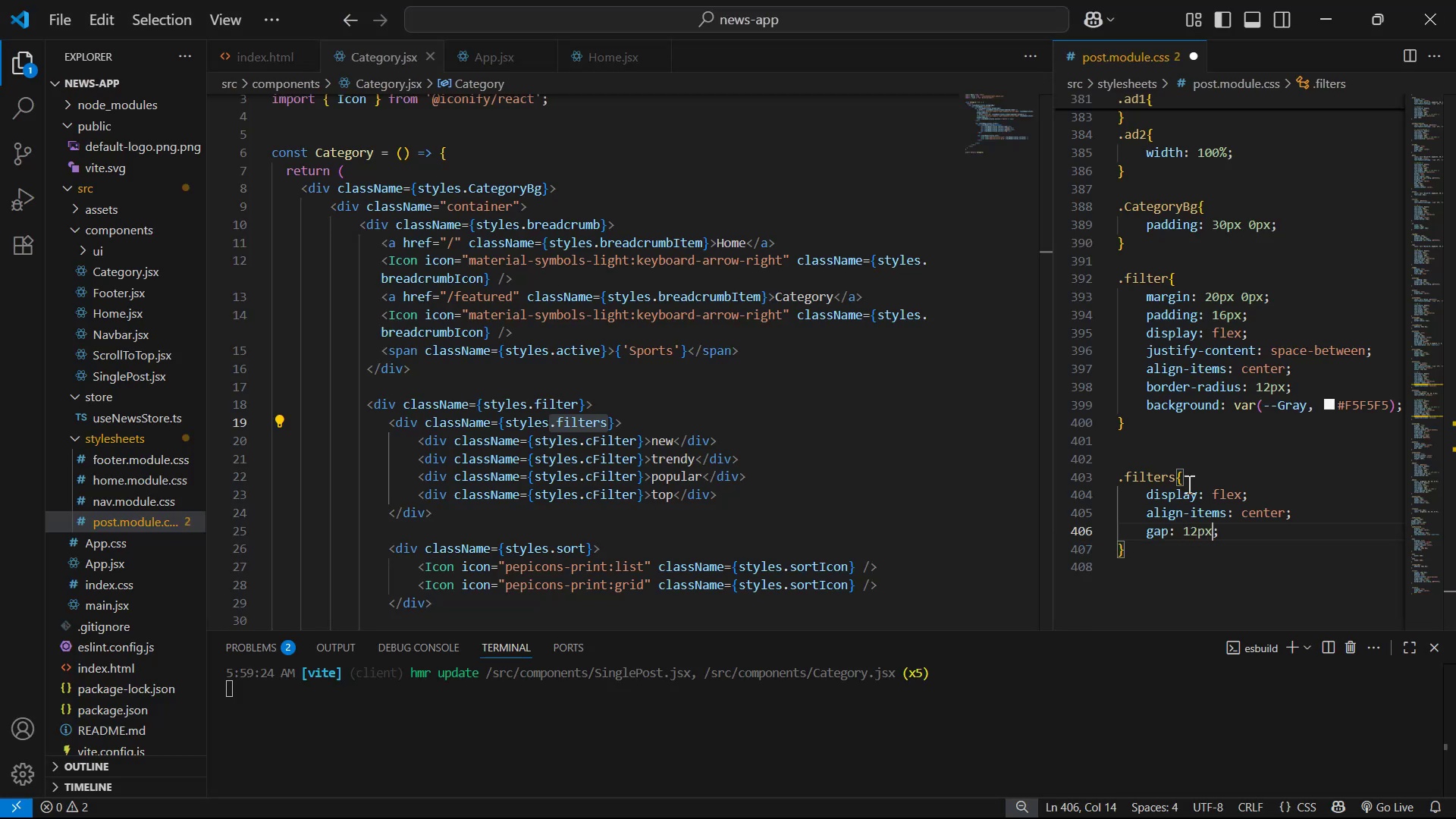 
key(Control+S)
 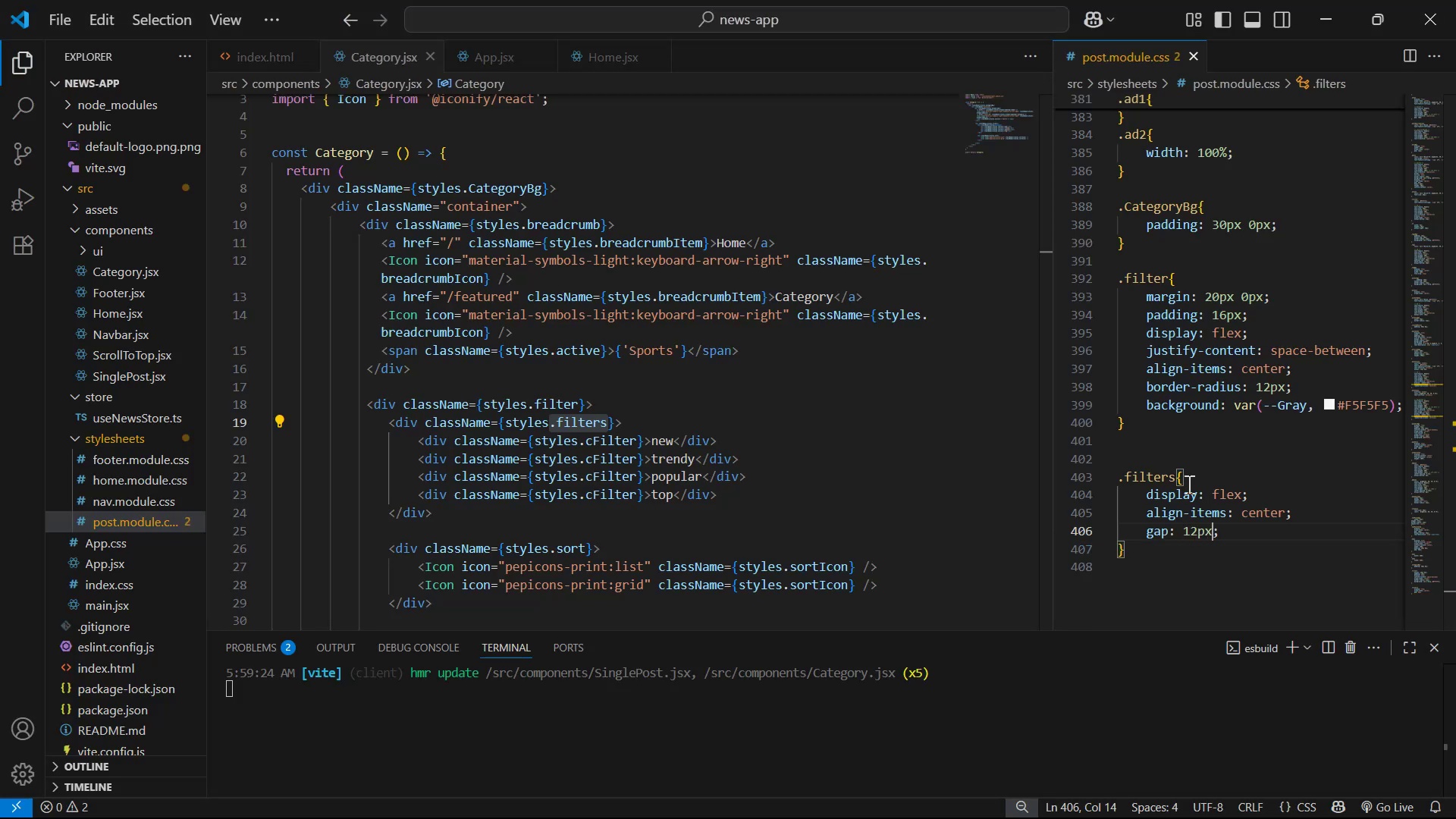 
key(Alt+AltLeft)
 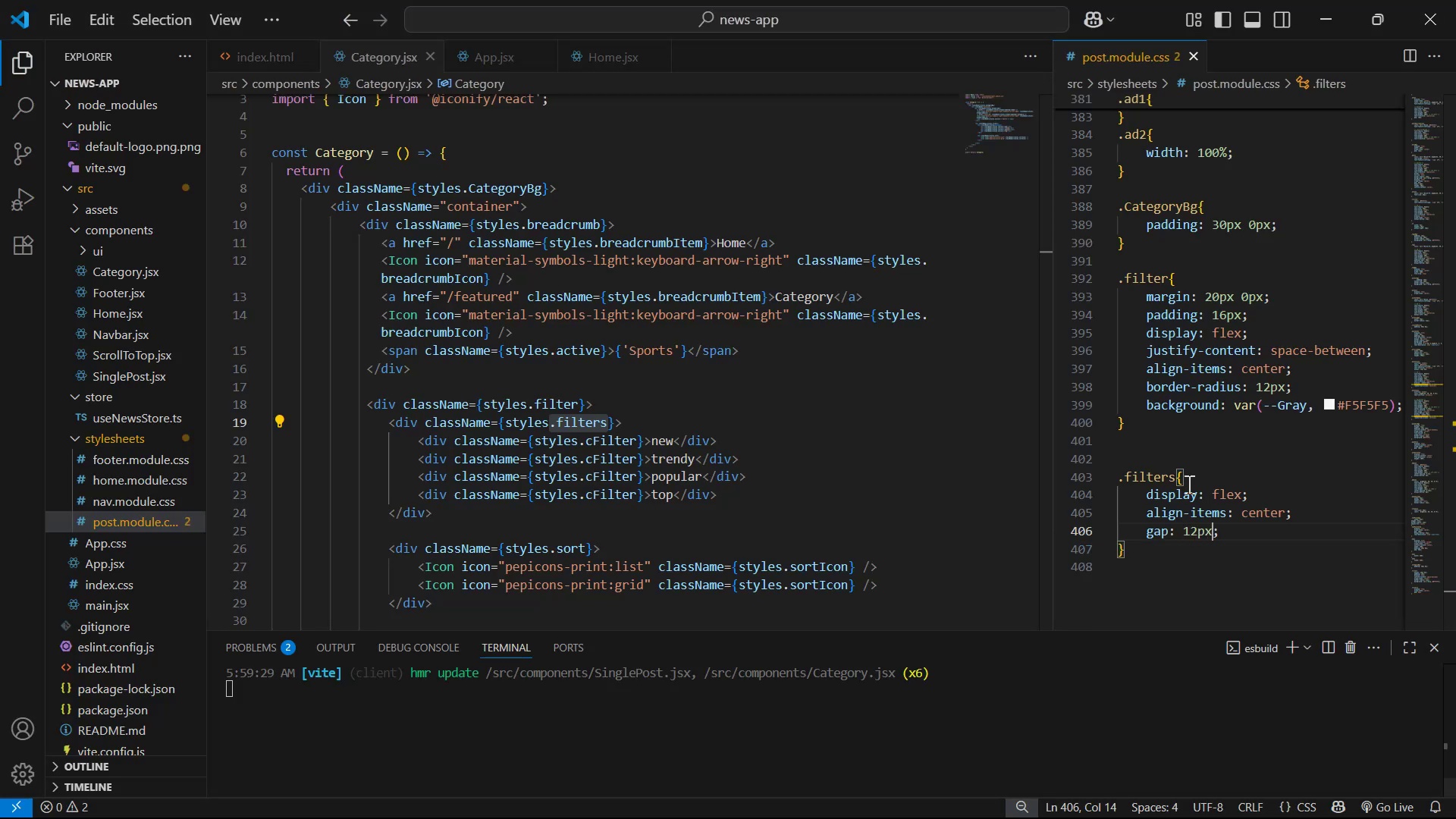 
key(Alt+Tab)
 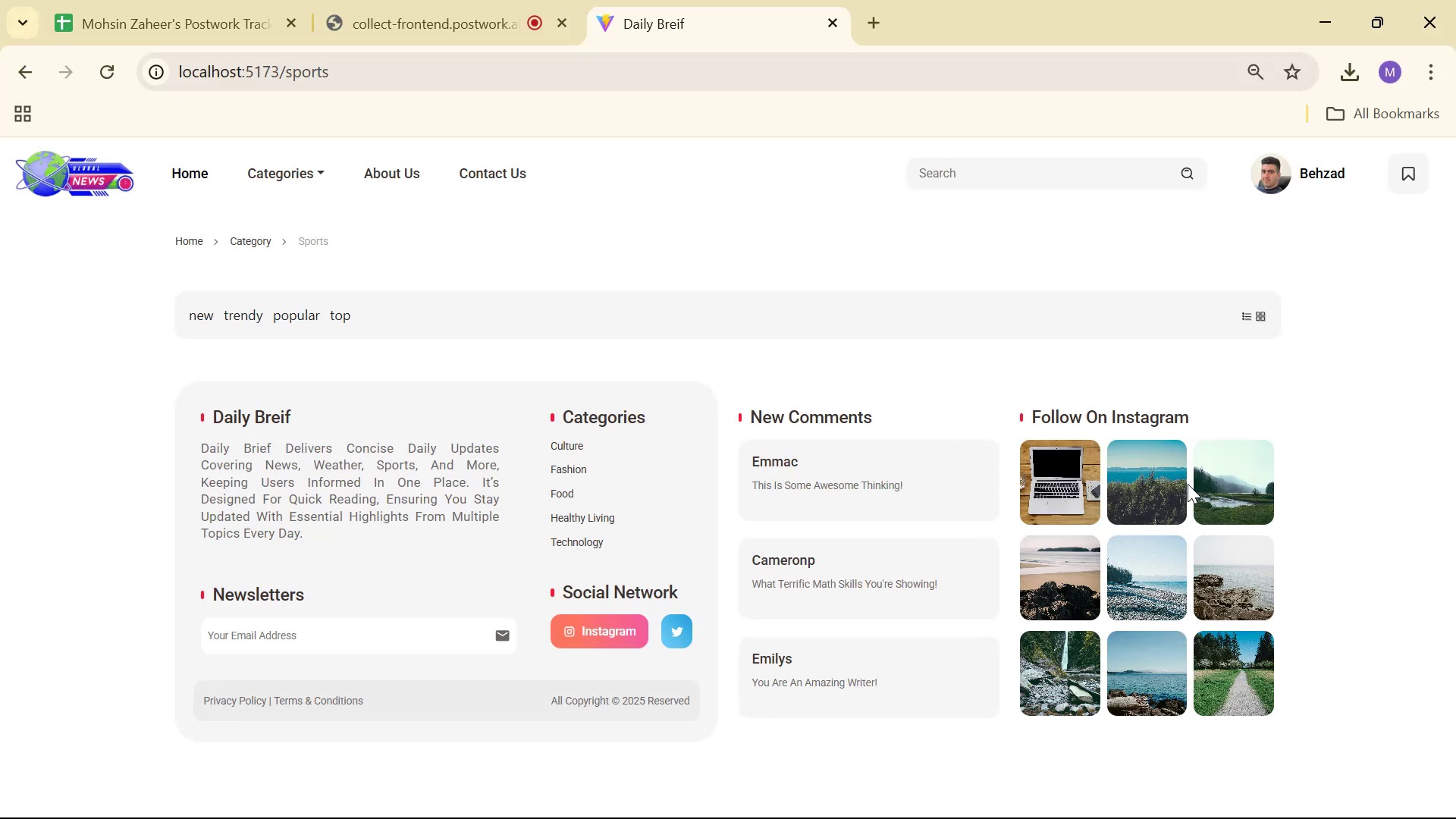 
key(Alt+AltLeft)
 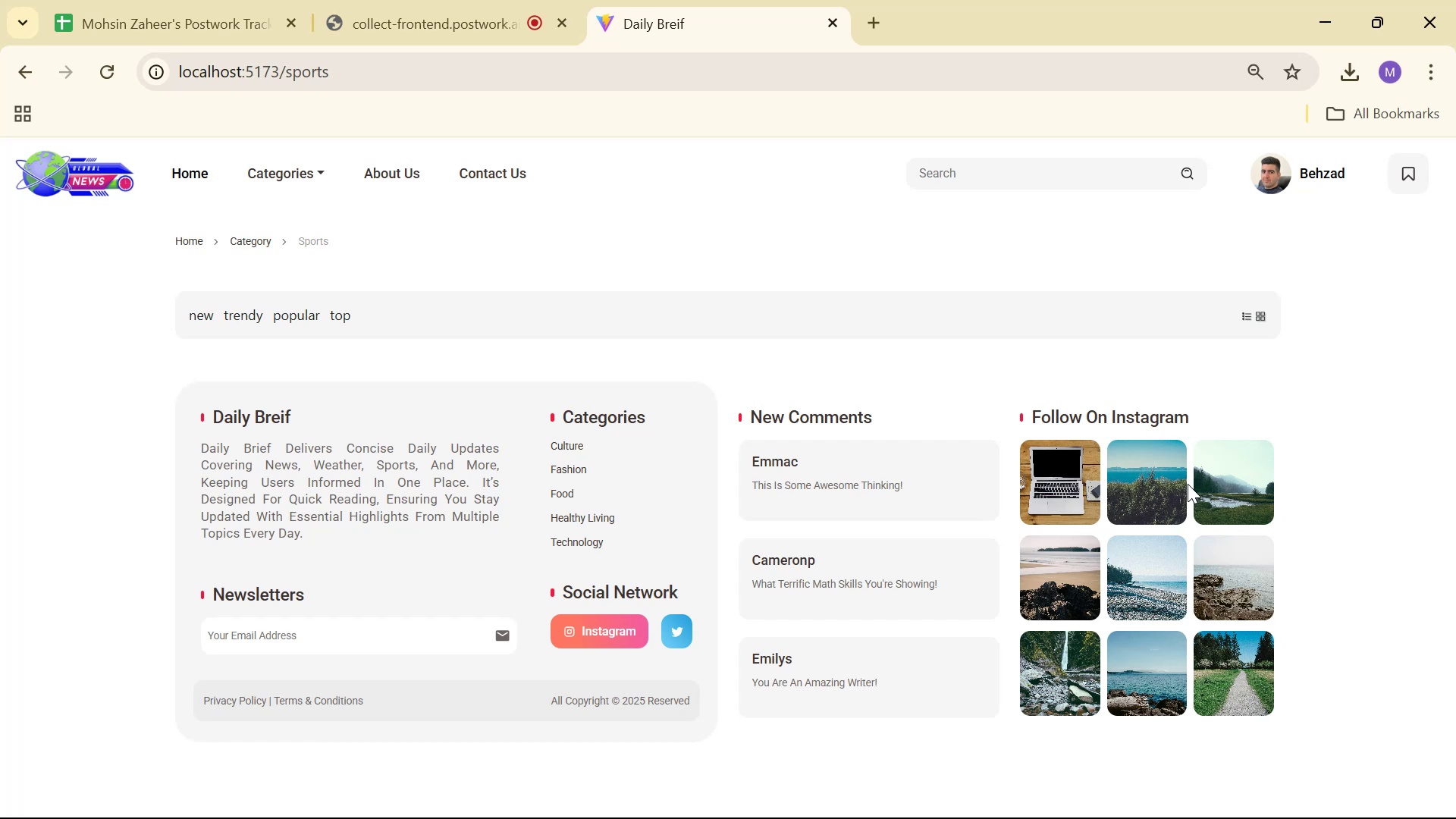 
key(Alt+Tab)
 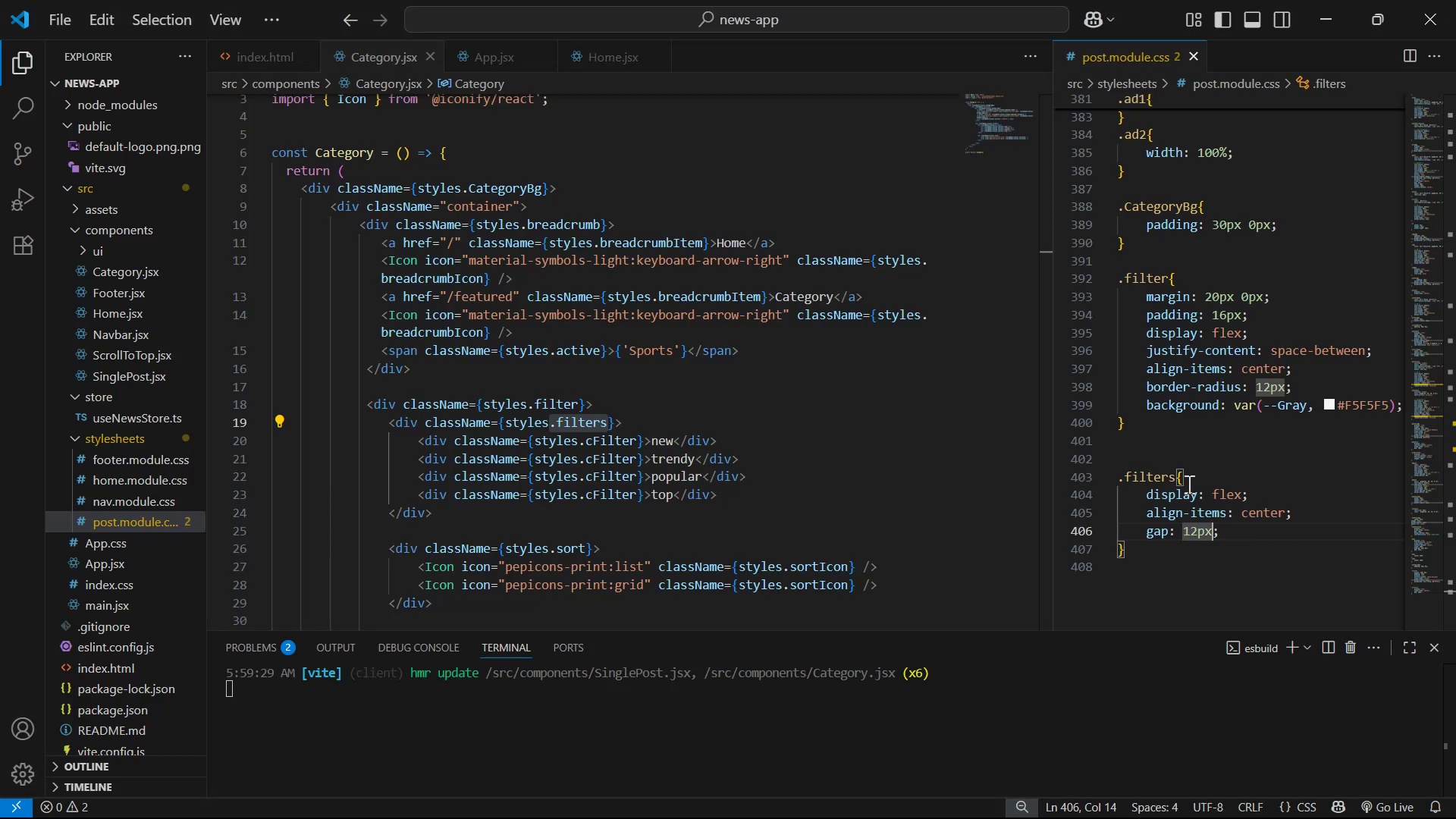 
key(ArrowLeft)
 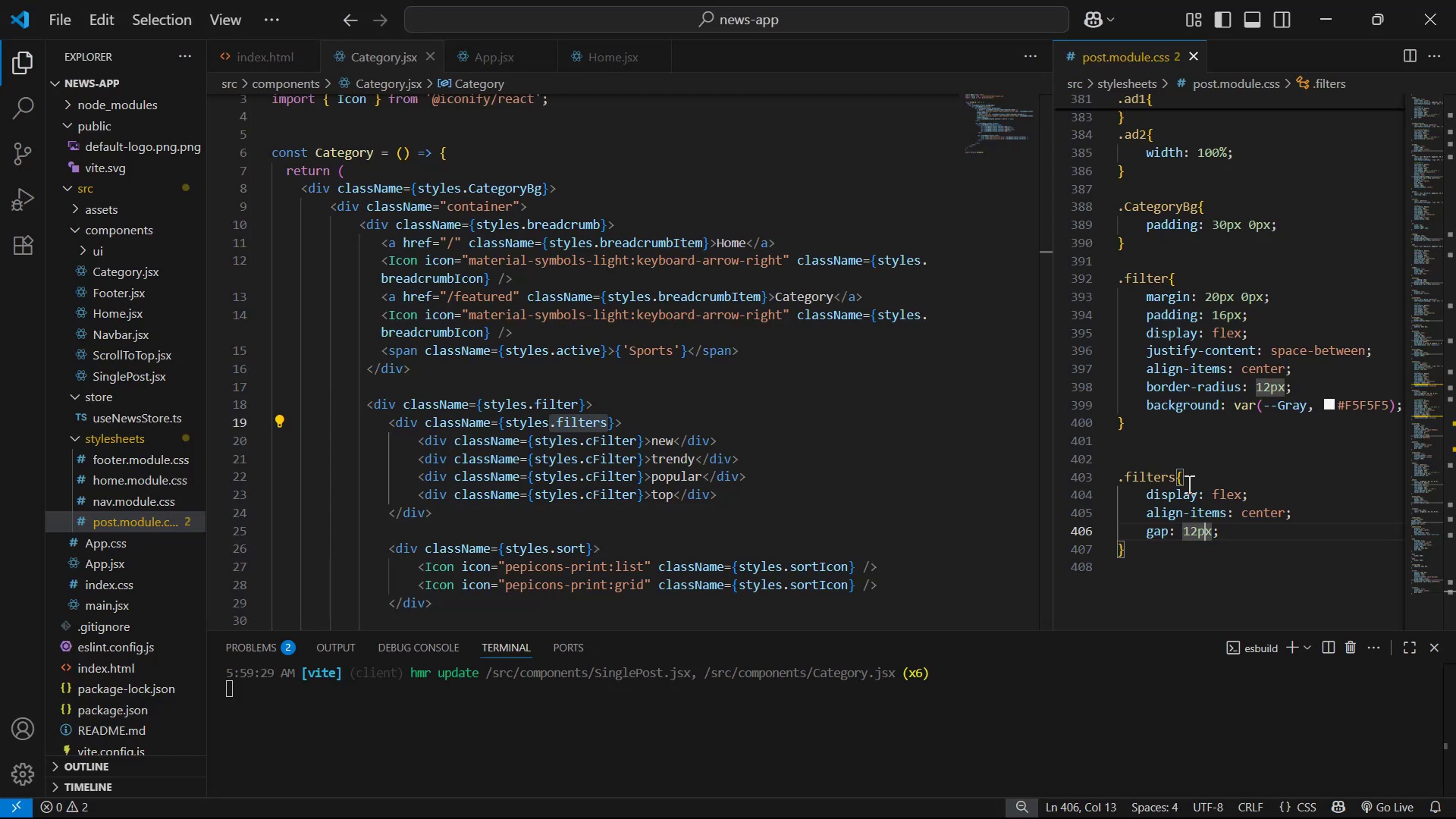 
key(ArrowLeft)
 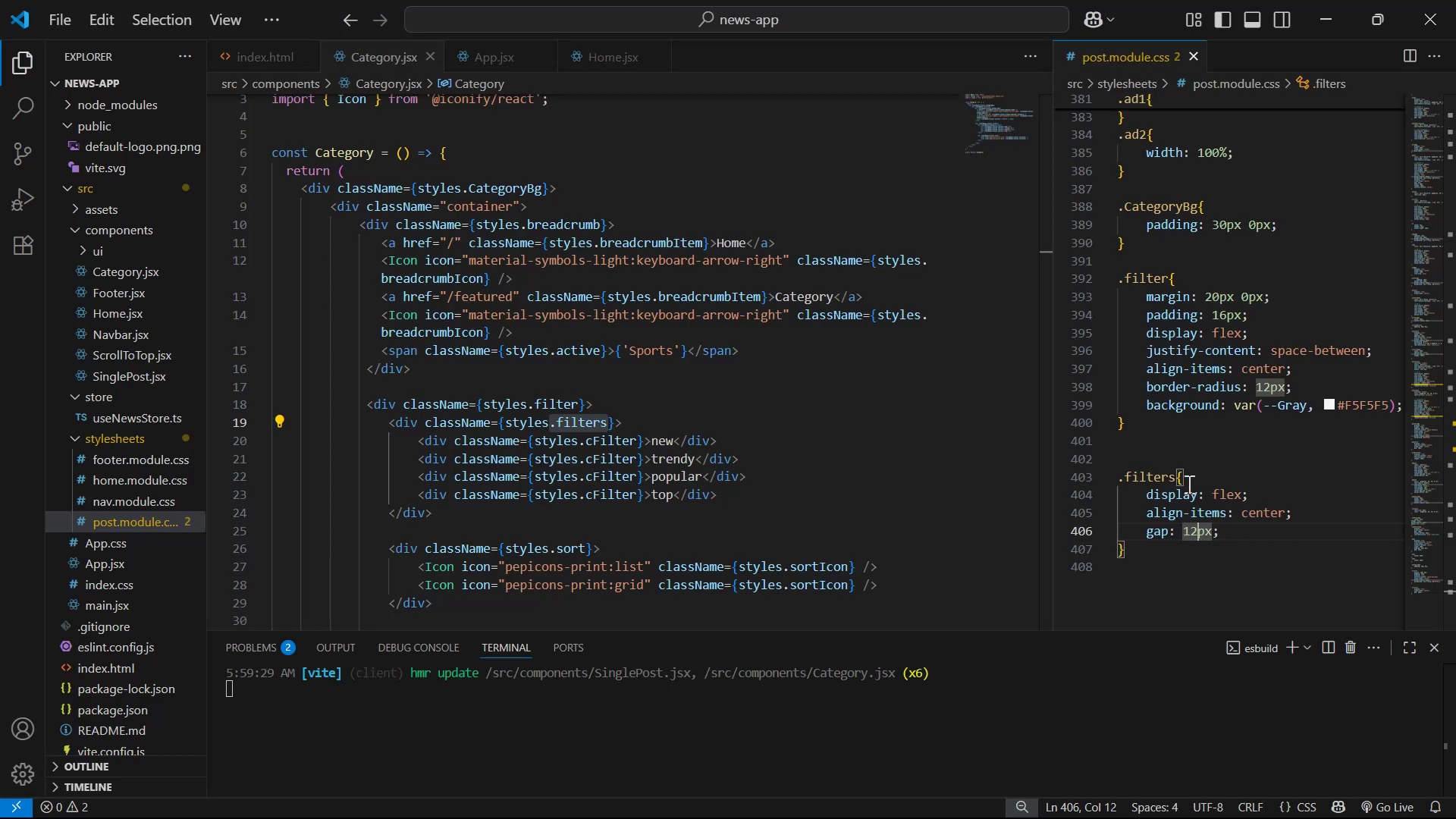 
key(Backspace)
 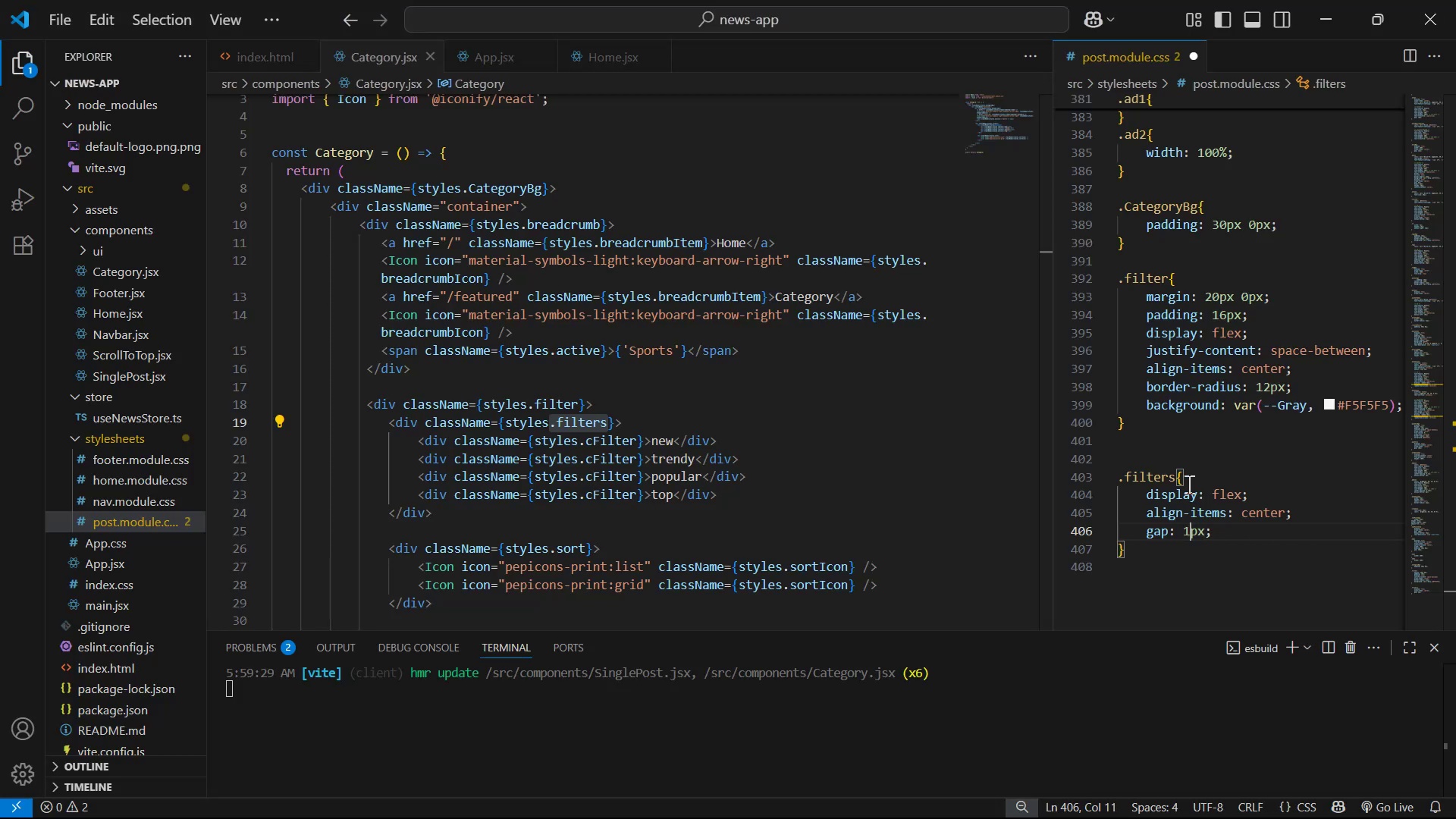 
key(5)
 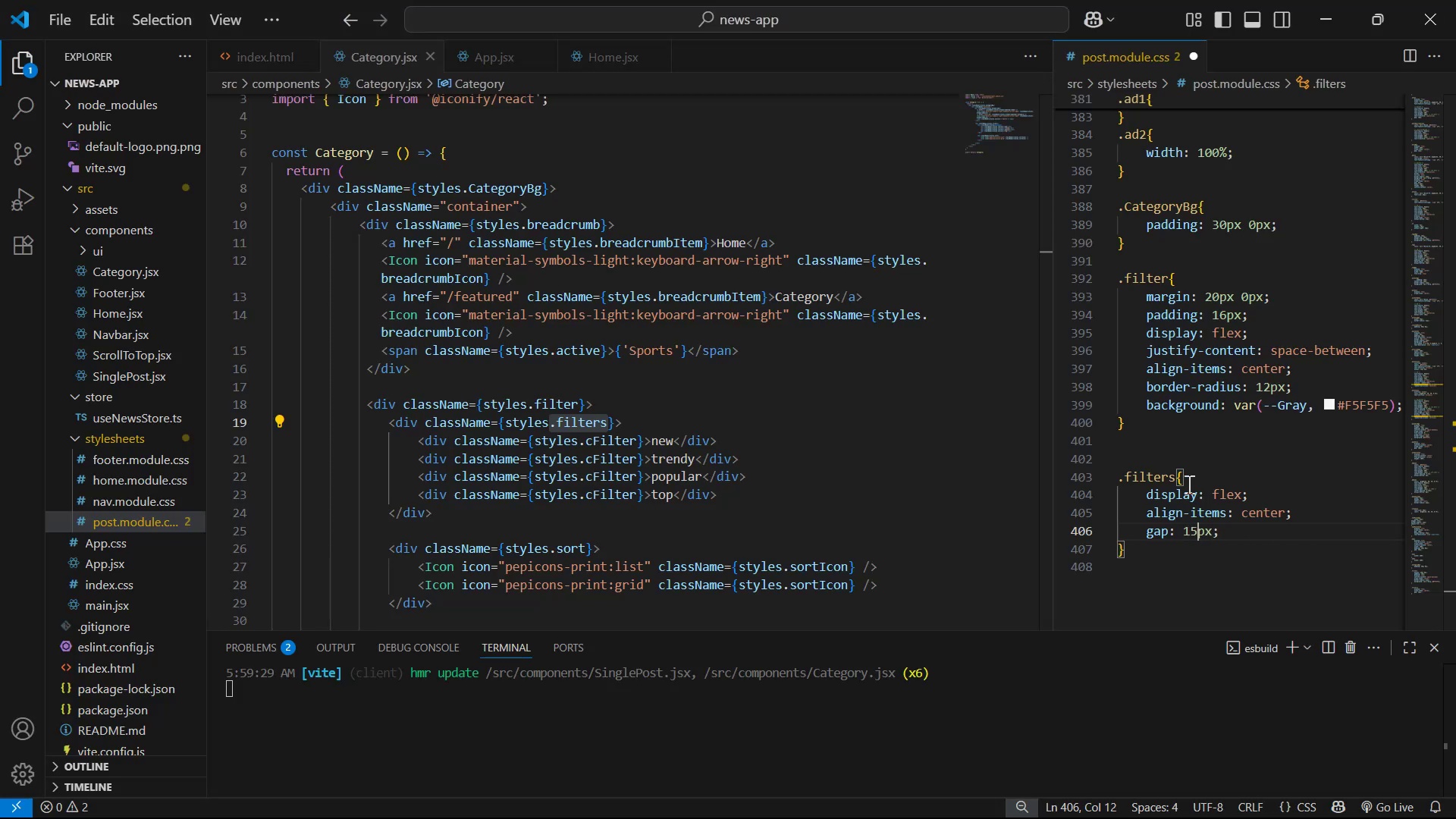 
key(Control+S)
 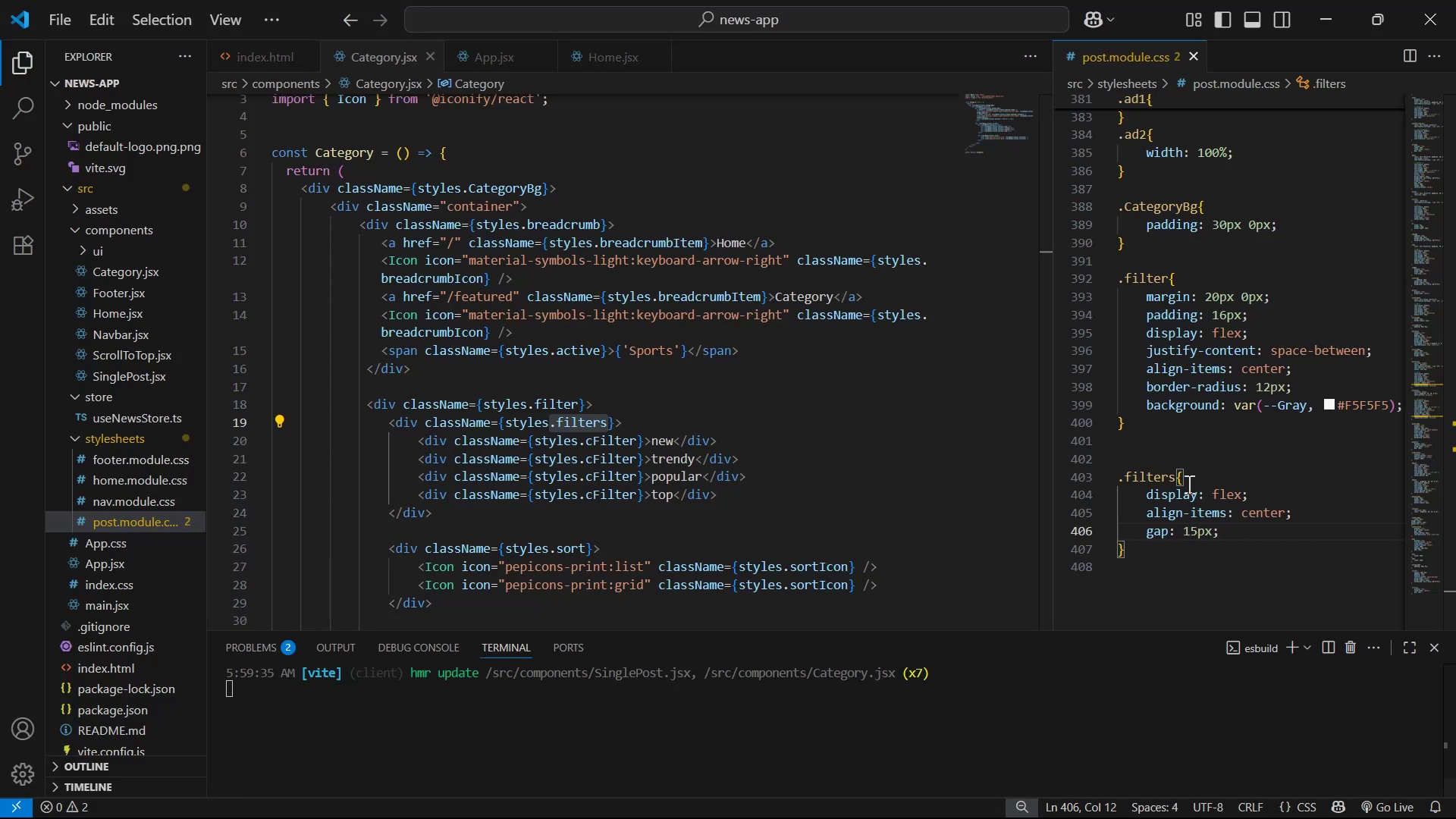 
key(Alt+AltLeft)
 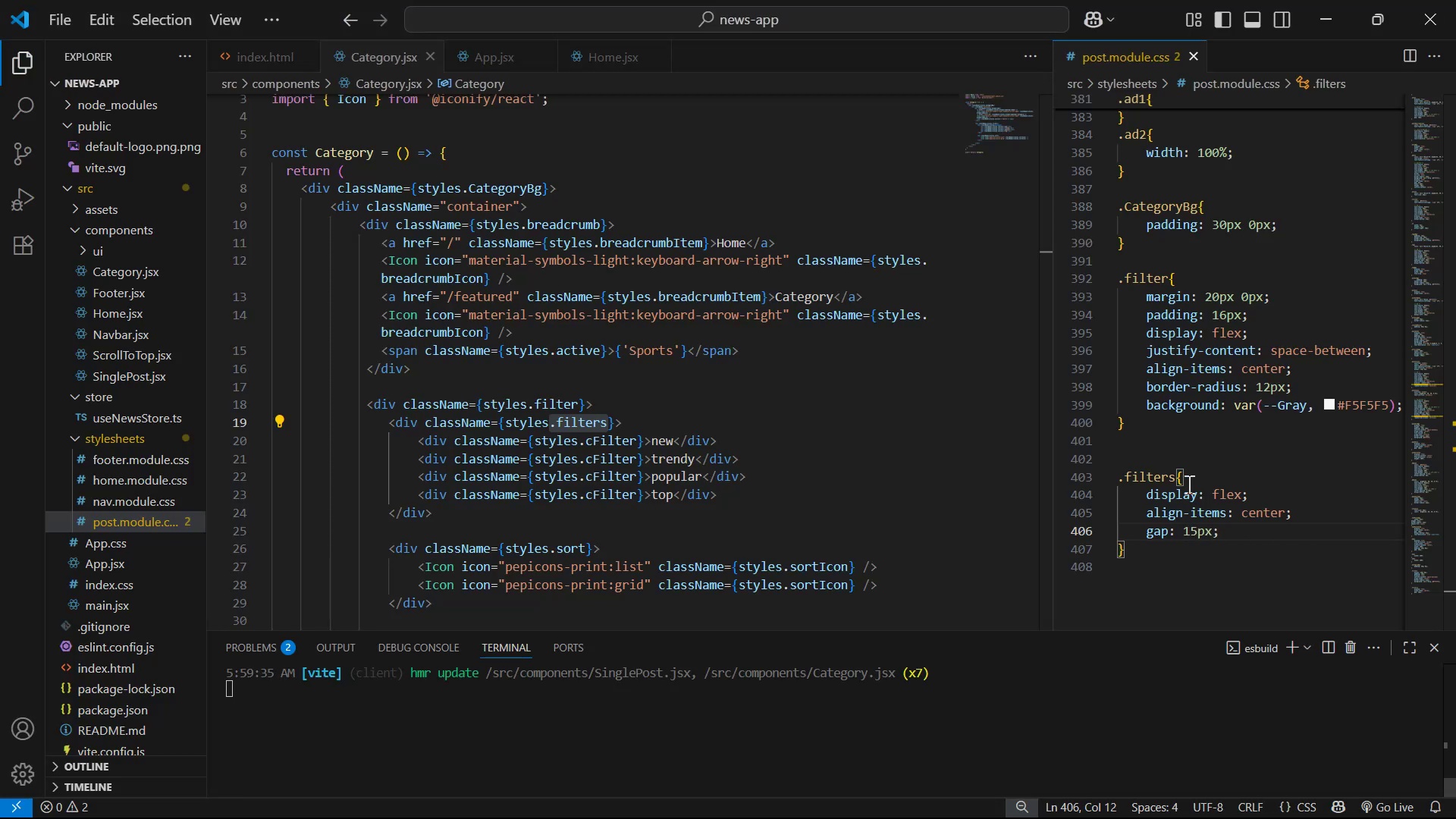 
key(Alt+Tab)
 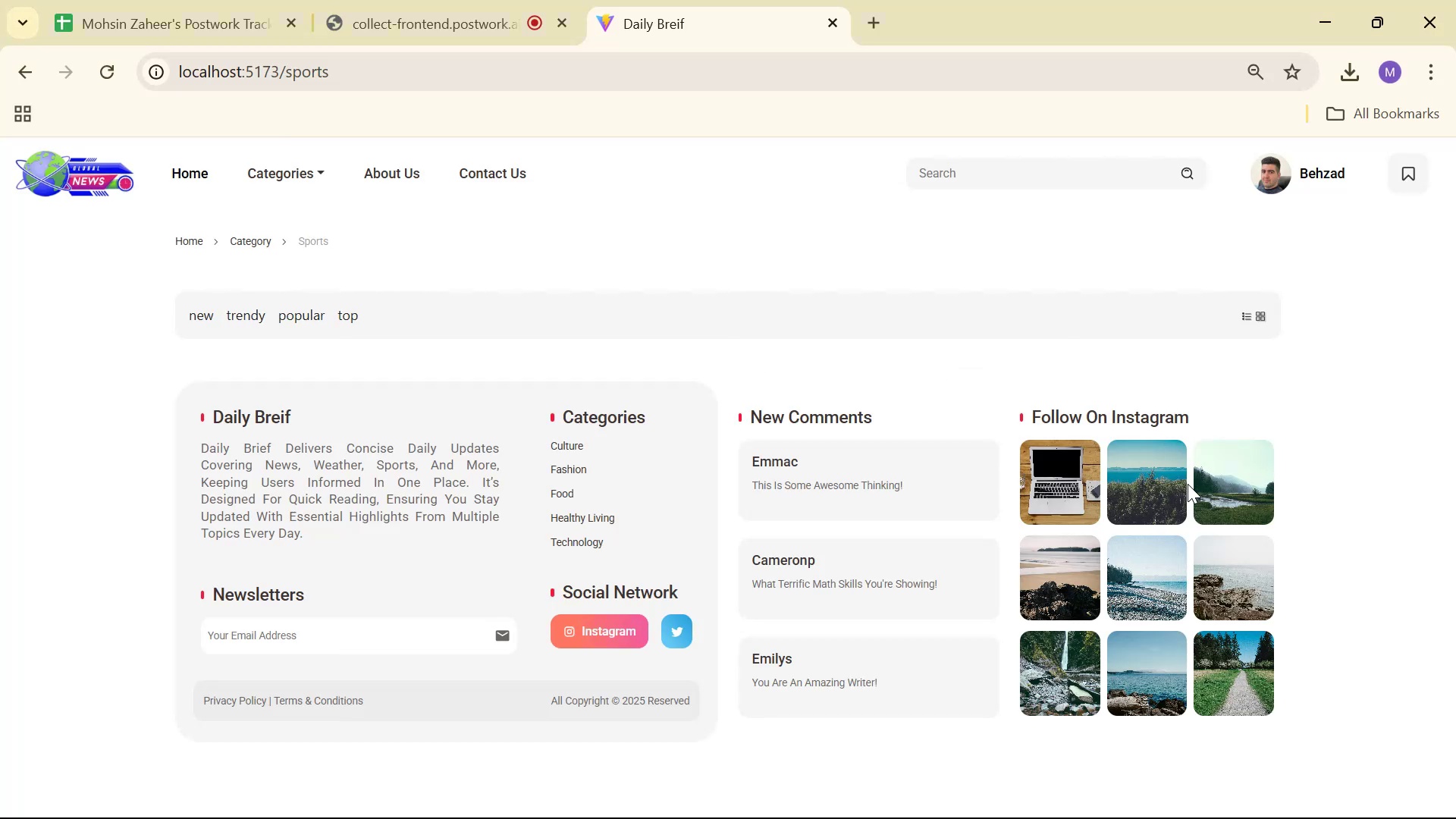 
key(Alt+Tab)
 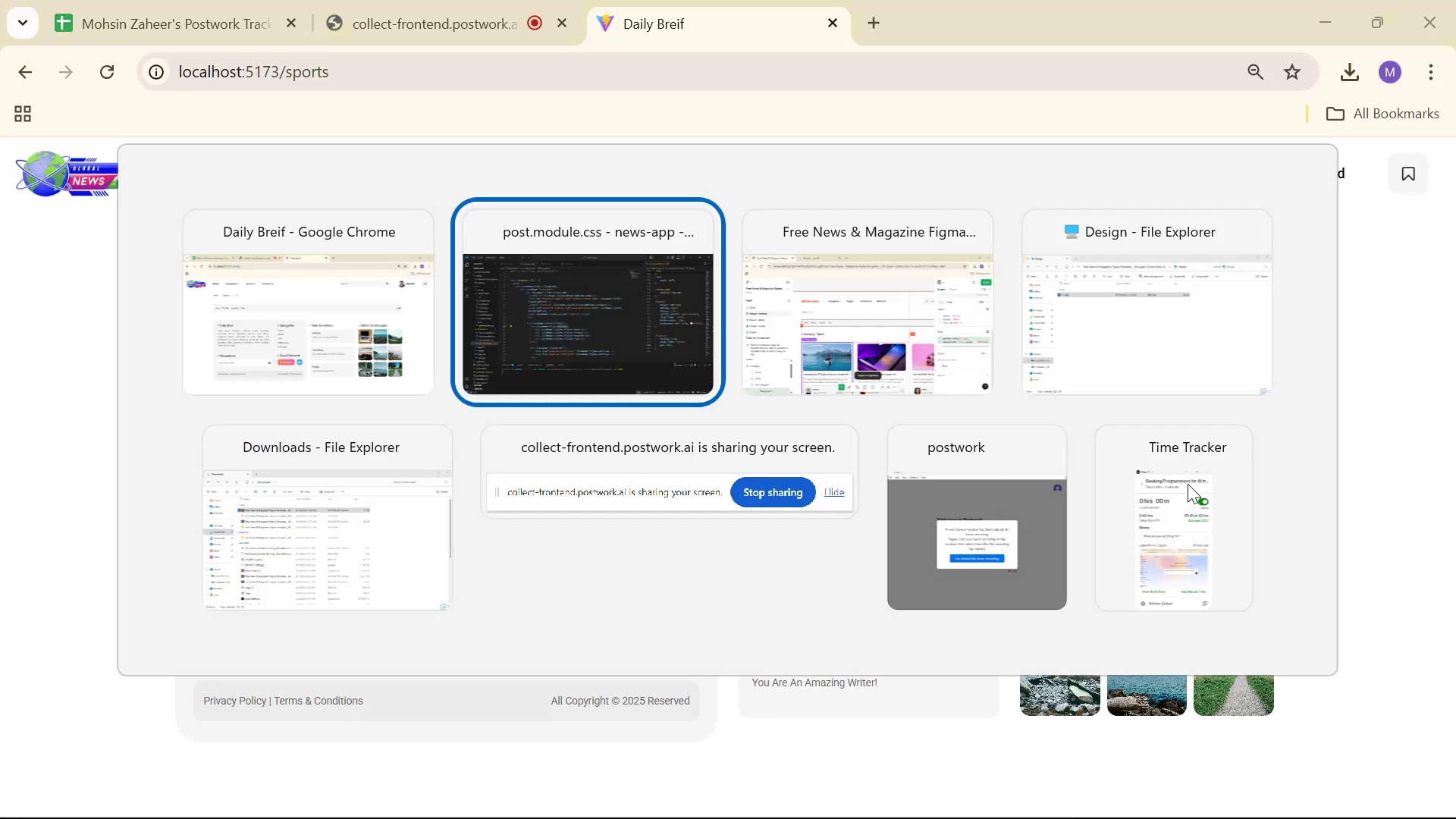 
key(Alt+Tab)
 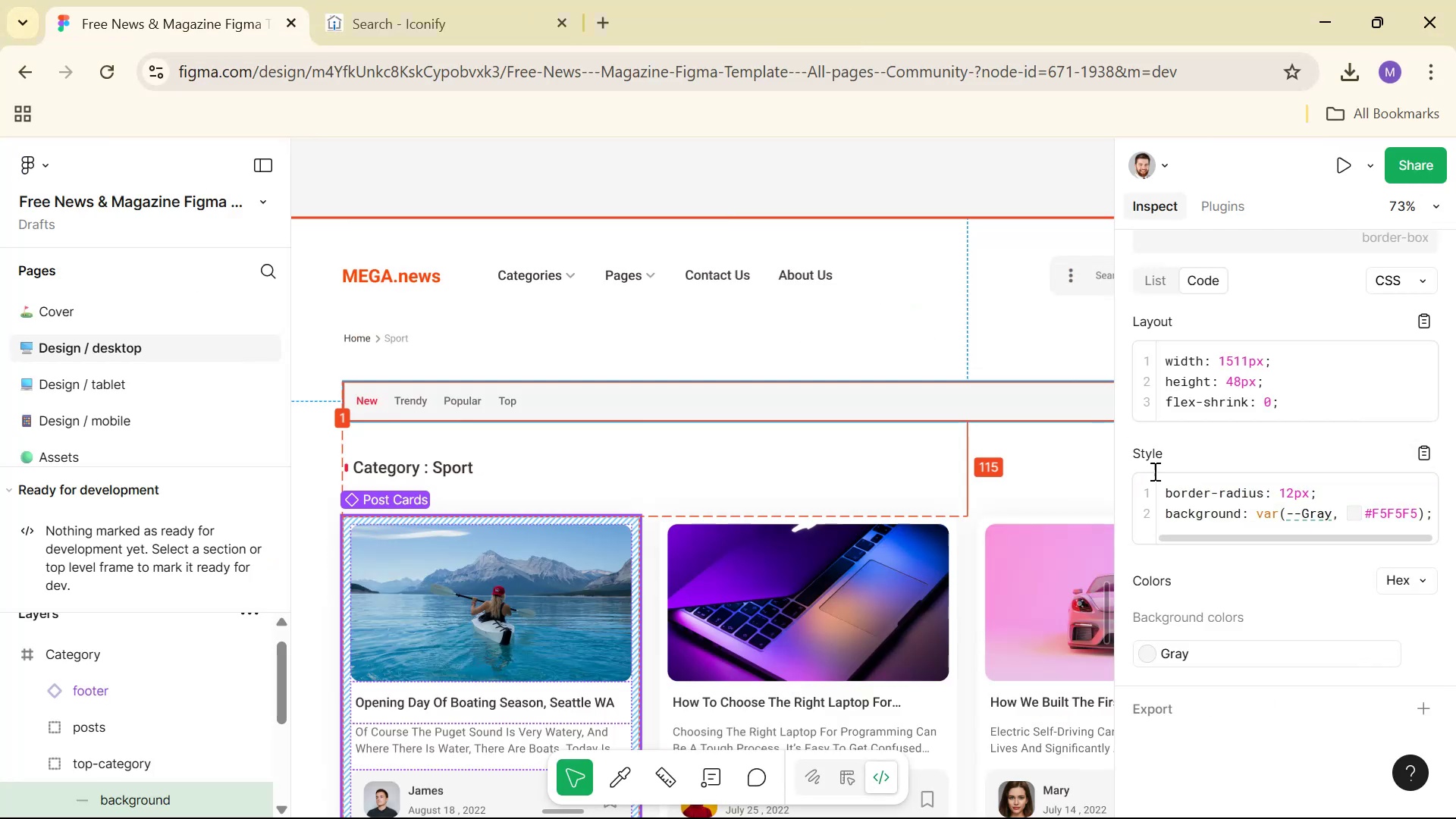 
hold_key(key=AltLeft, duration=1.18)
 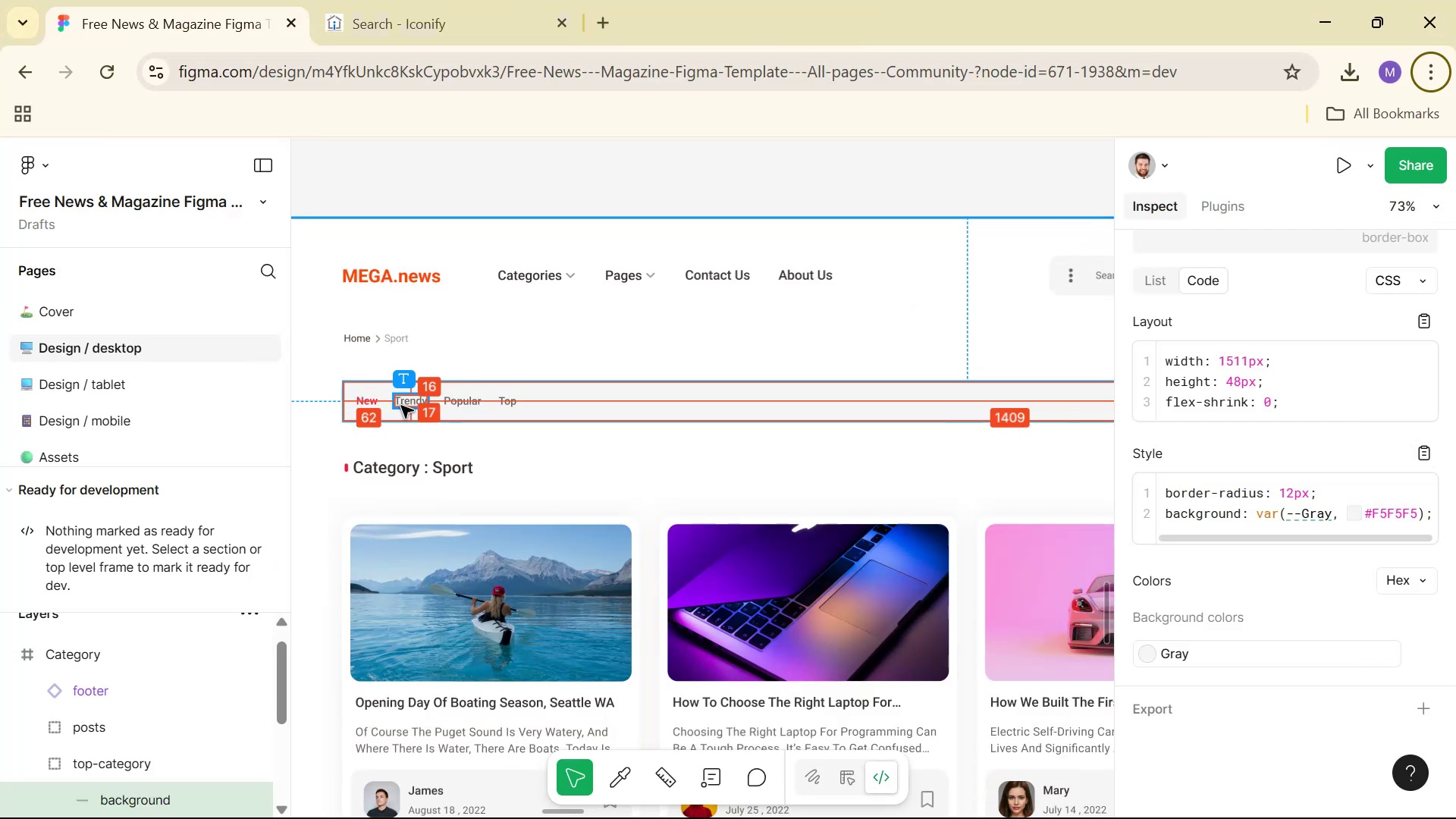 
left_click([401, 406])
 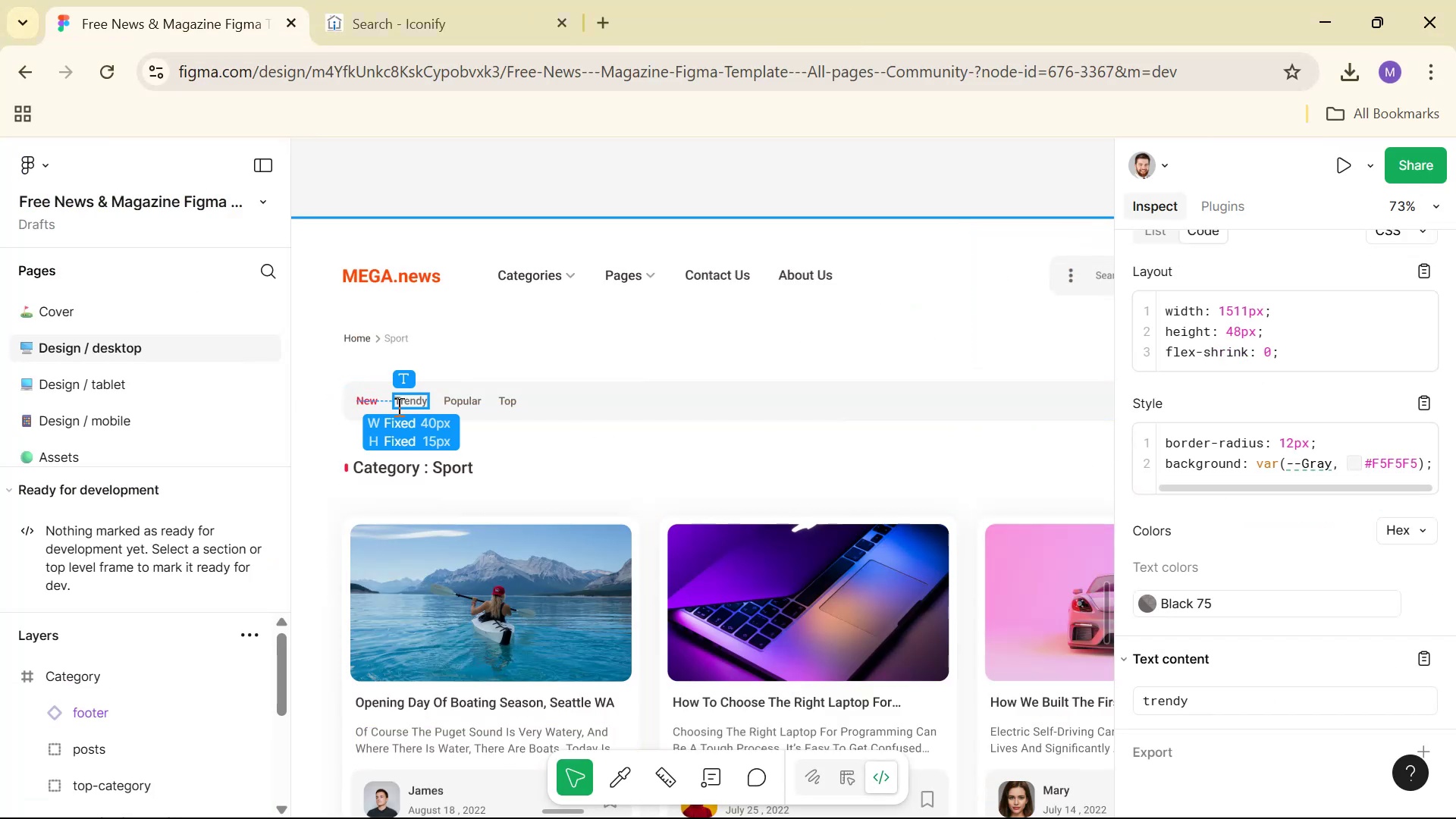 
key(Alt+Tab)
 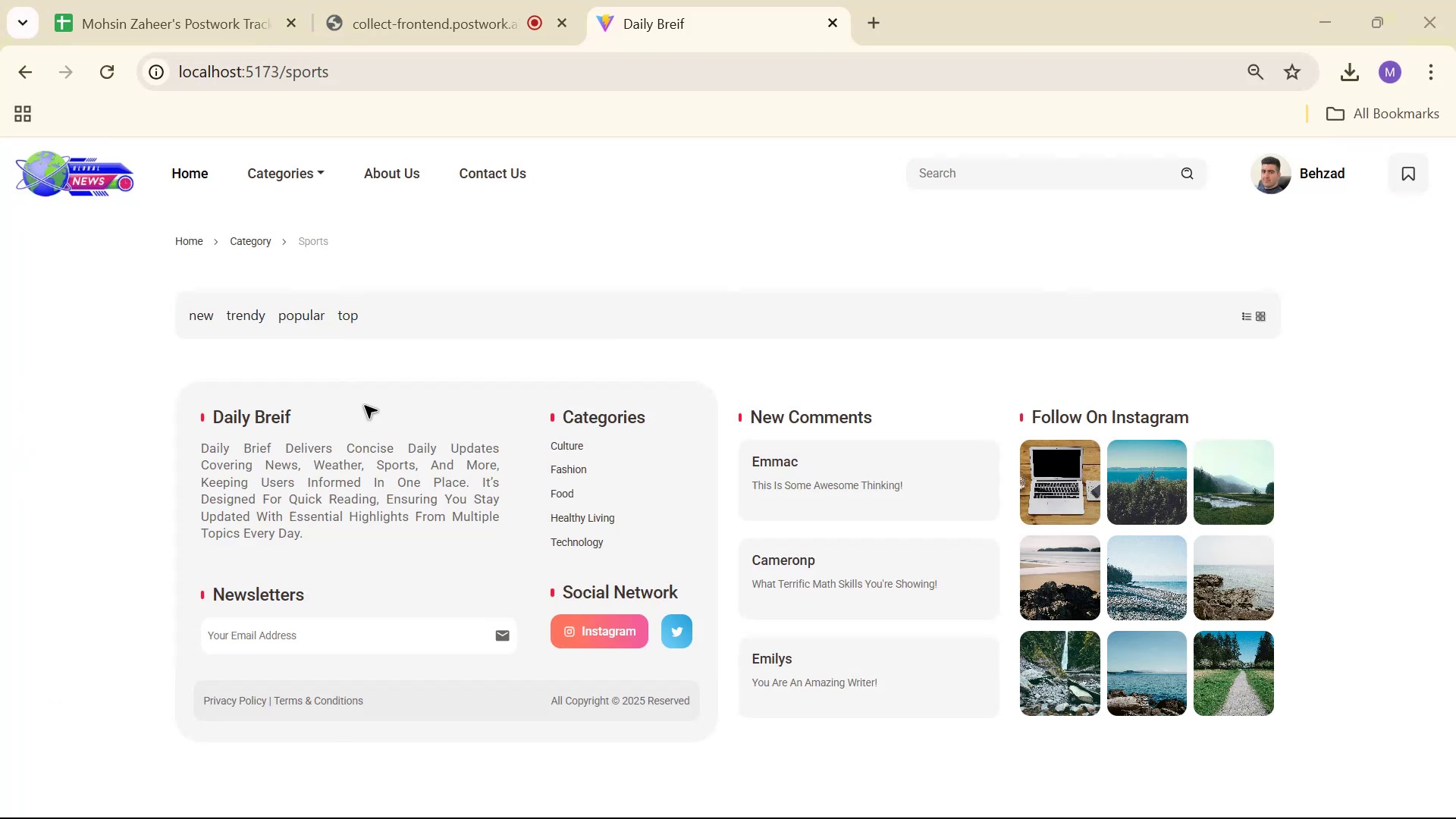 
key(Alt+Tab)
 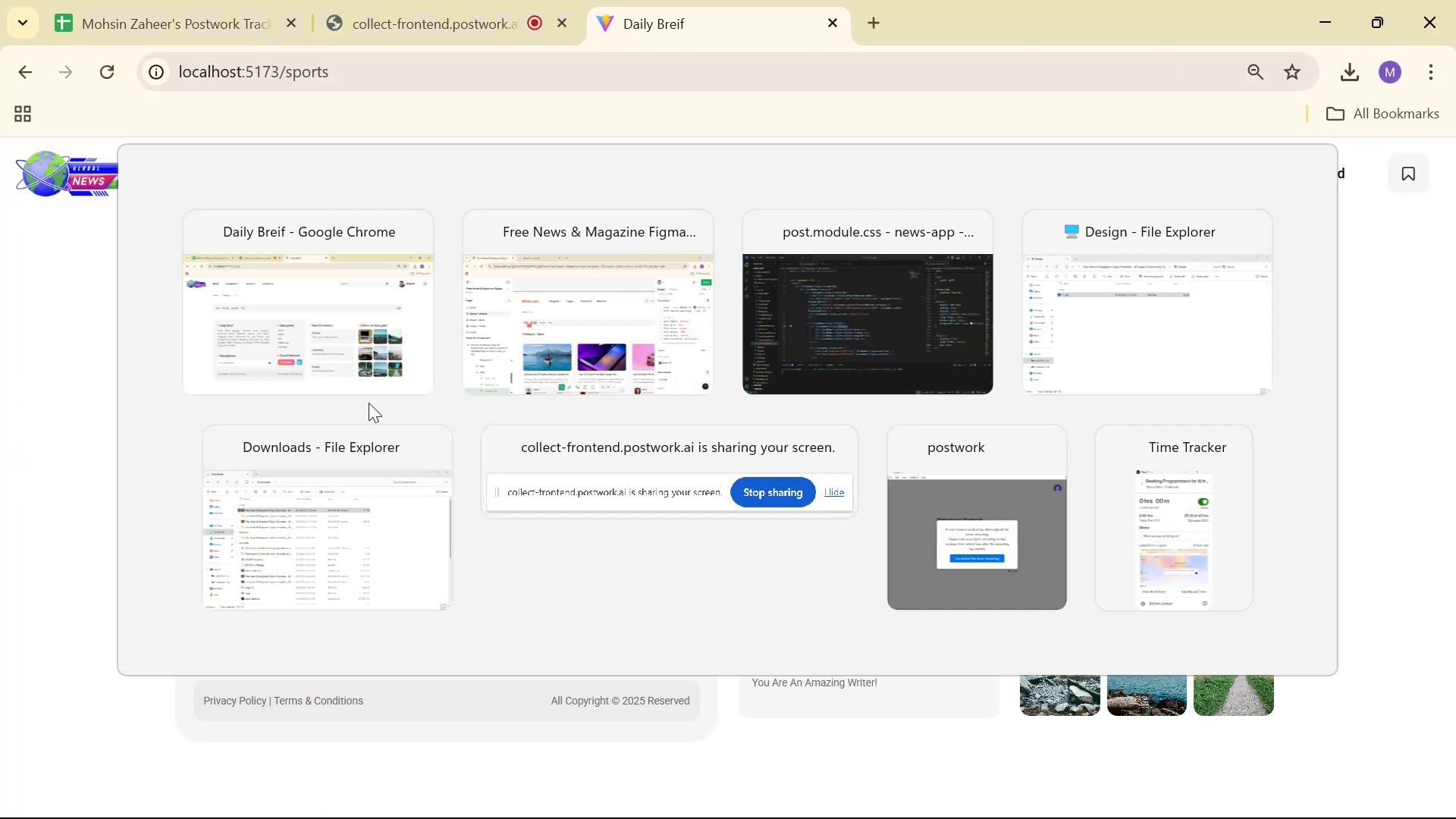 
key(Alt+Tab)
 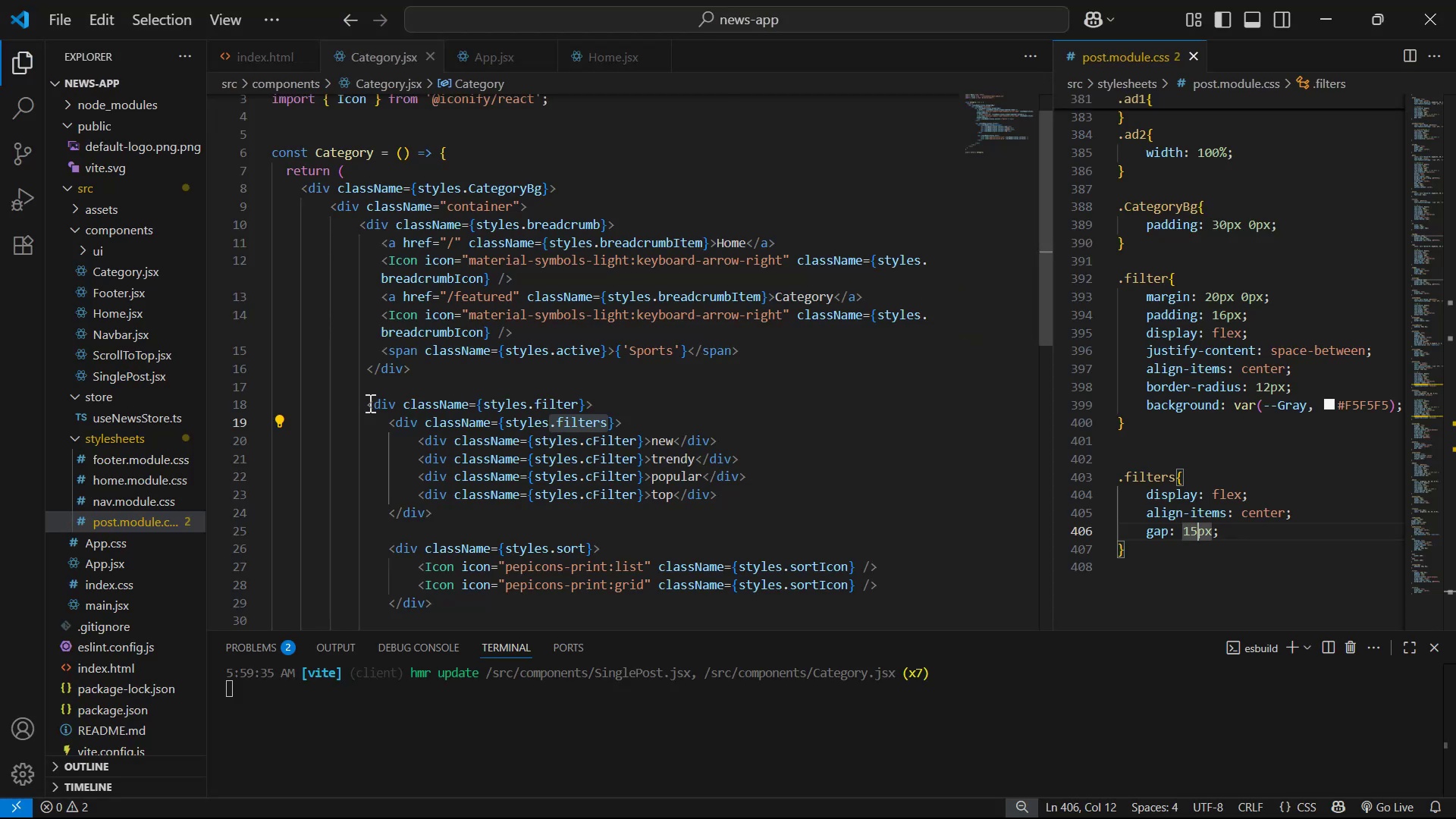 
key(ArrowLeft)
 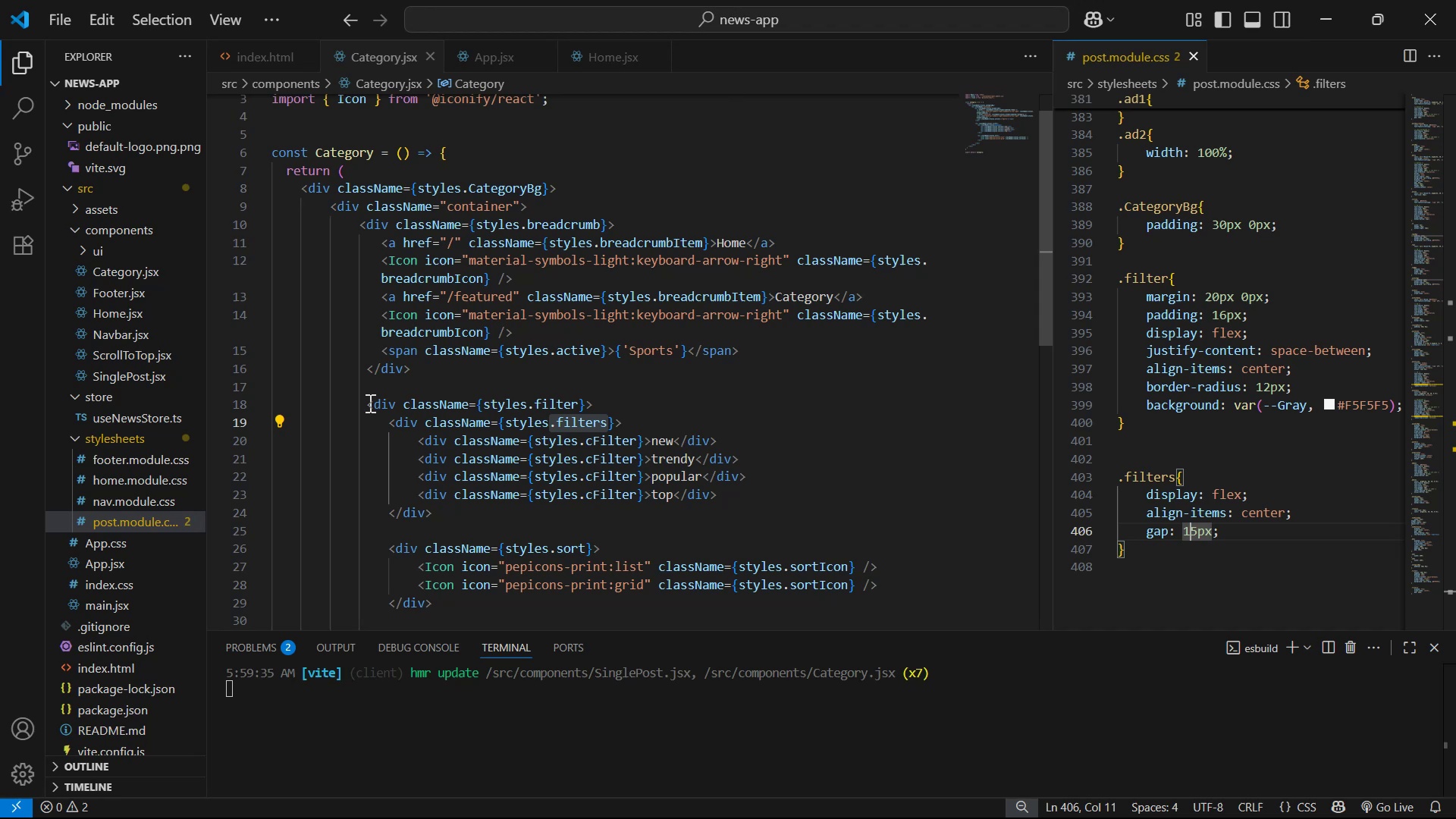 
key(ArrowRight)
 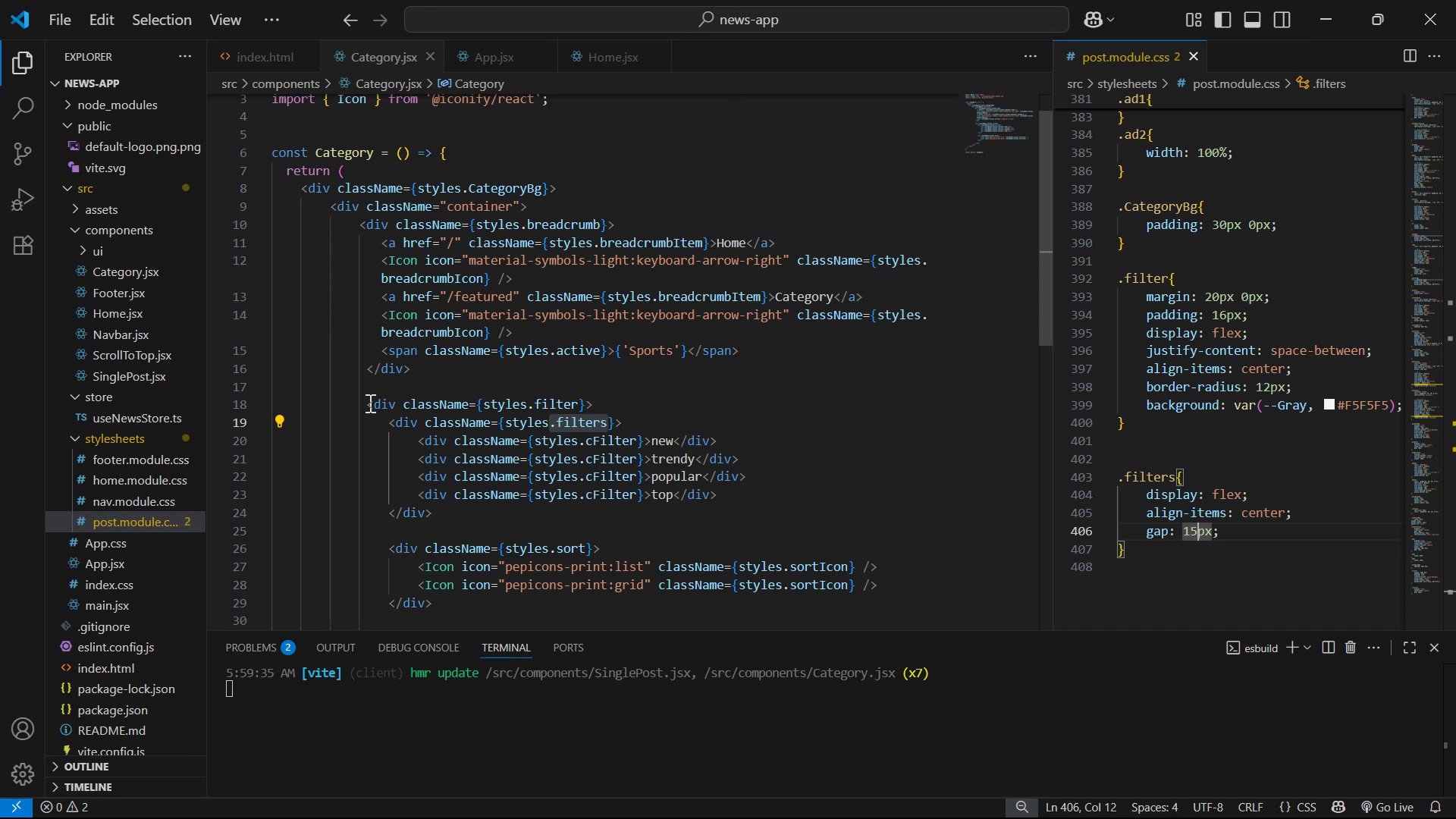 
key(Backspace)
key(Backspace)
type(20)
 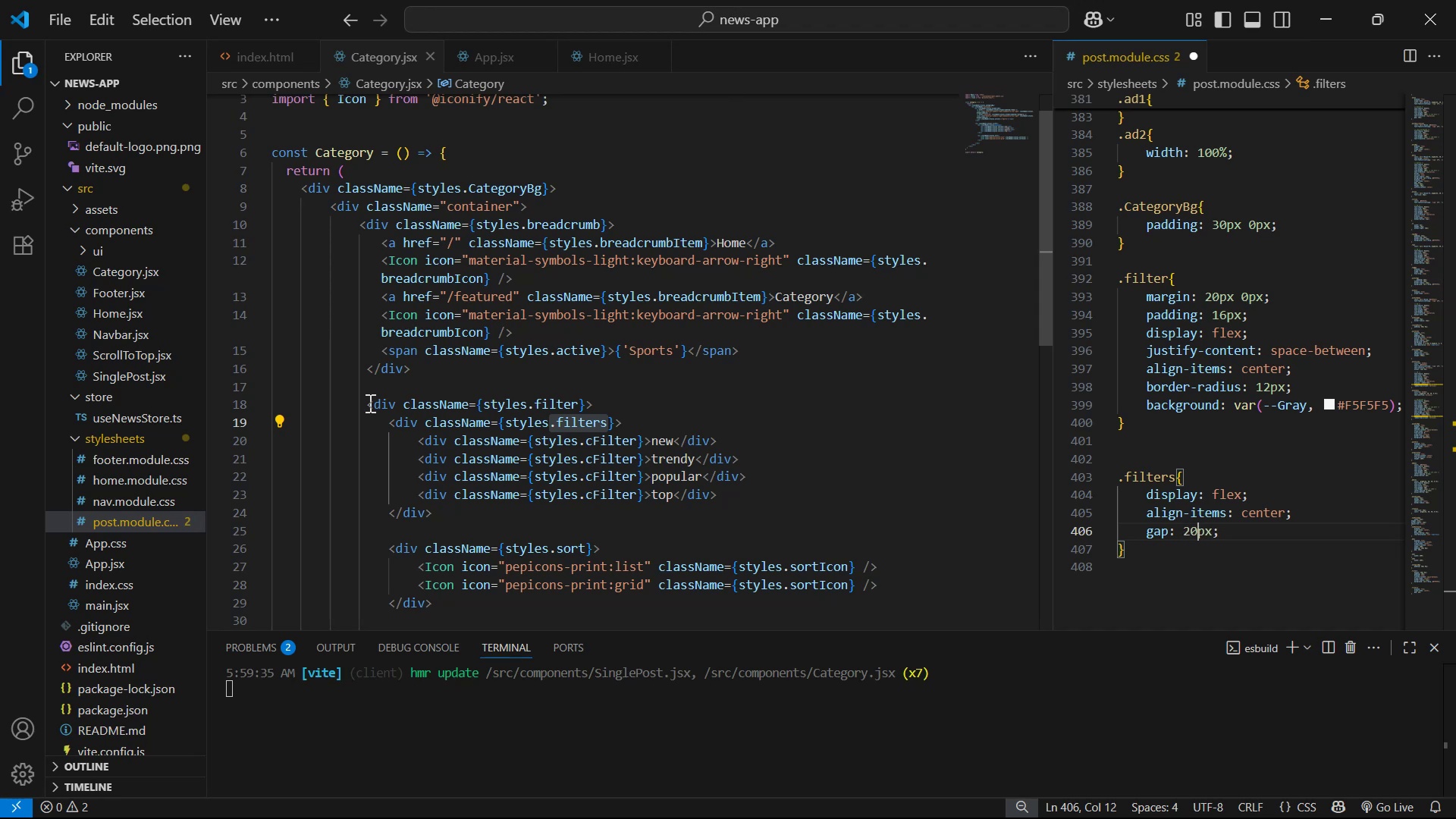 
key(Control+S)
 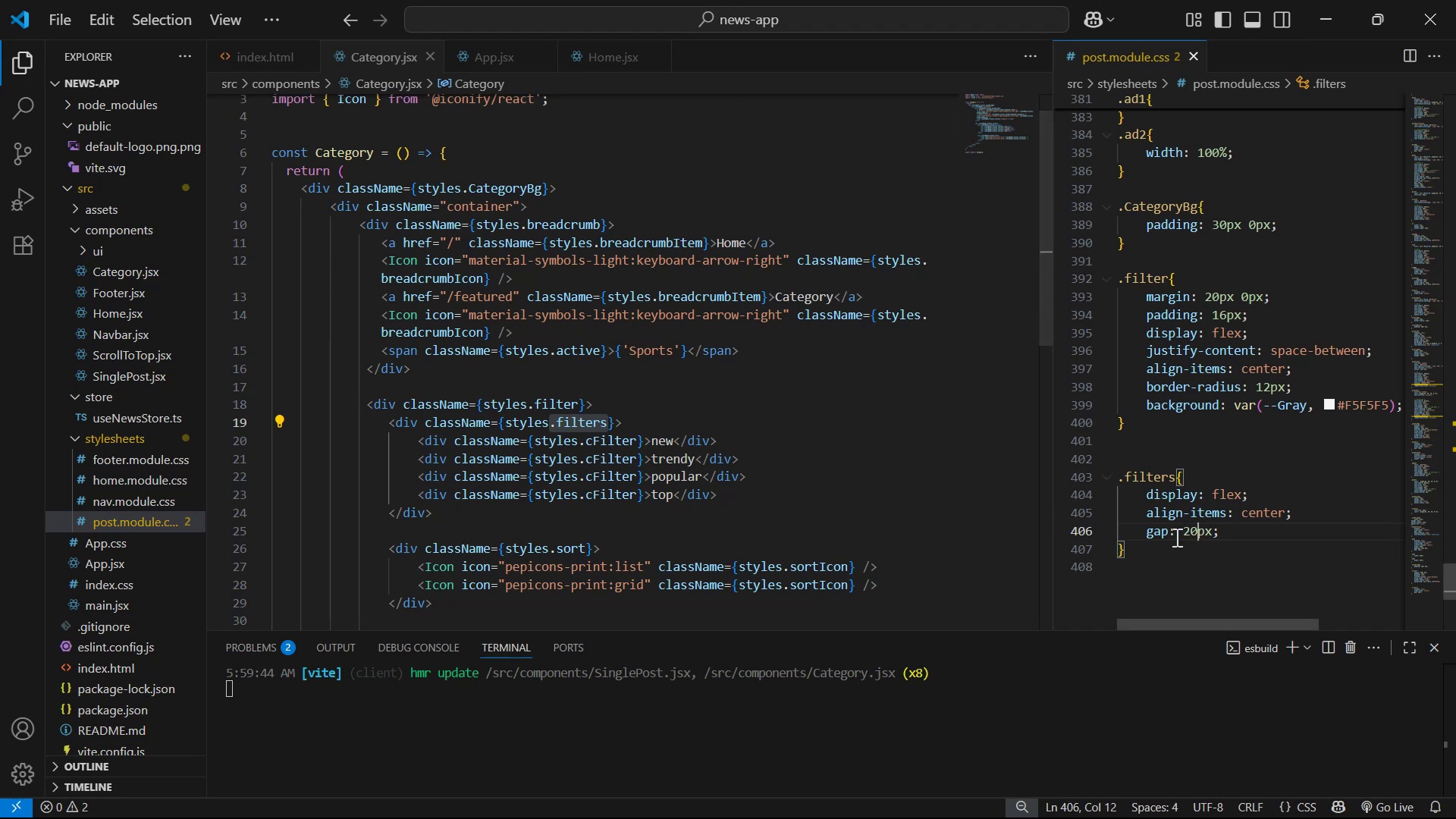 
left_click_drag(start_coordinate=[1181, 539], to_coordinate=[1181, 554])
 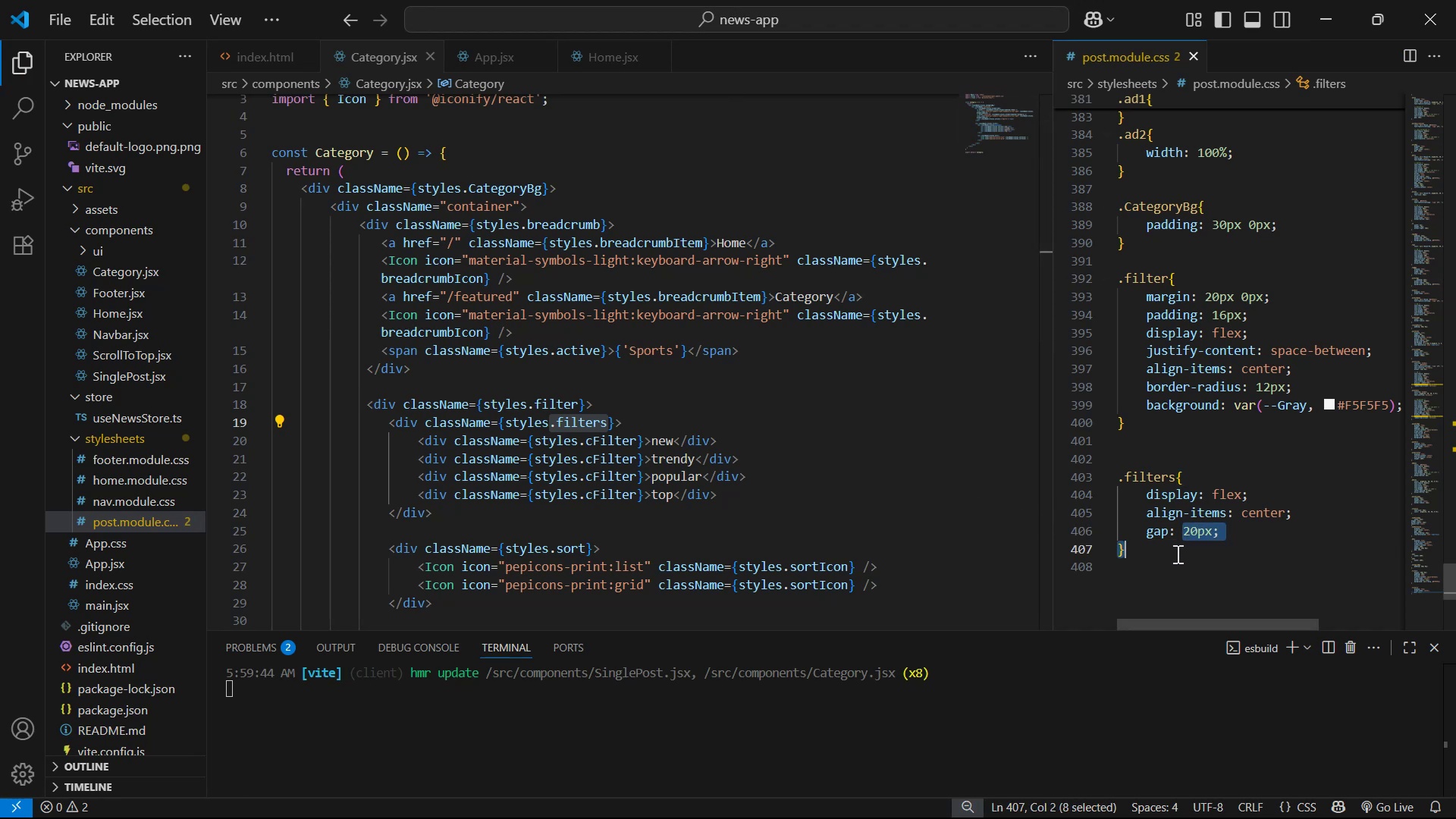 
double_click([1176, 554])
 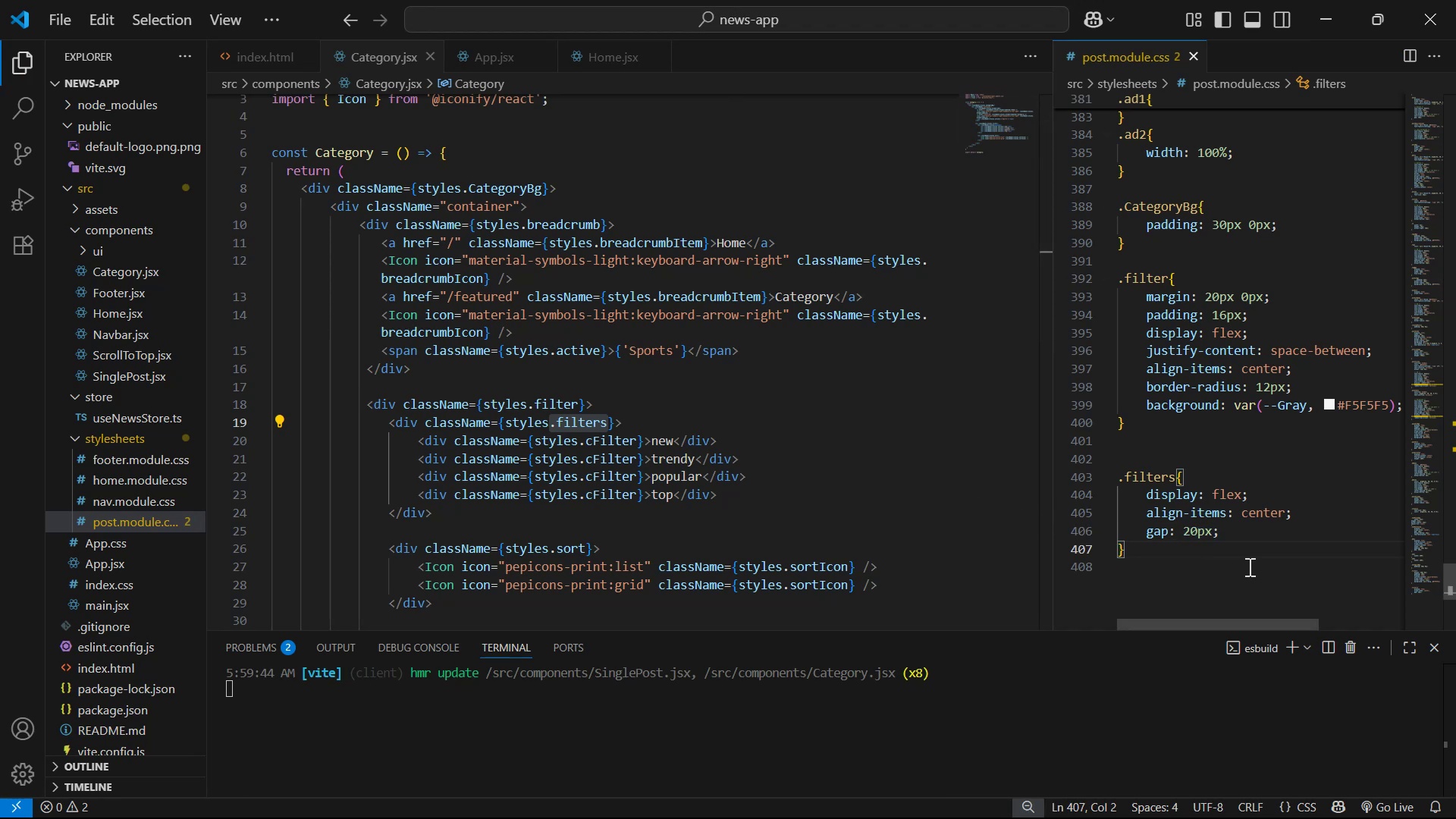 
scroll: coordinate [1268, 560], scroll_direction: down, amount: 2.0
 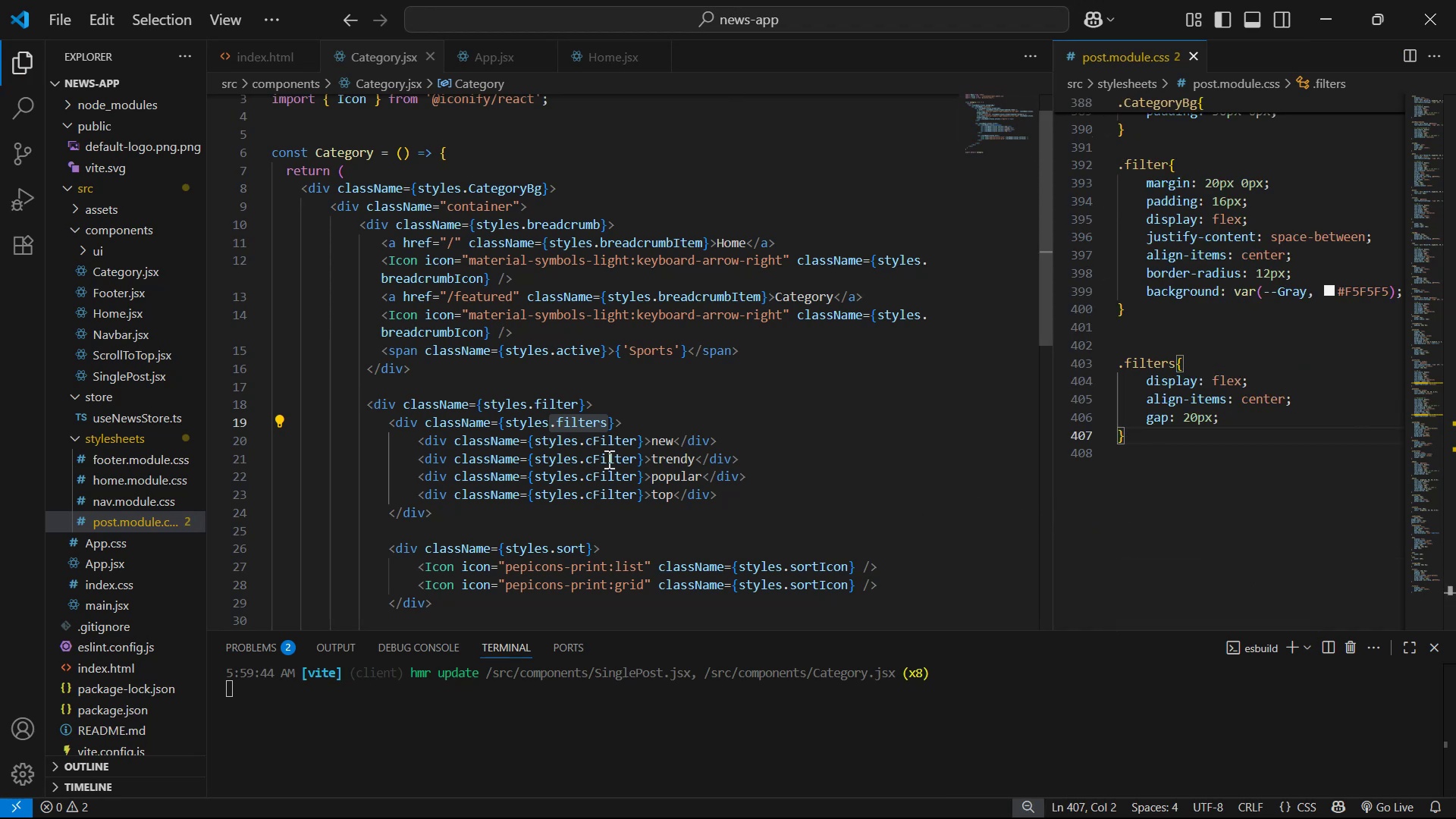 
left_click_drag(start_coordinate=[579, 446], to_coordinate=[635, 436])
 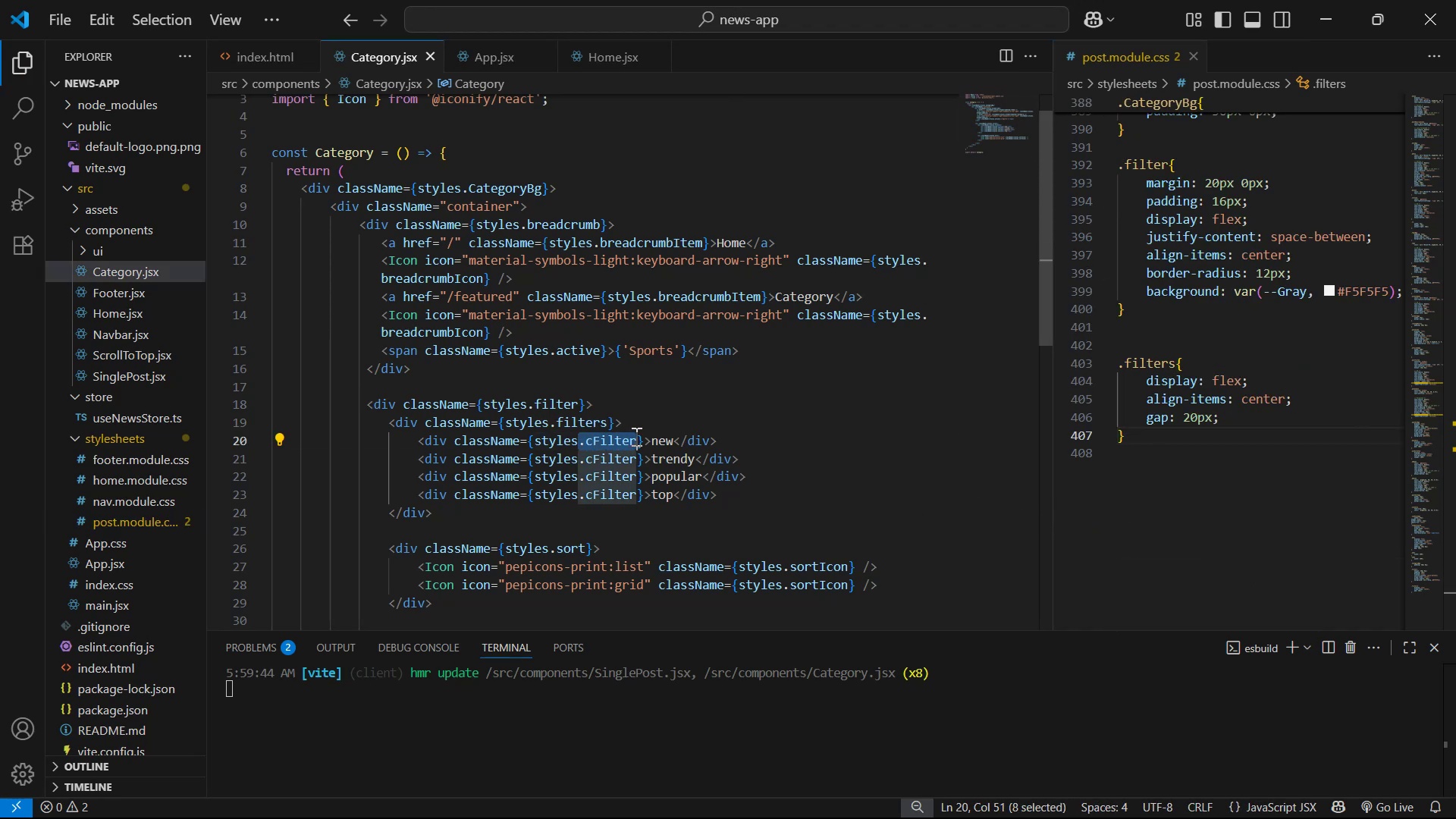 
key(Control+C)
 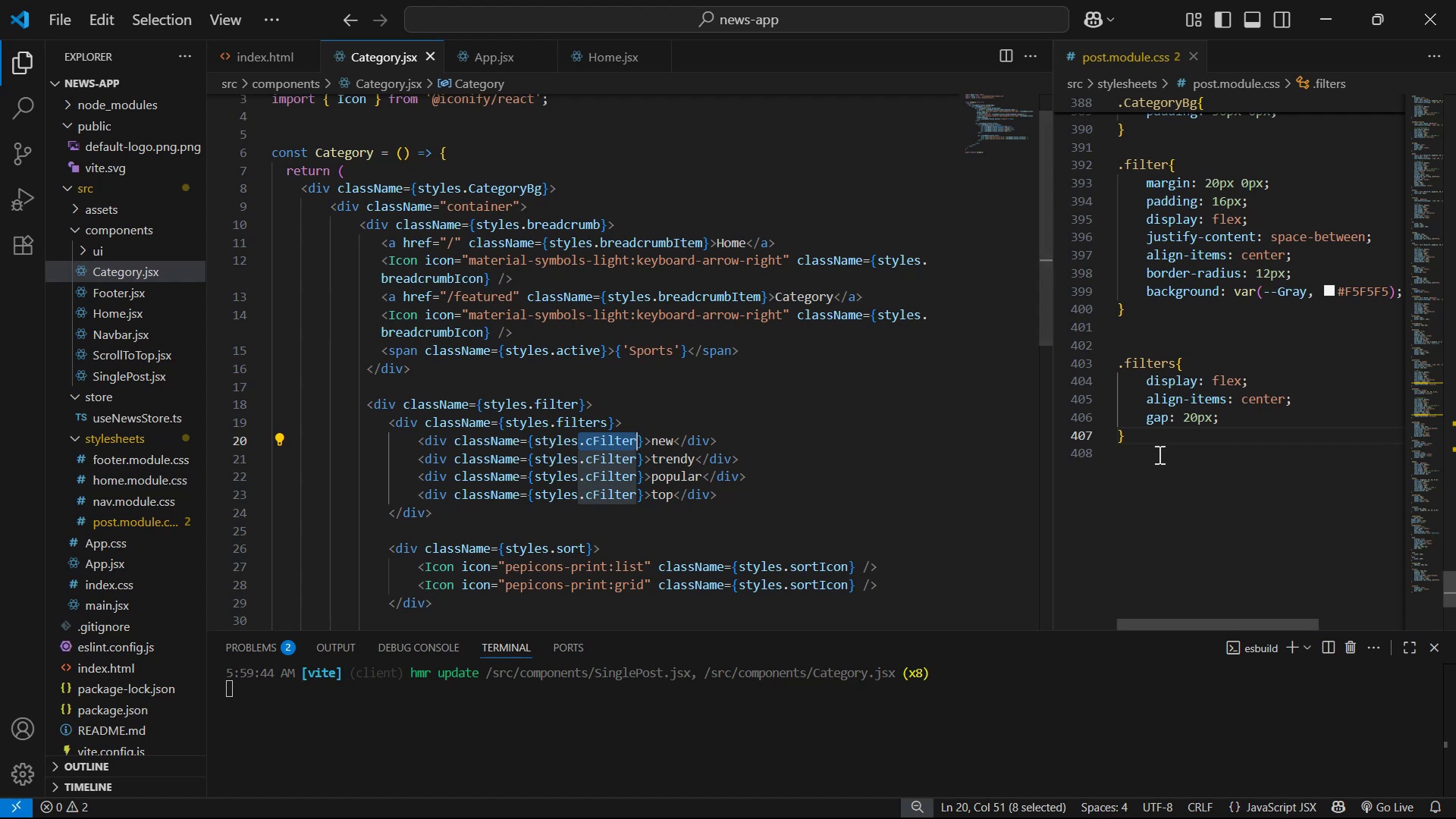 
left_click([1165, 445])
 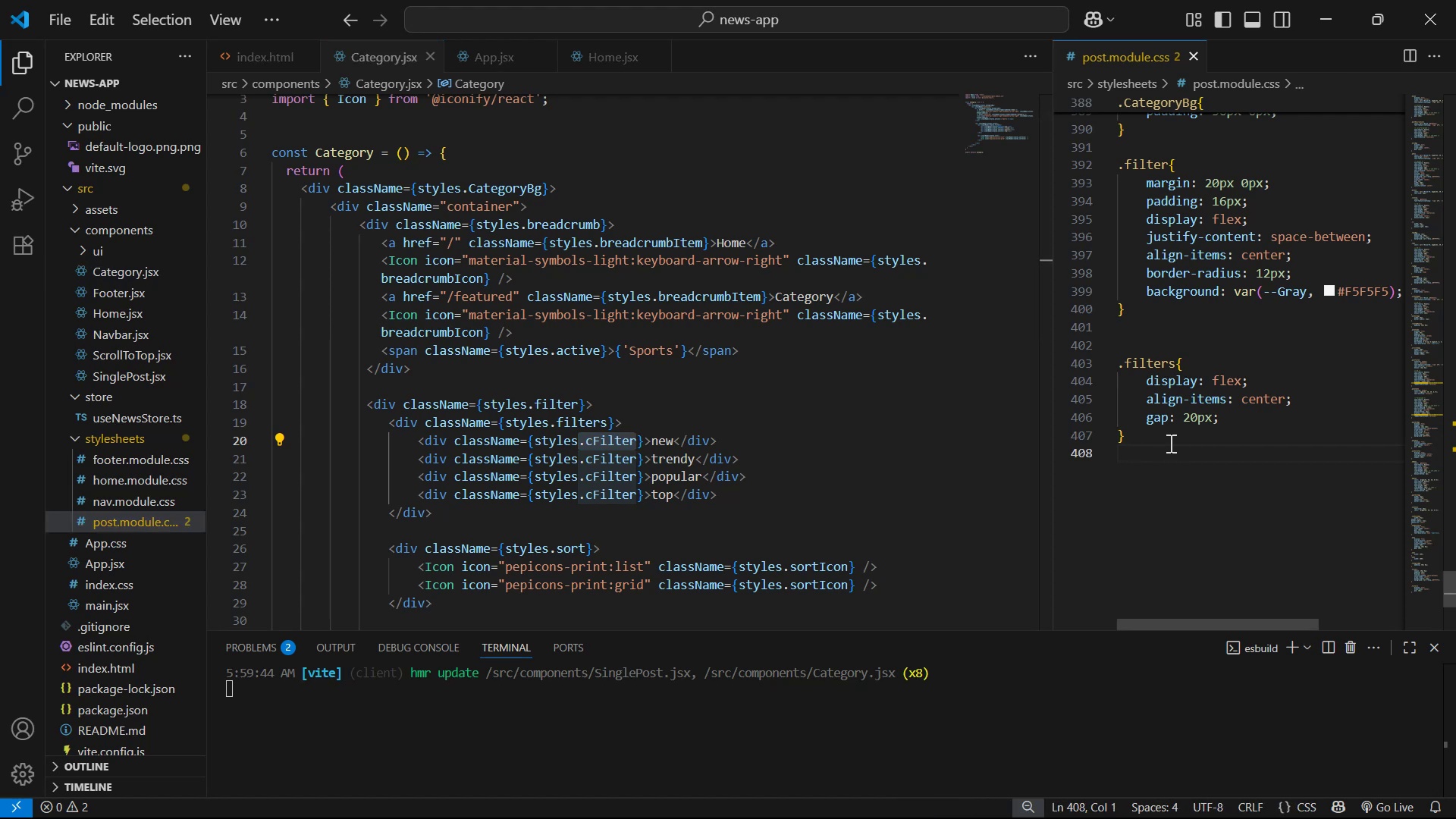 
key(Control+Enter)
 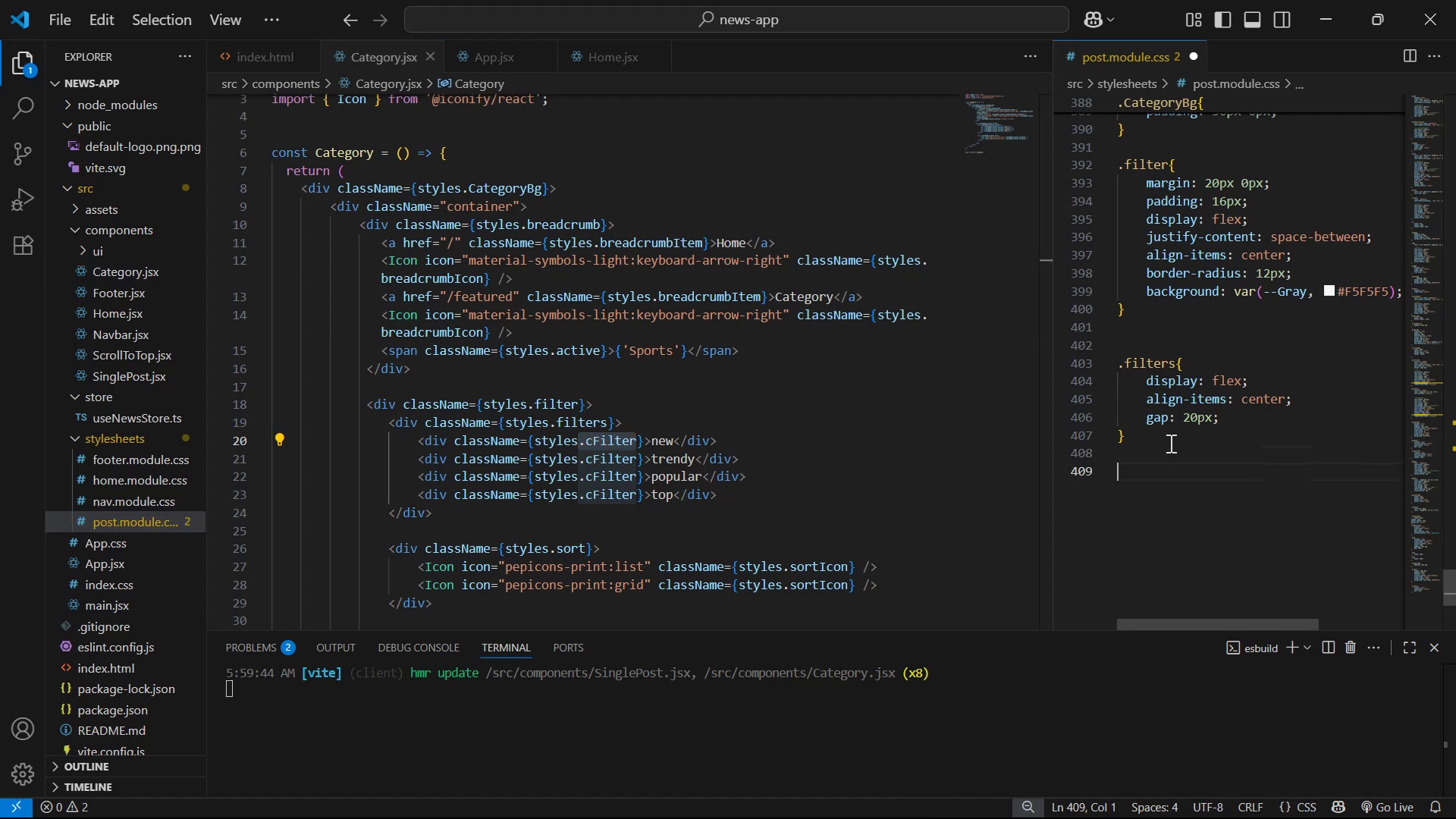 
key(Control+V)
 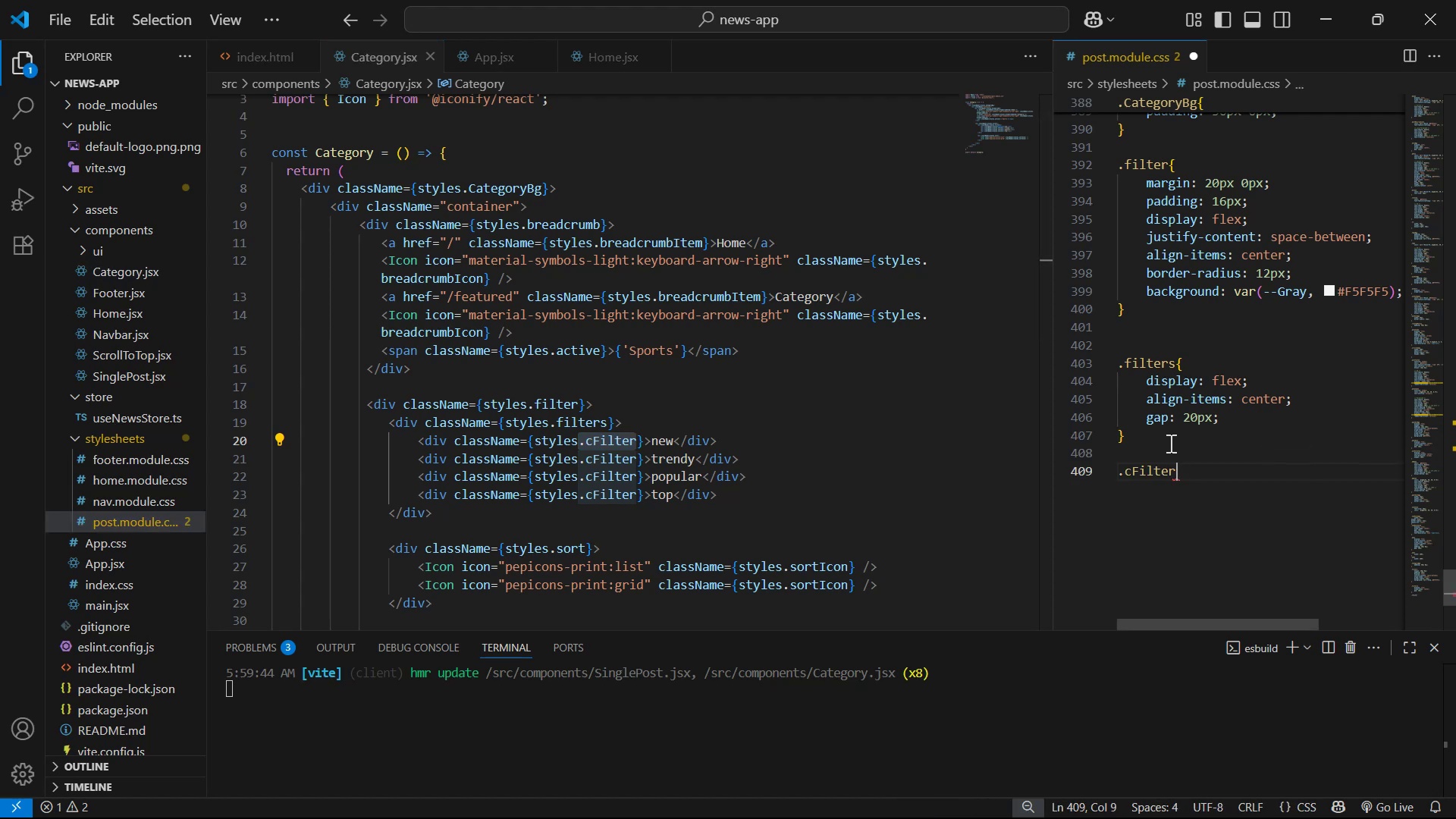 
key(Shift+ShiftLeft)
 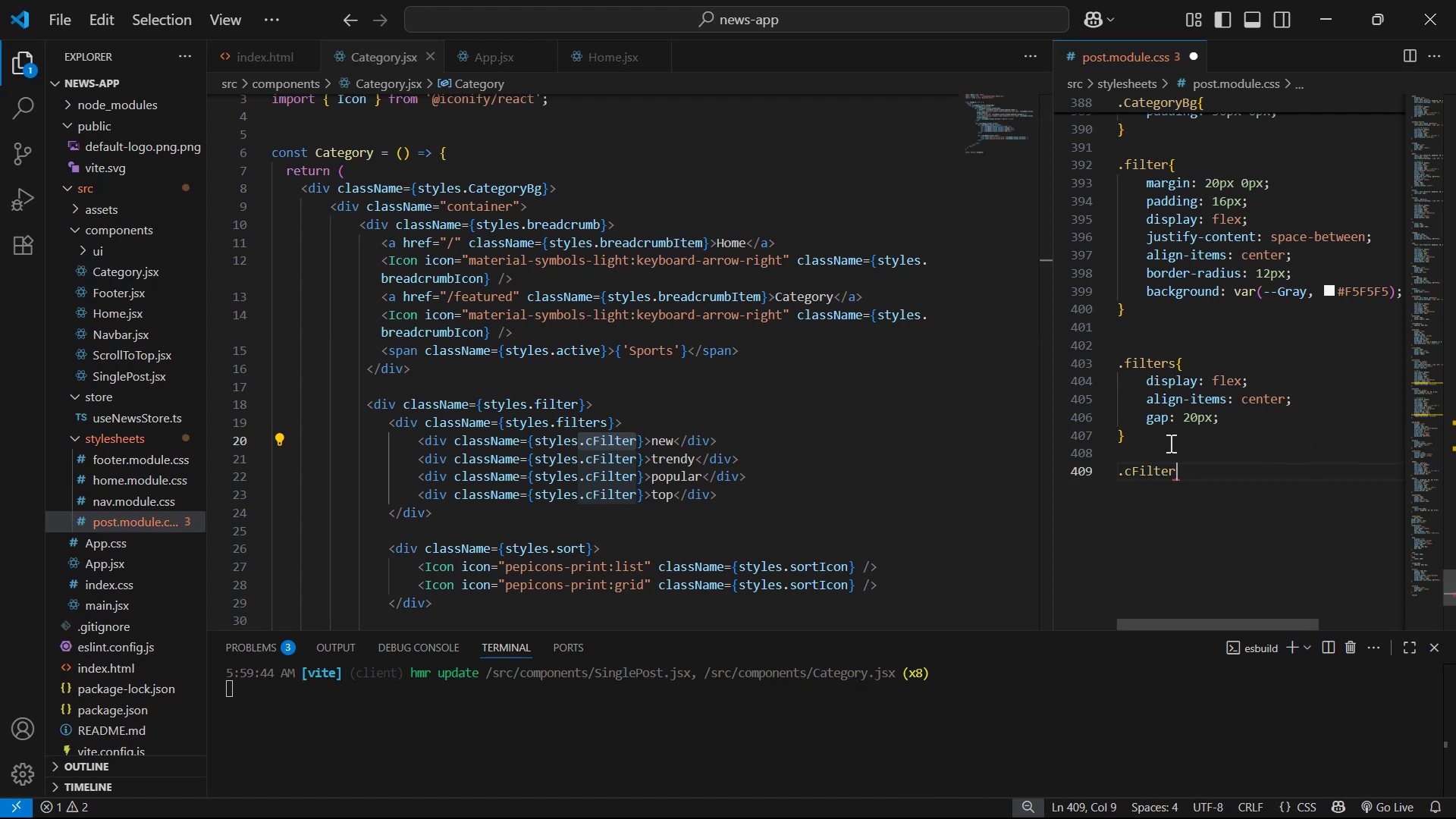 
key(Shift+BracketLeft)
 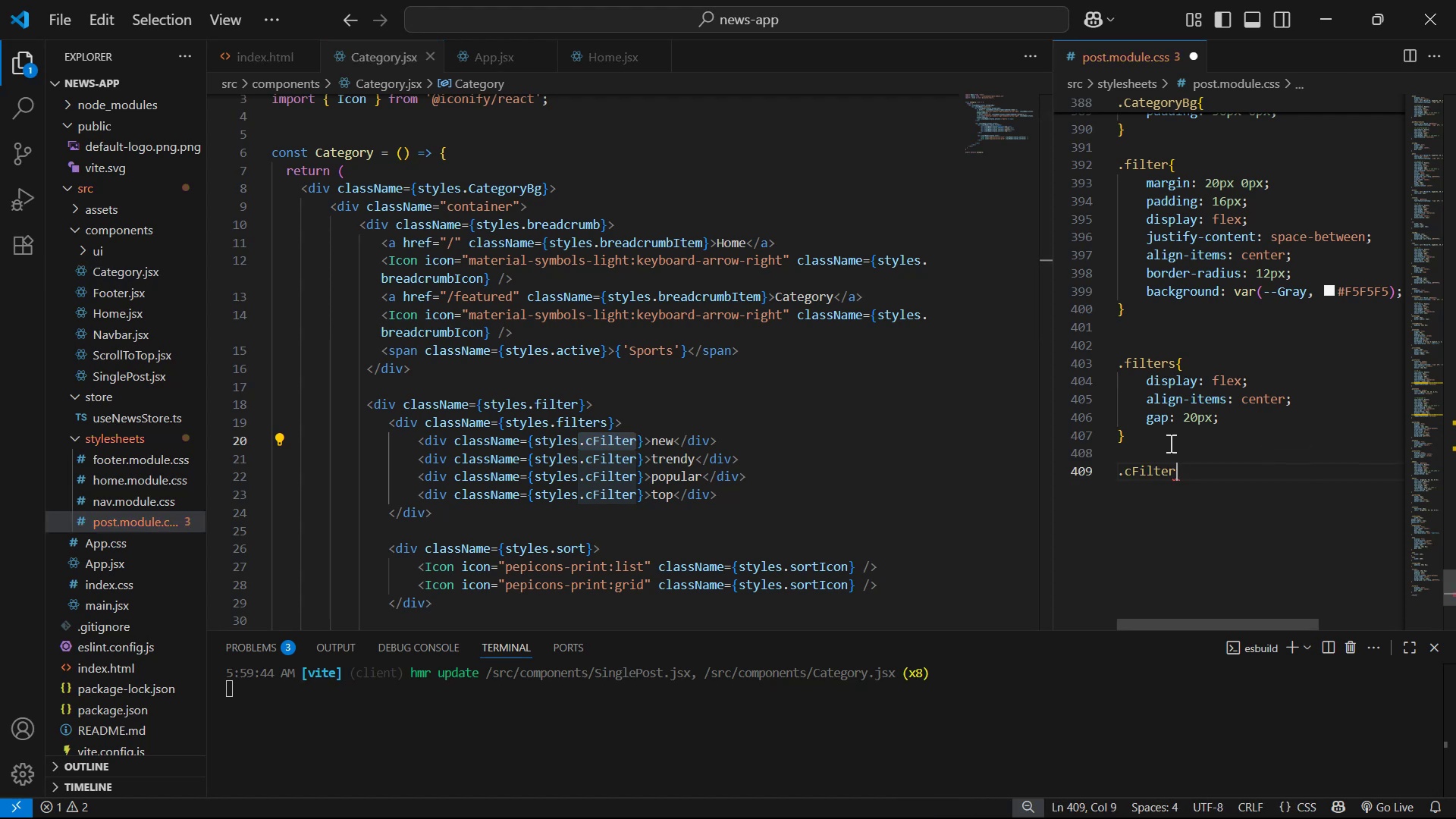 
key(Shift+Enter)
 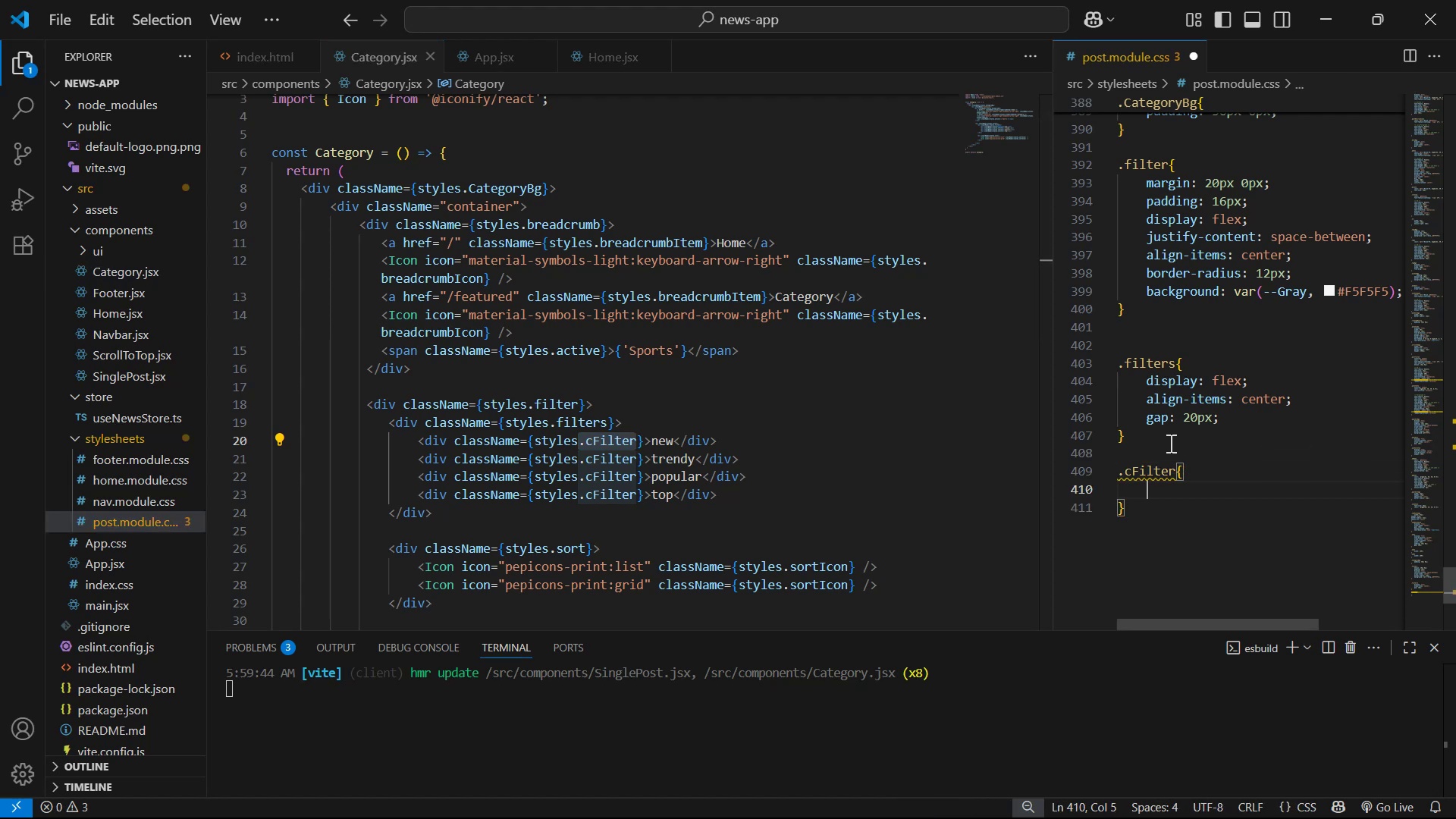 
key(Alt+Tab)
 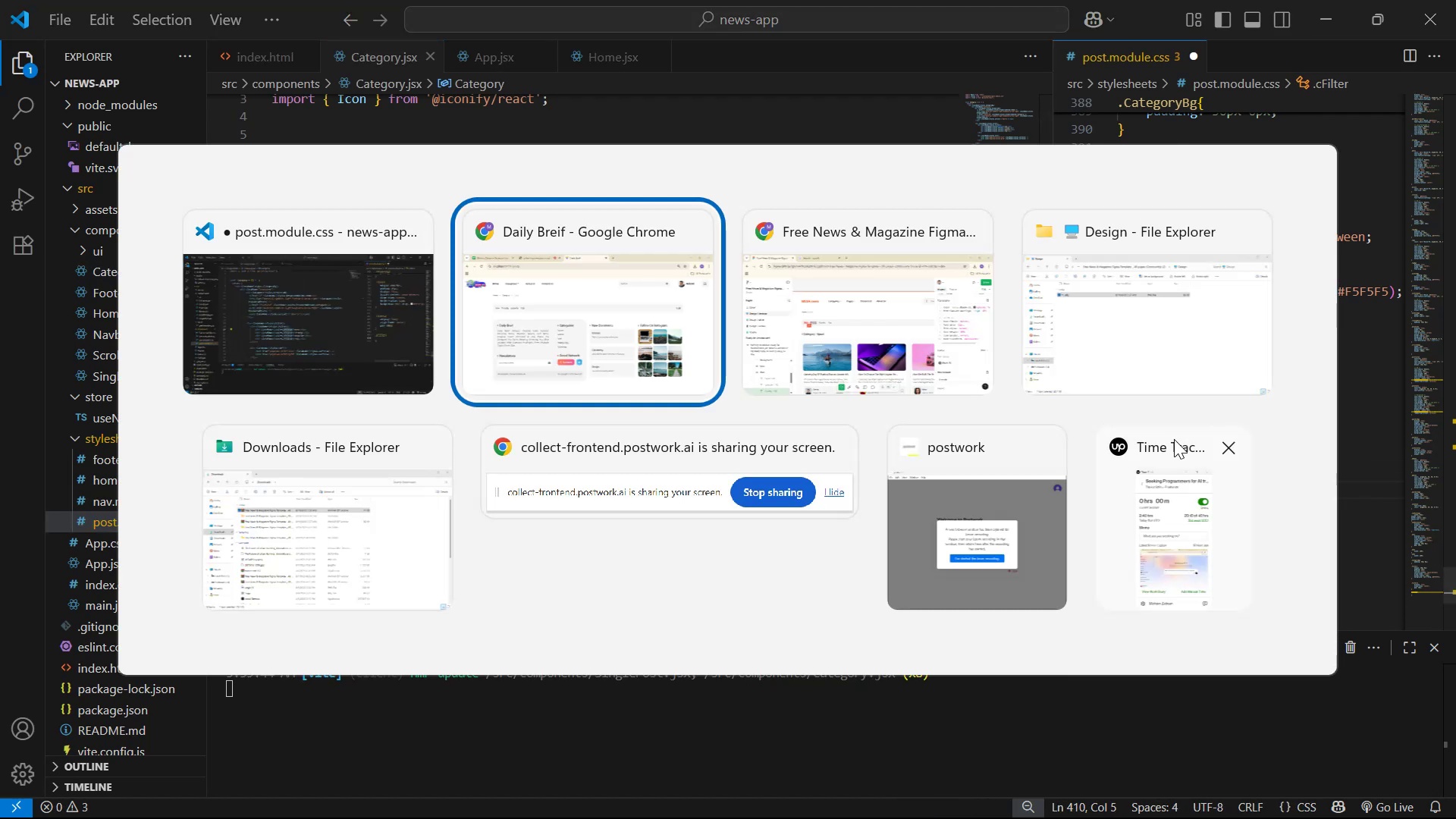 
key(Alt+Tab)
 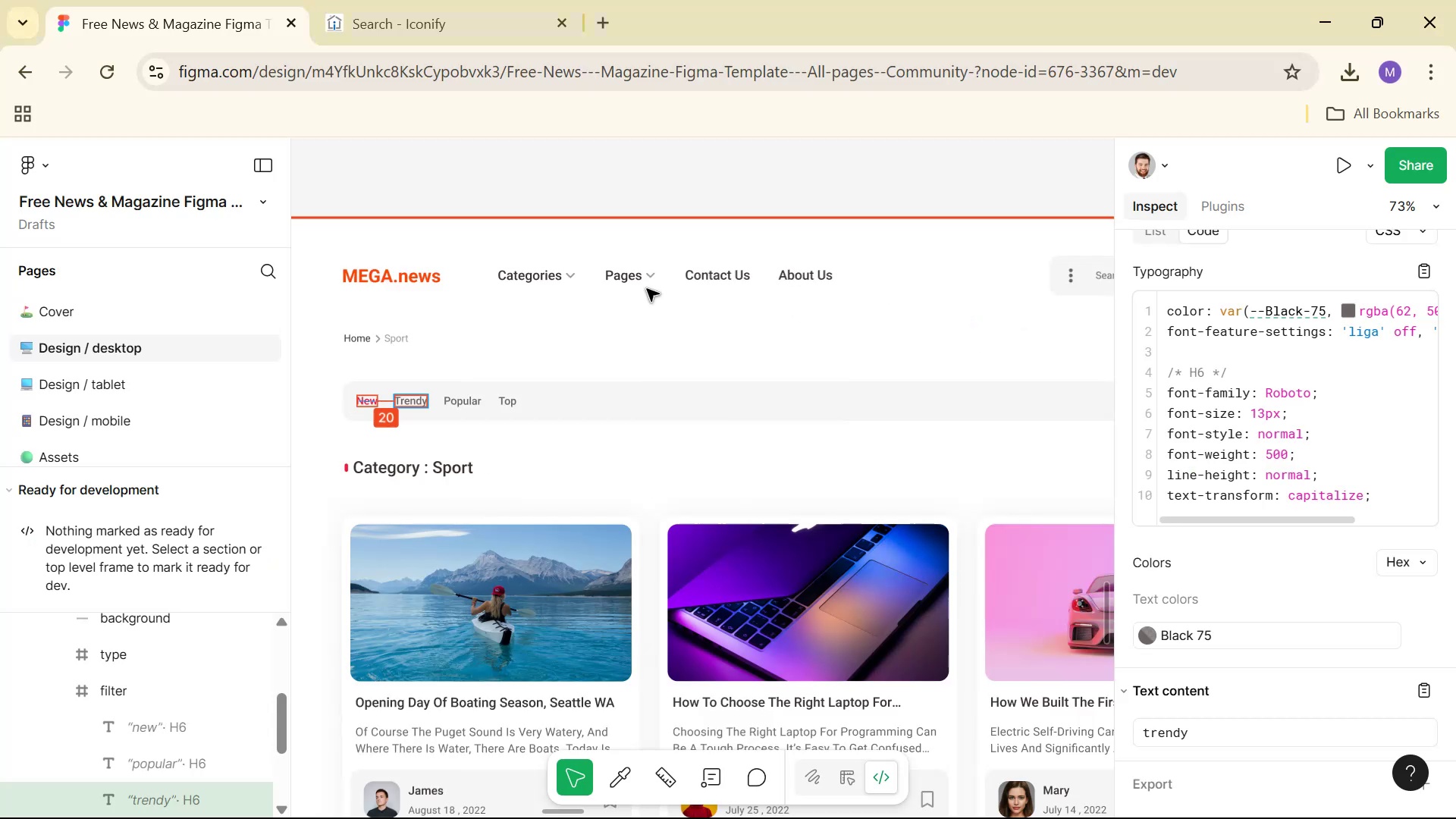 
hold_key(key=ControlLeft, duration=0.77)
 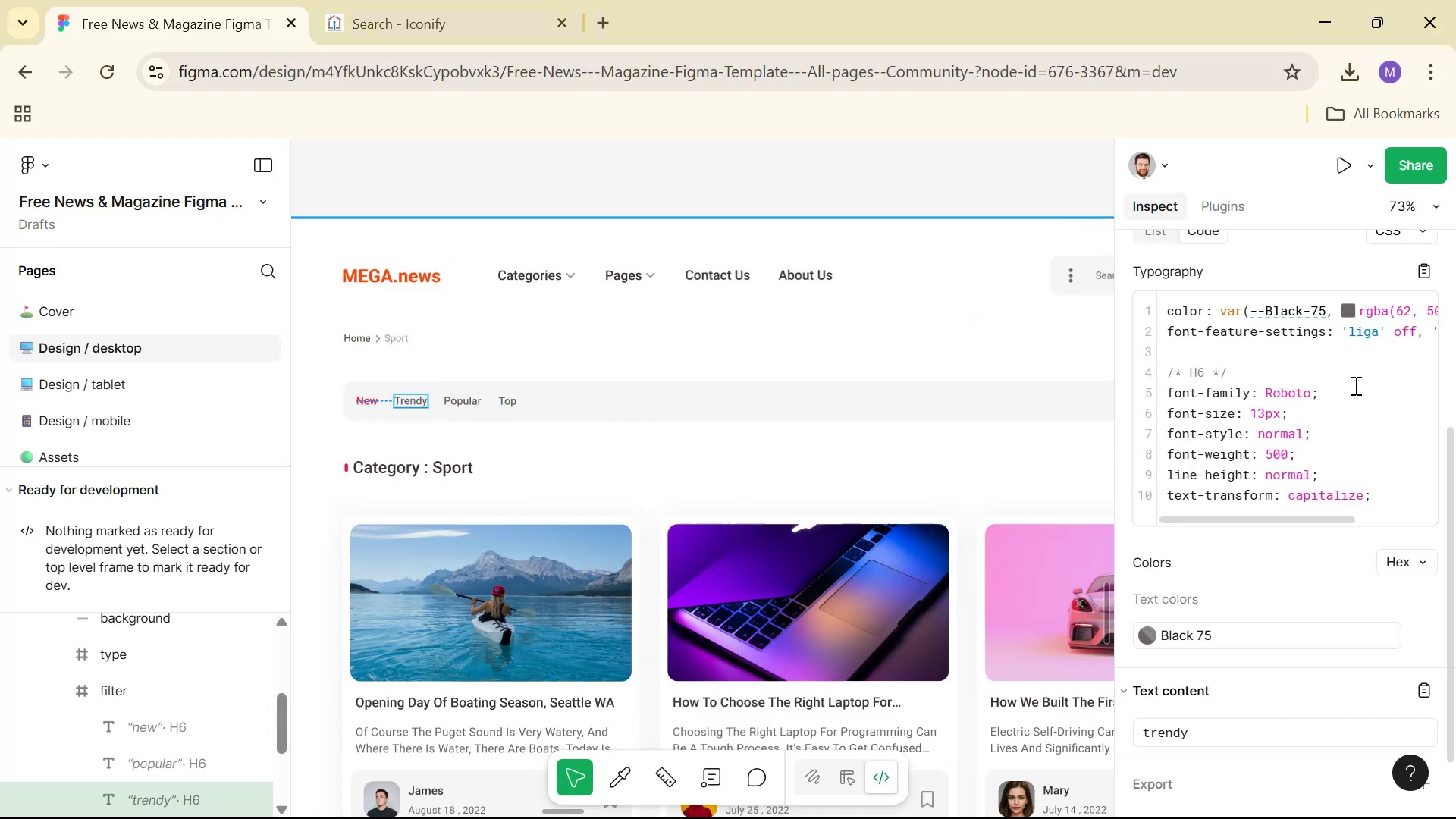 
scroll: coordinate [1401, 364], scroll_direction: up, amount: 1.0
 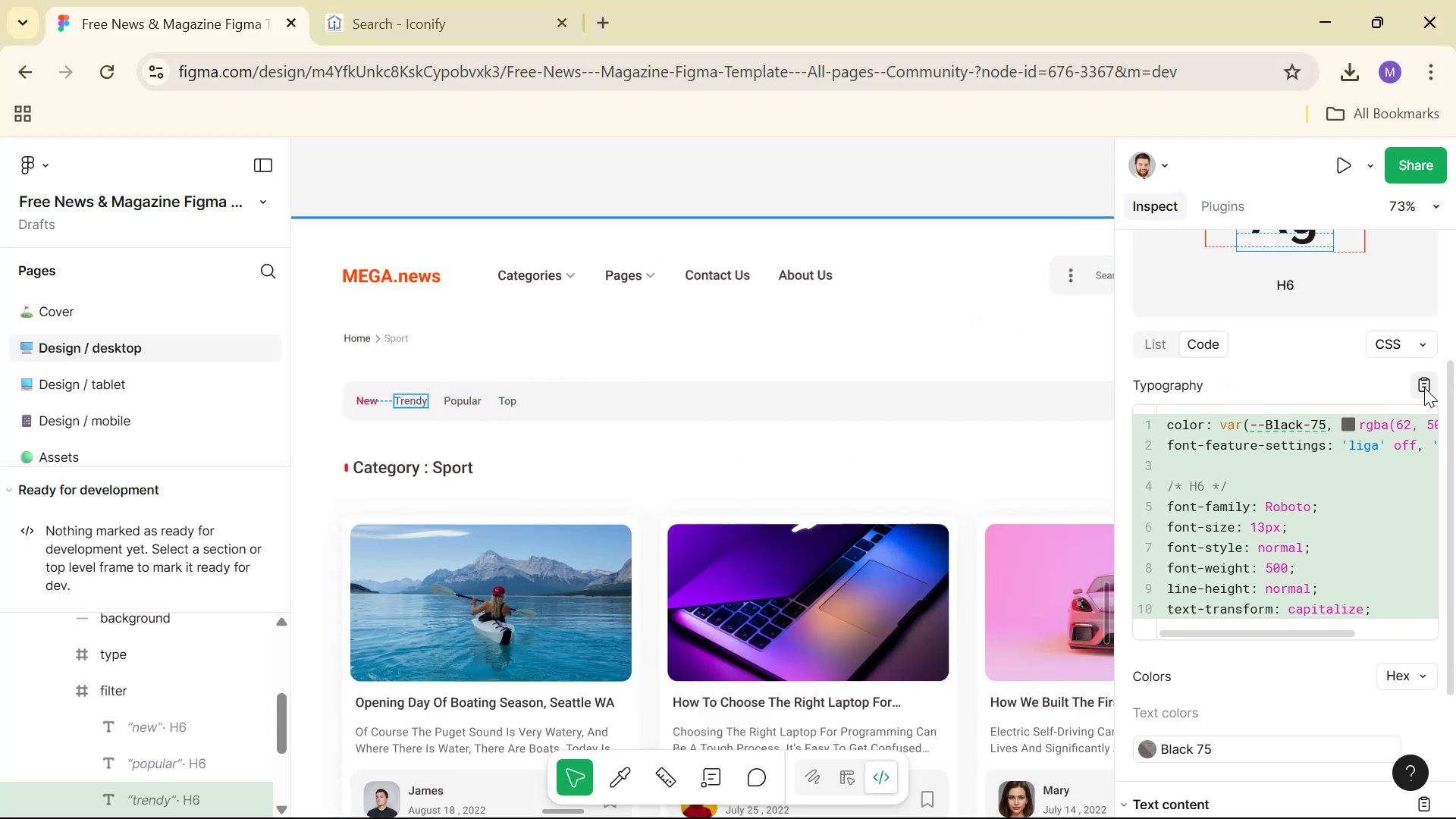 
left_click([1424, 388])
 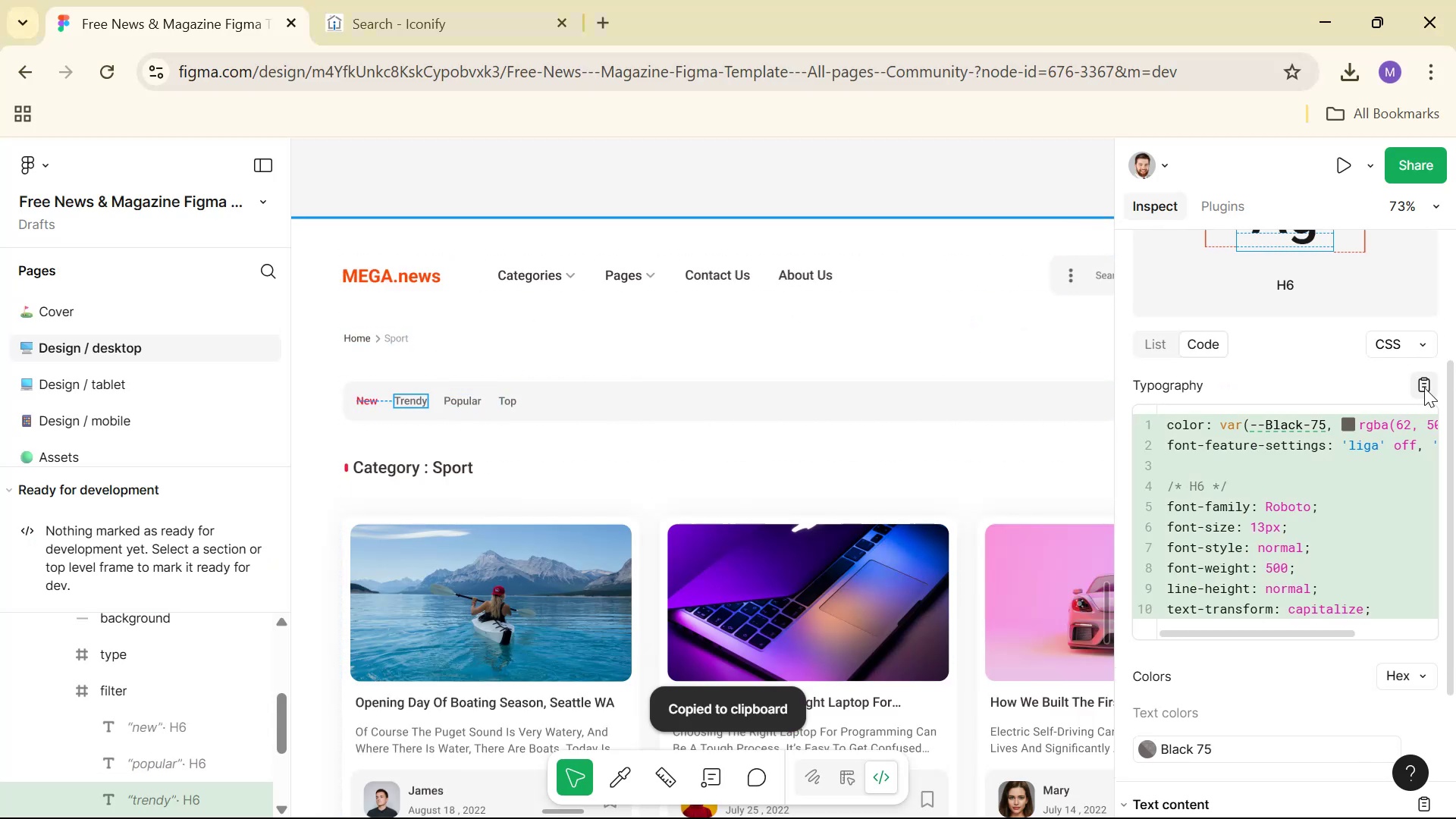 
key(Alt+AltLeft)
 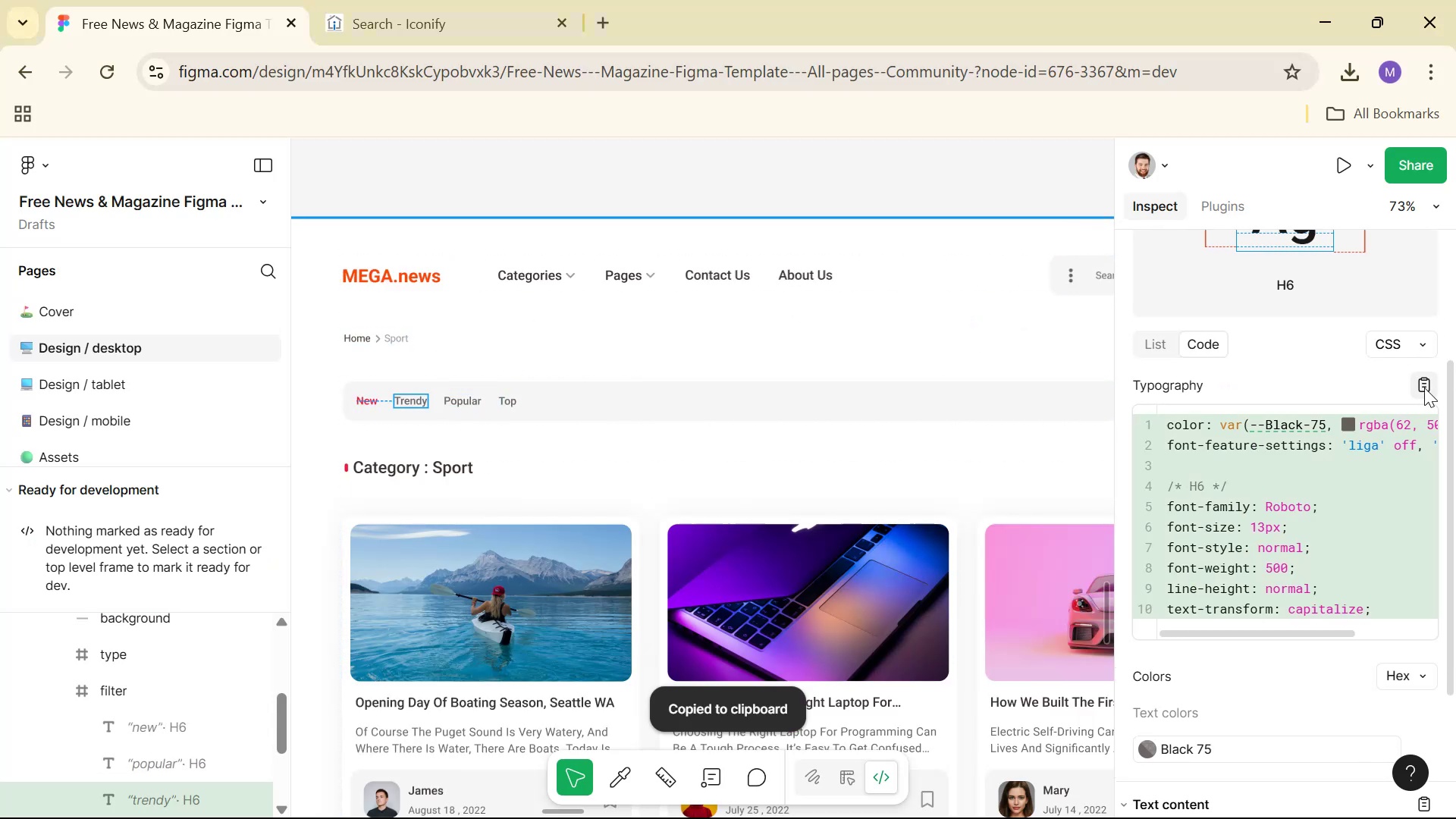 
key(Alt+Tab)
 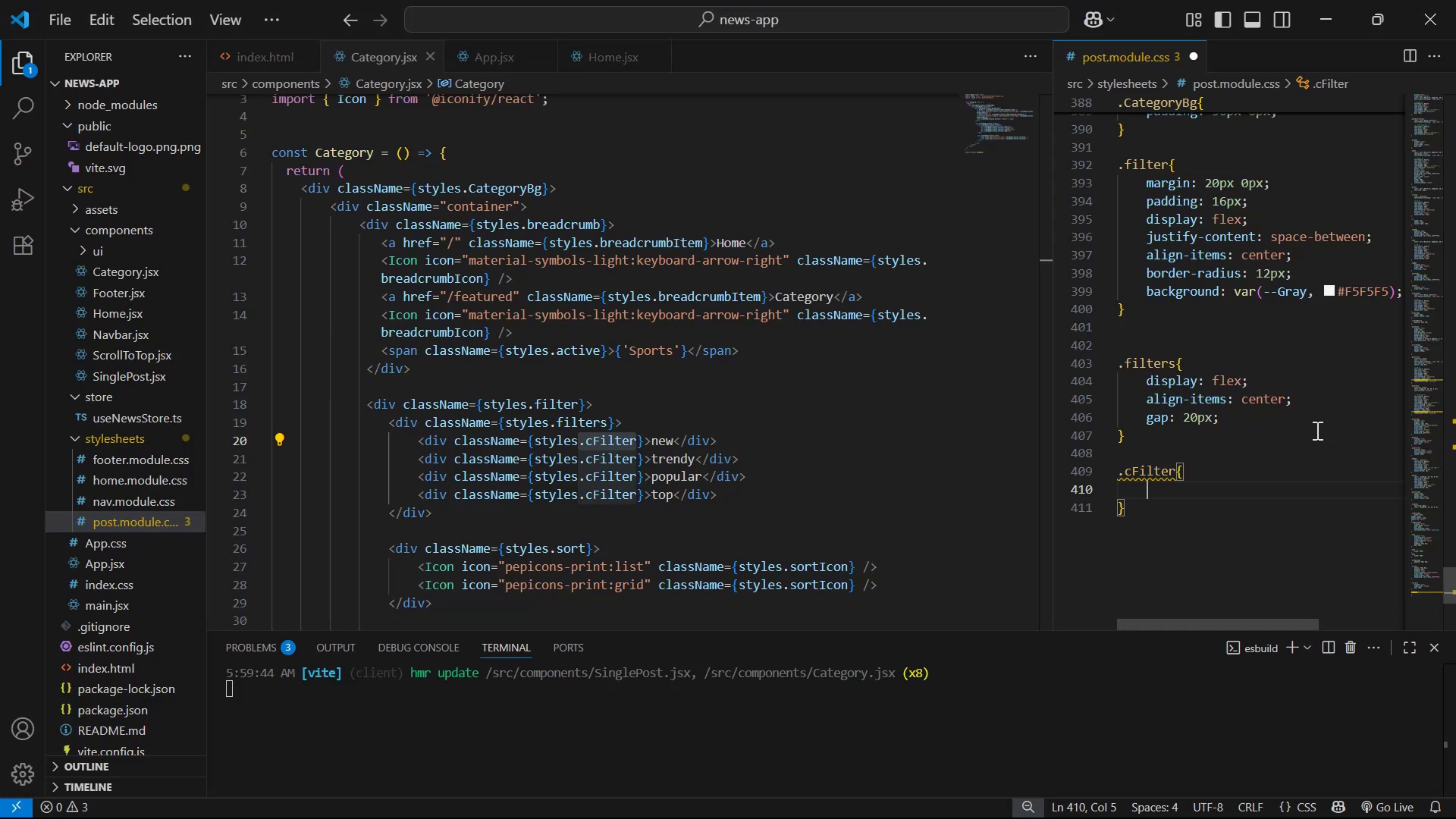 
key(Control+V)
 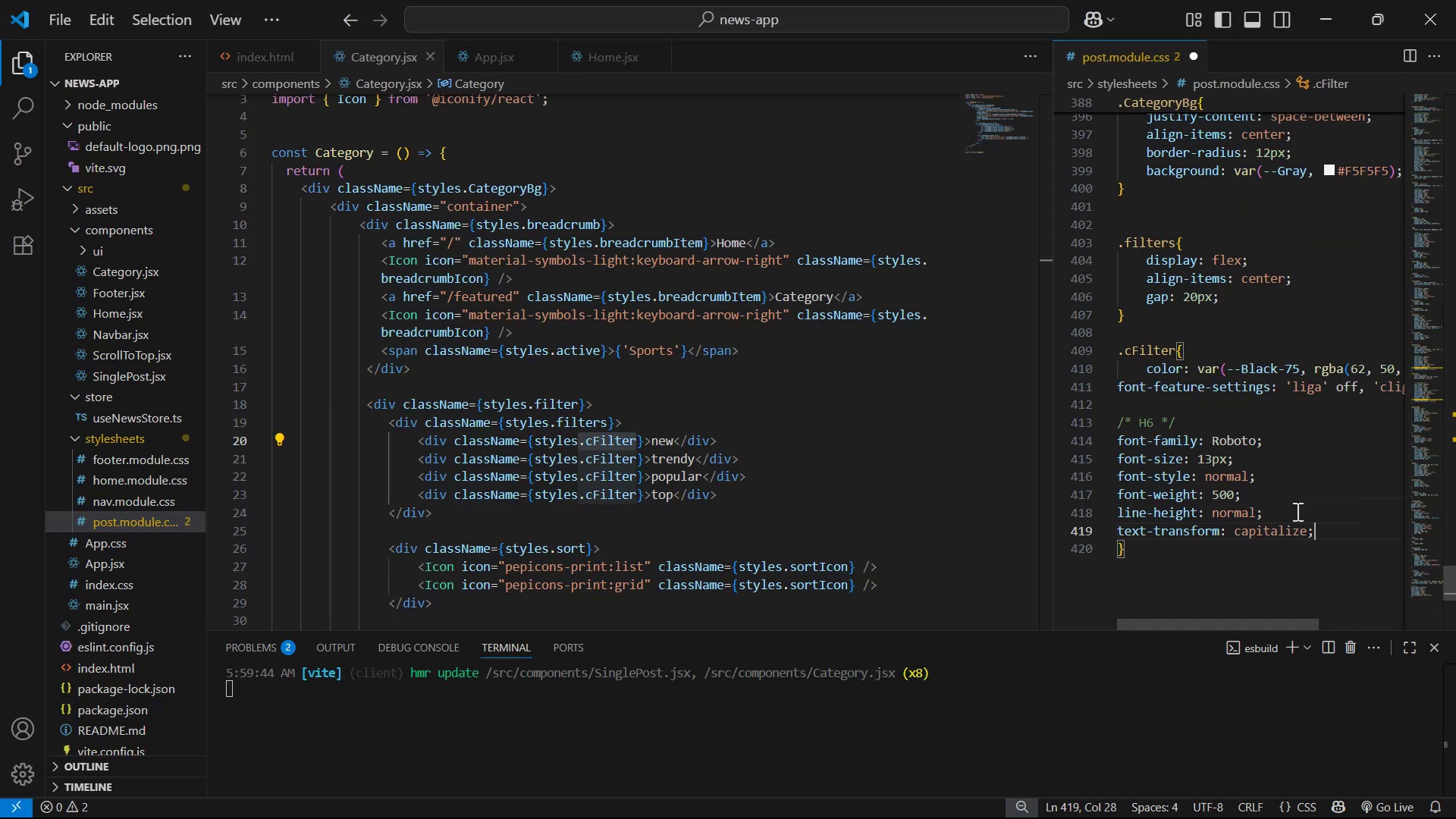 
left_click_drag(start_coordinate=[1357, 535], to_coordinate=[1064, 381])
 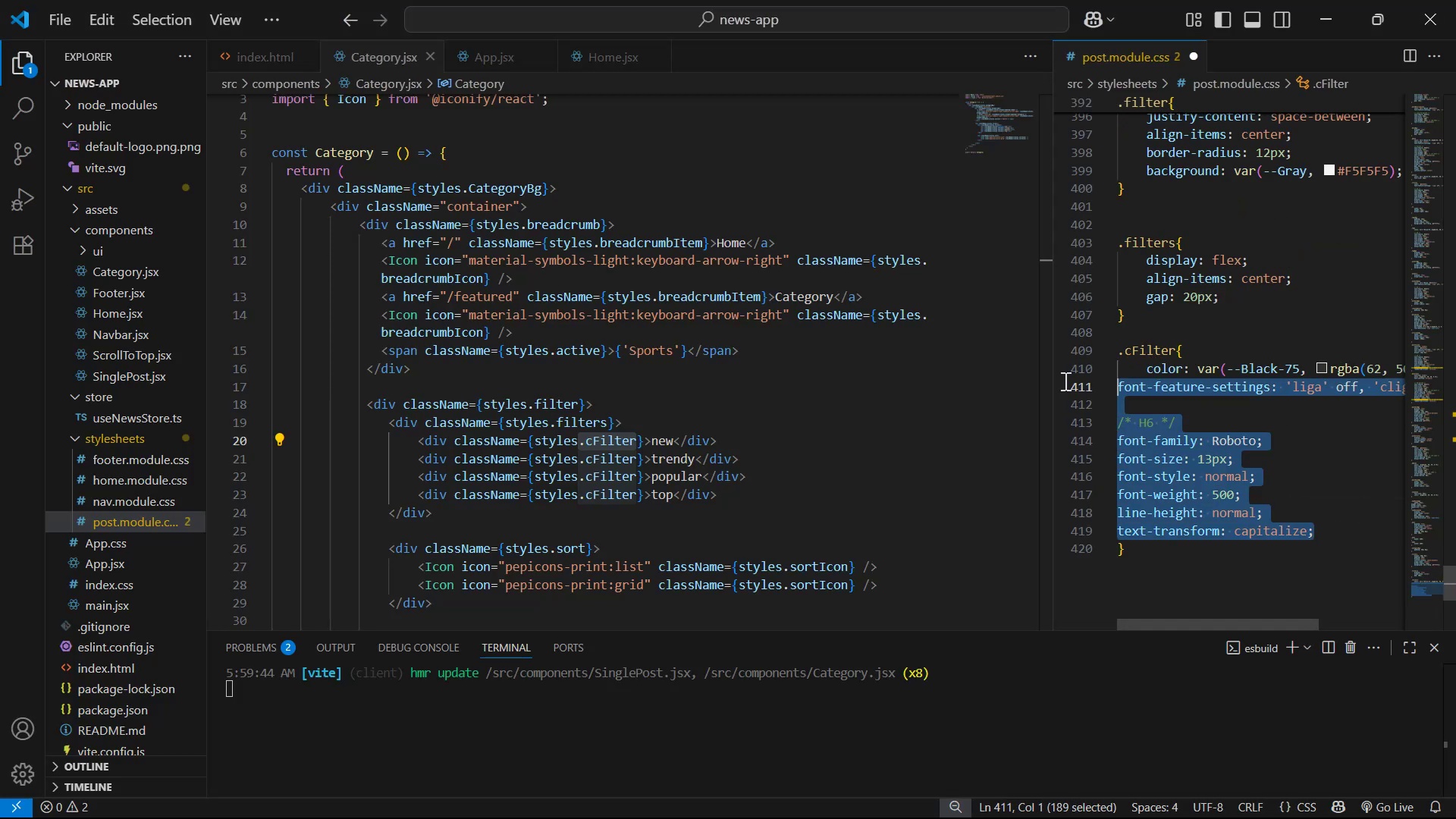 
key(Tab)
 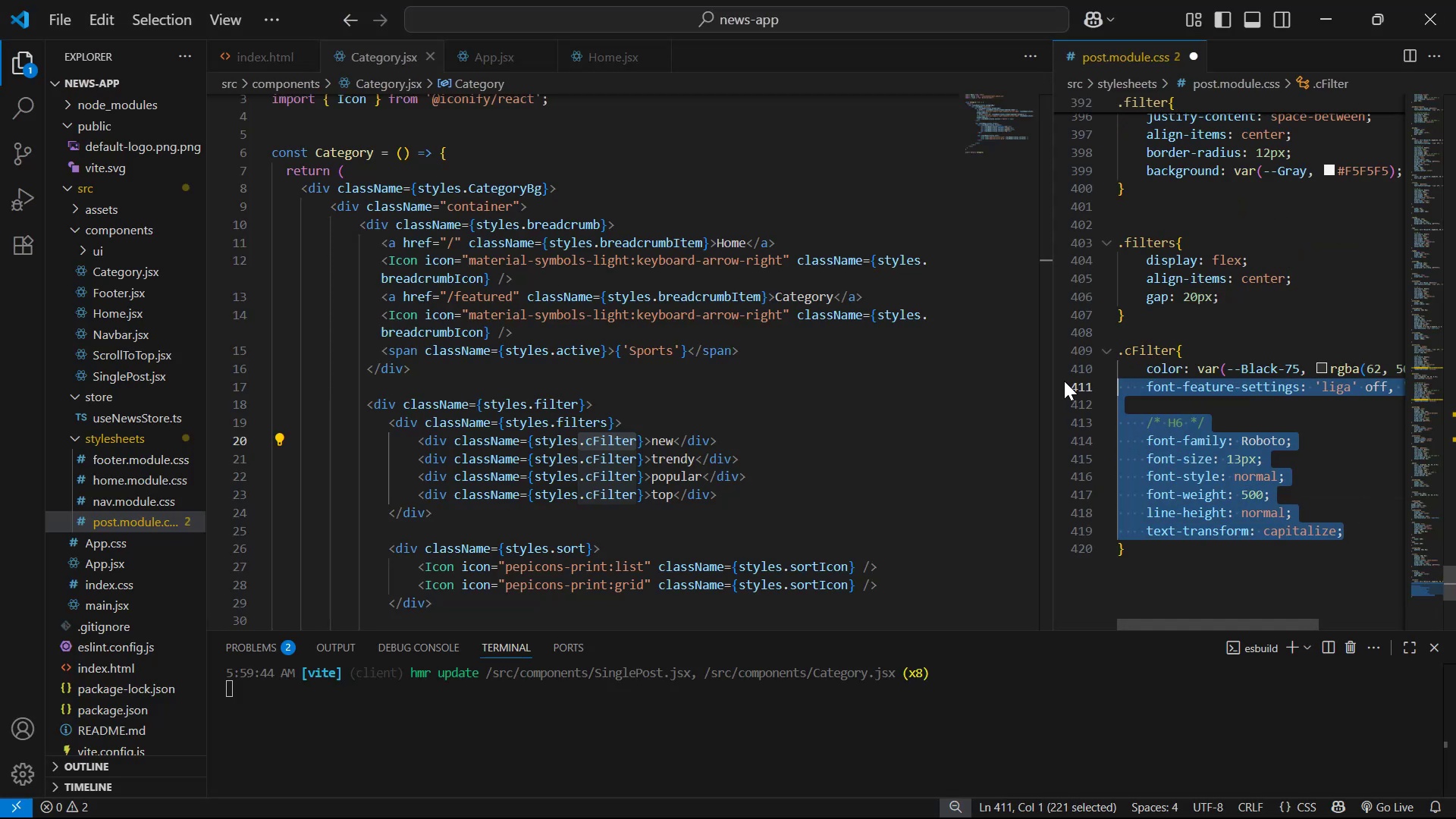 
key(Control+S)
 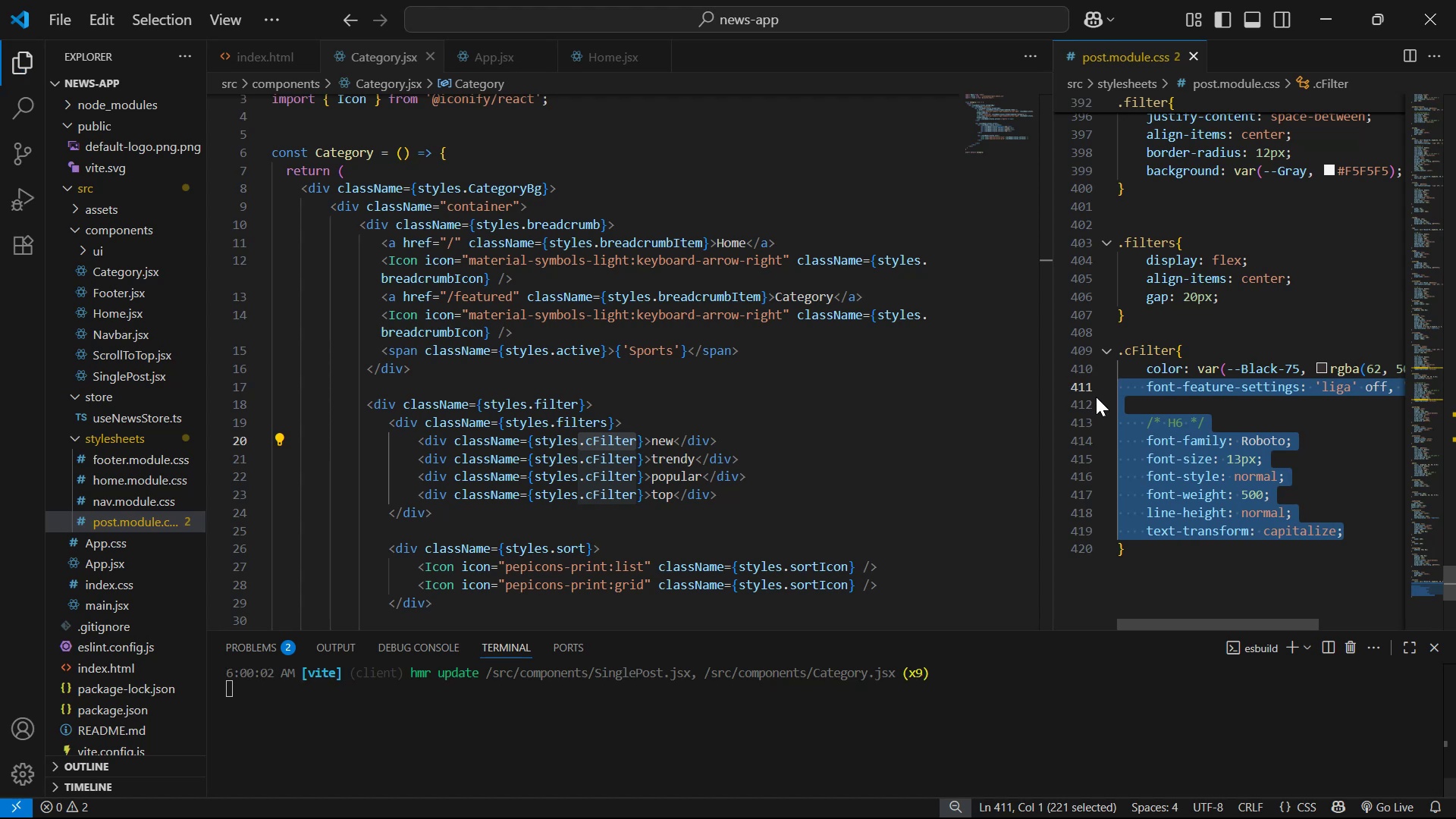 
key(Alt+Tab)
 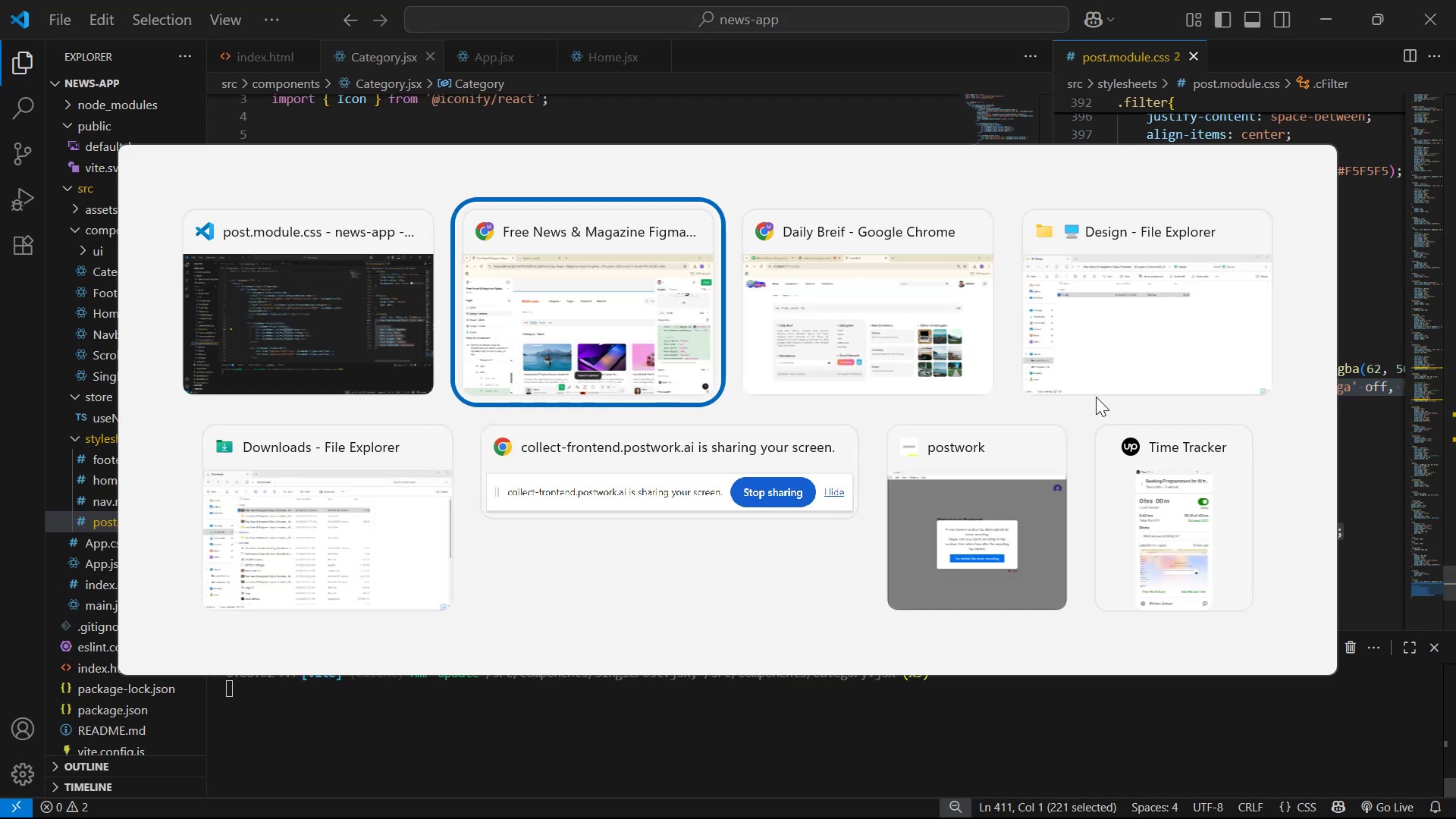 
key(Alt+Tab)
 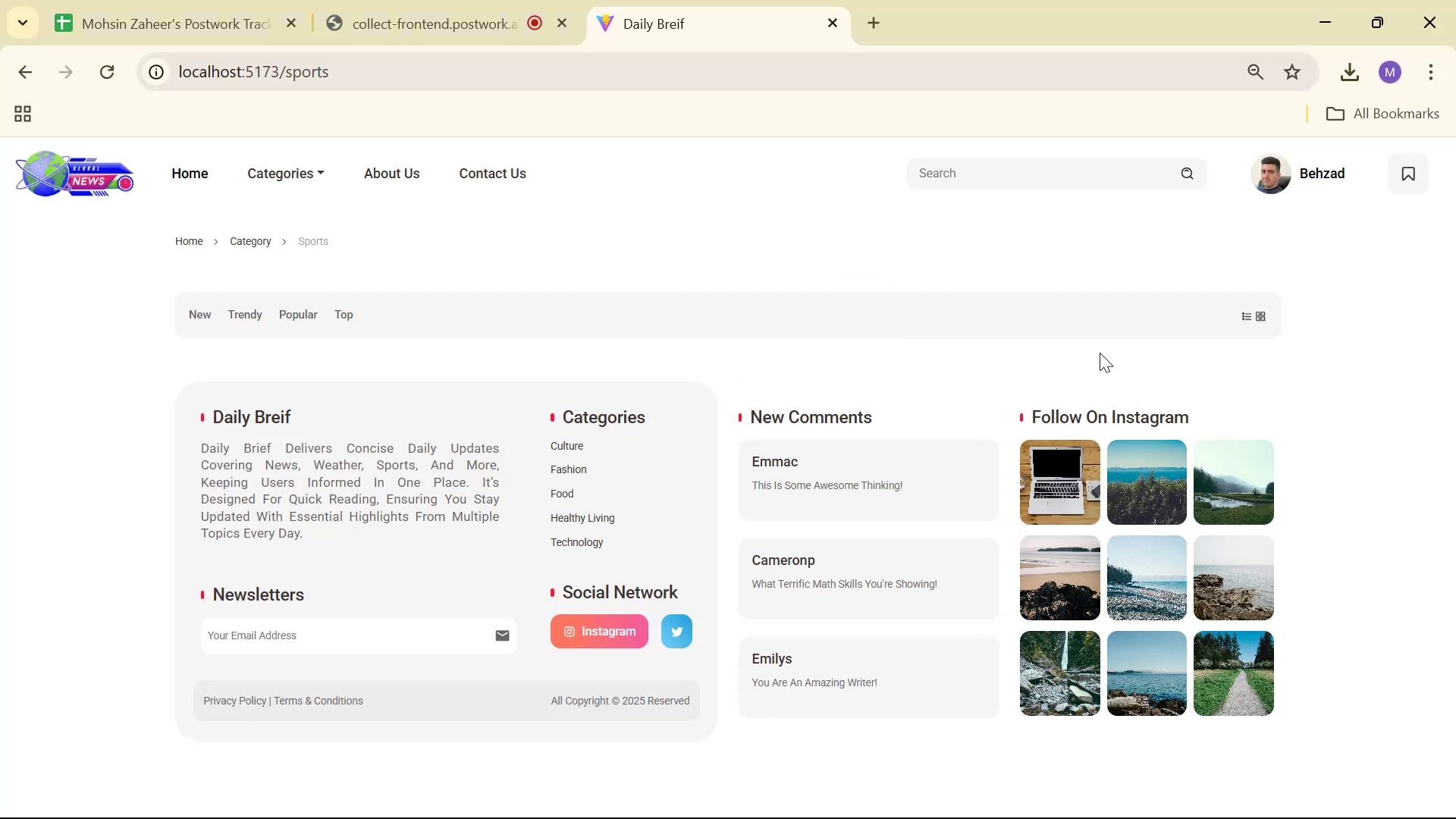 
key(Alt+AltLeft)
 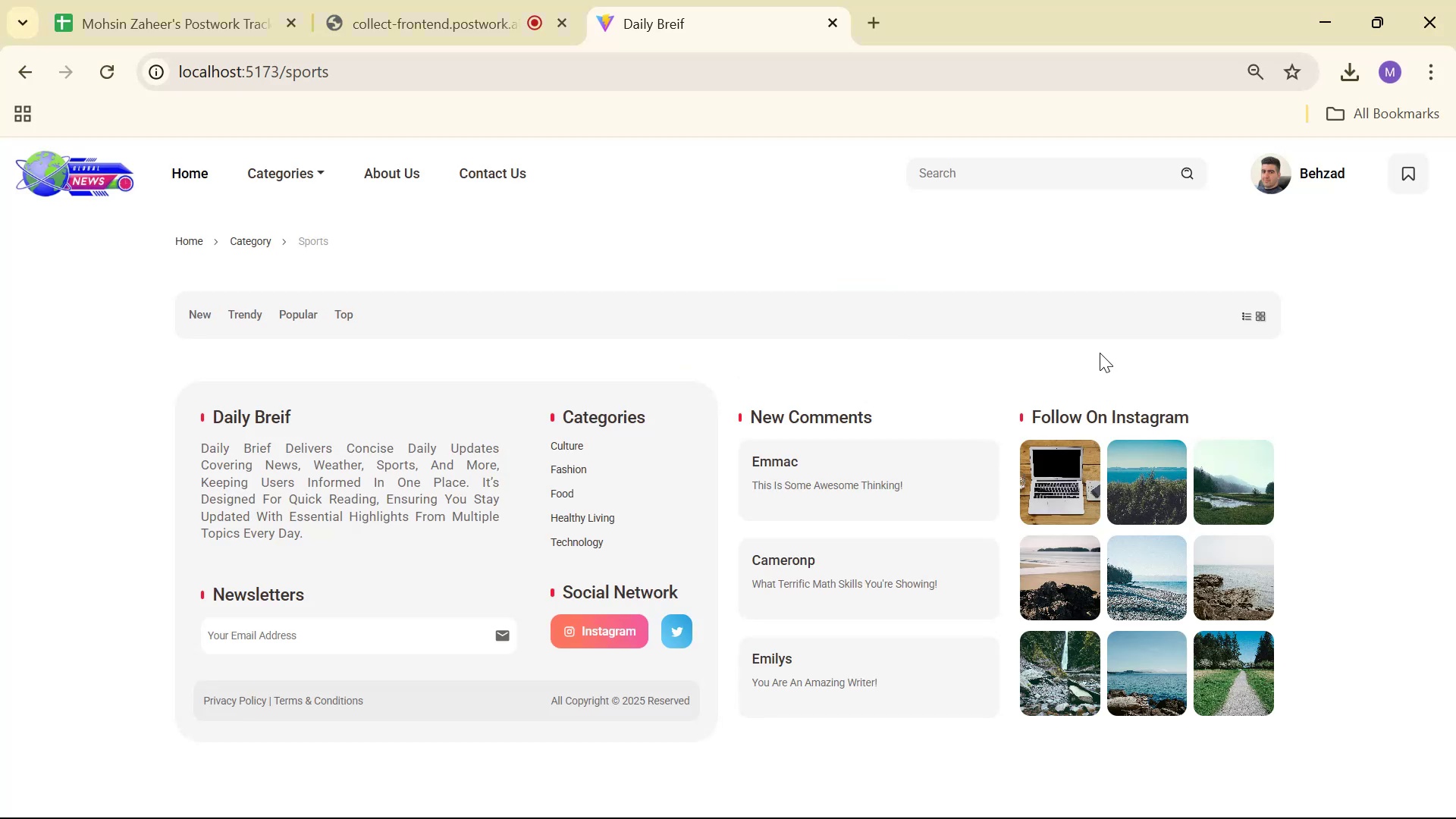 
key(Alt+Tab)
 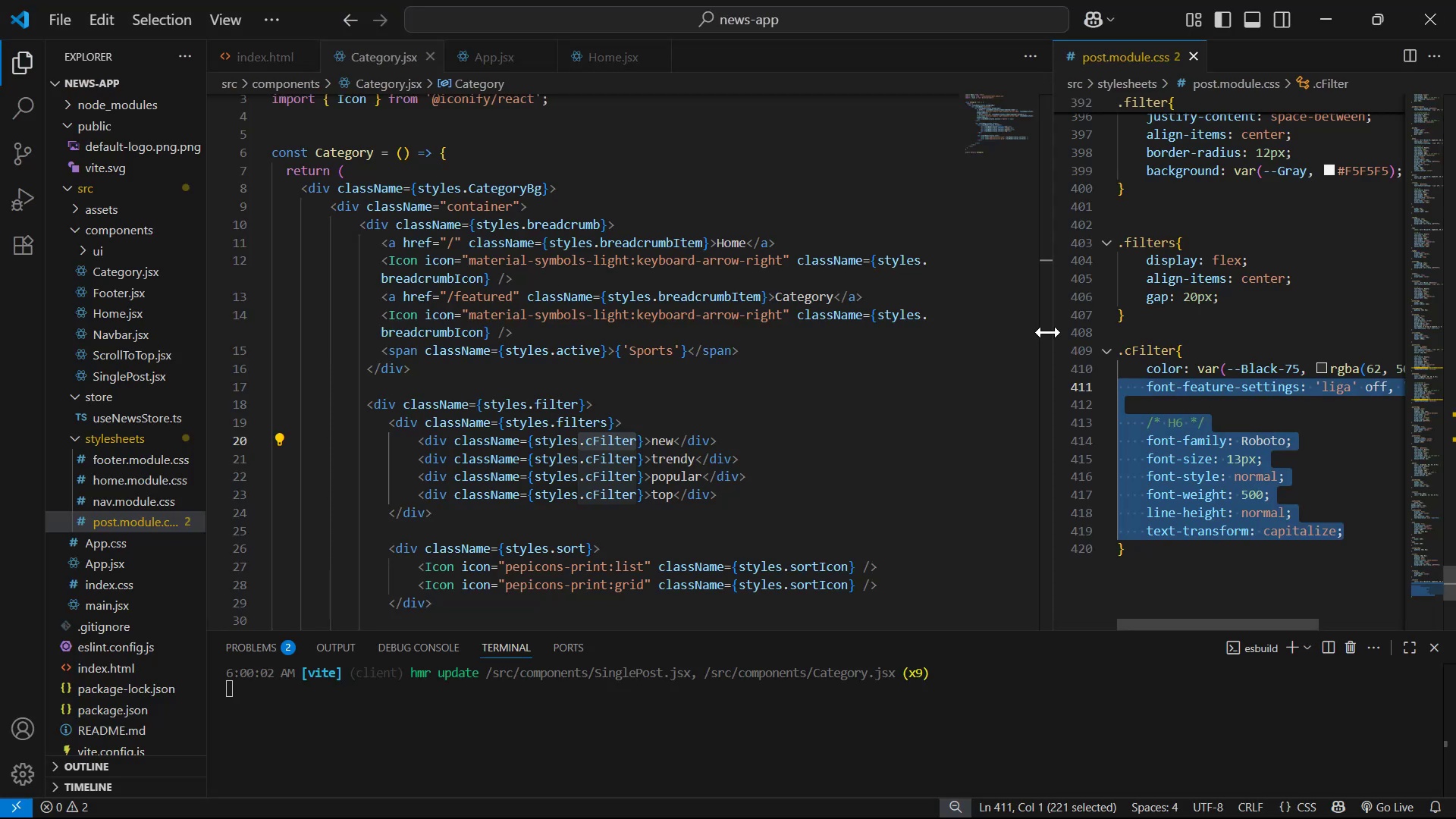 
scroll: coordinate [890, 413], scroll_direction: down, amount: 2.0
 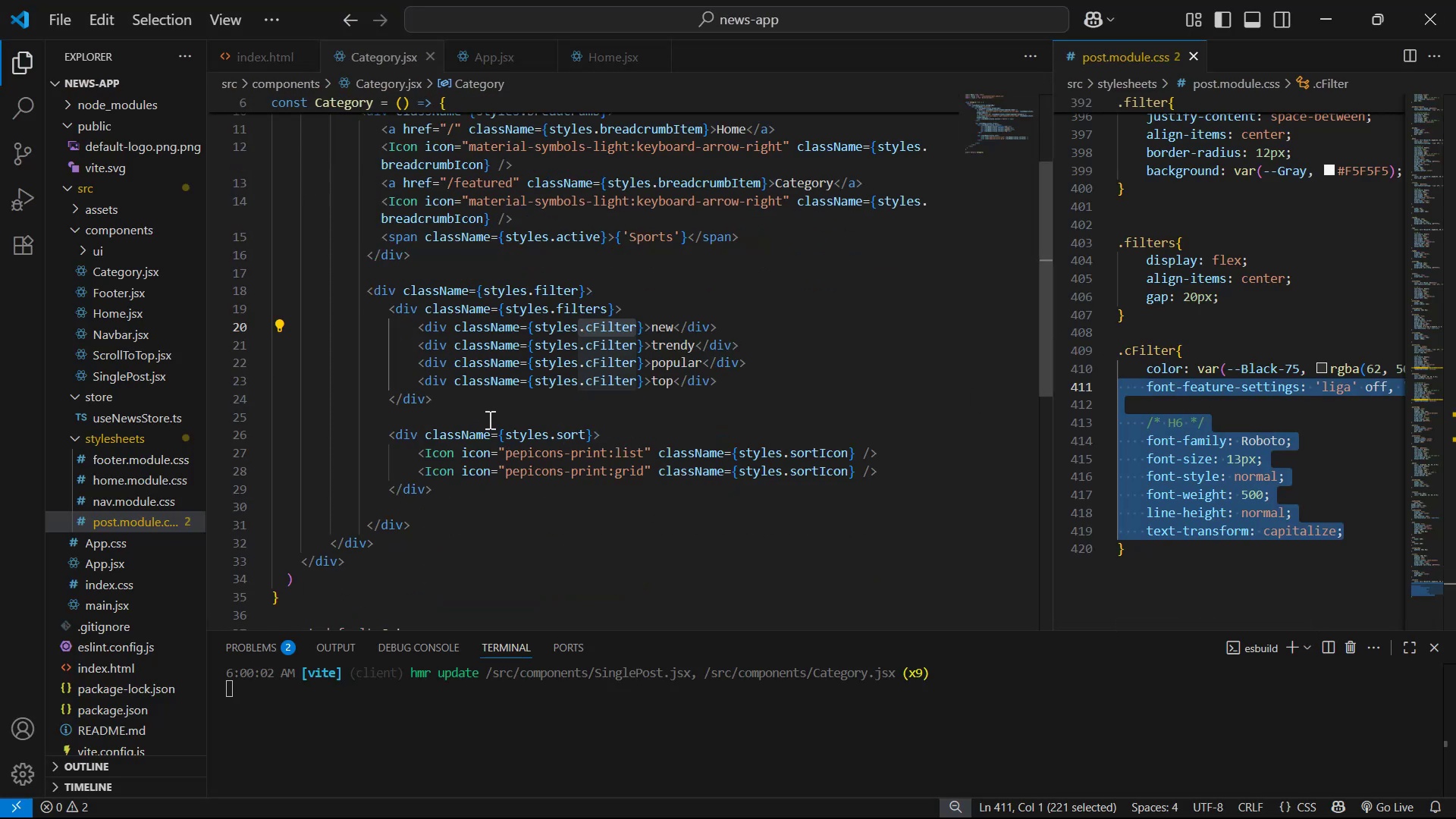 
left_click_drag(start_coordinate=[550, 432], to_coordinate=[587, 438])
 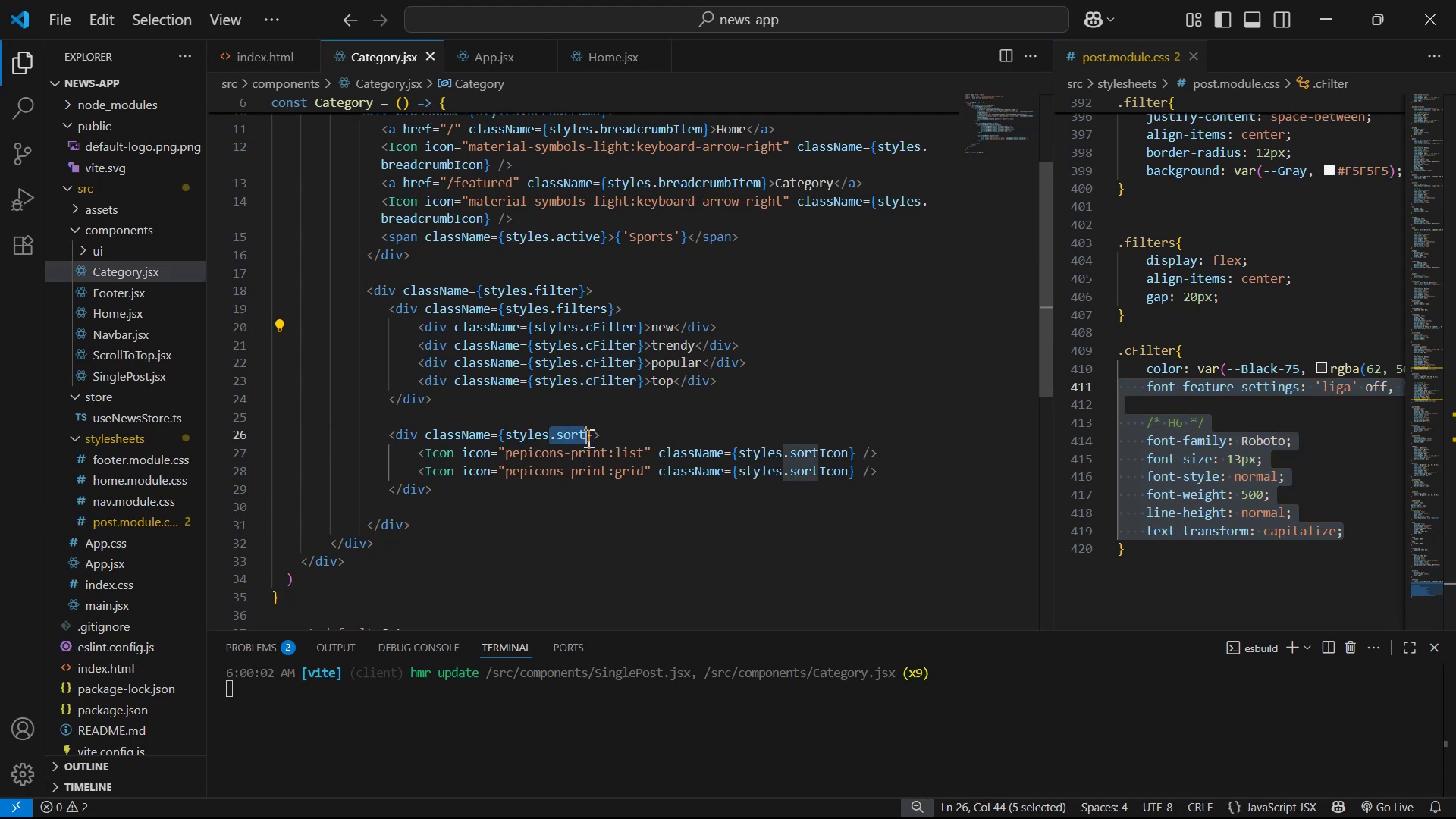 
key(Control+C)
 